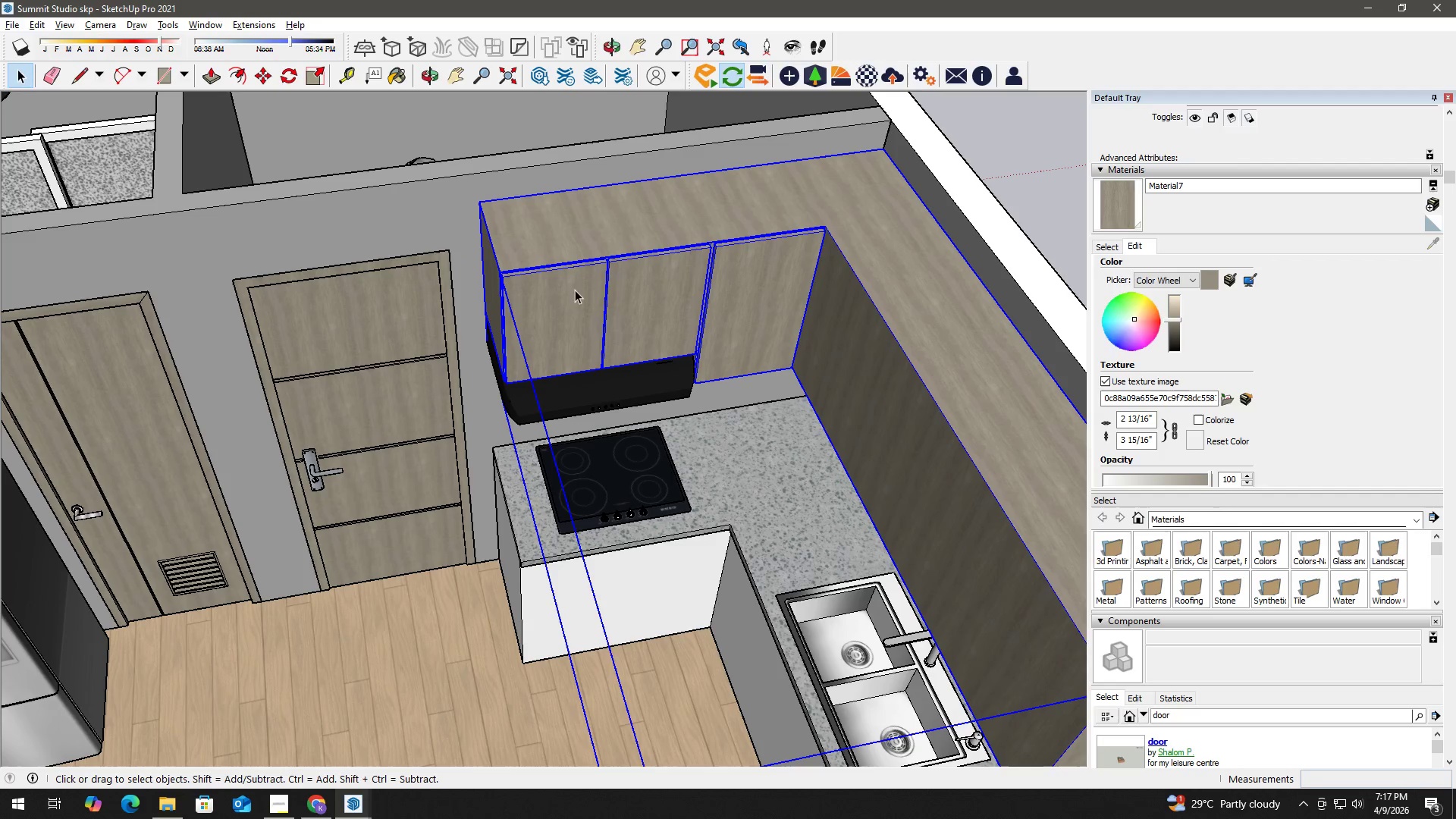 
double_click([566, 290])
 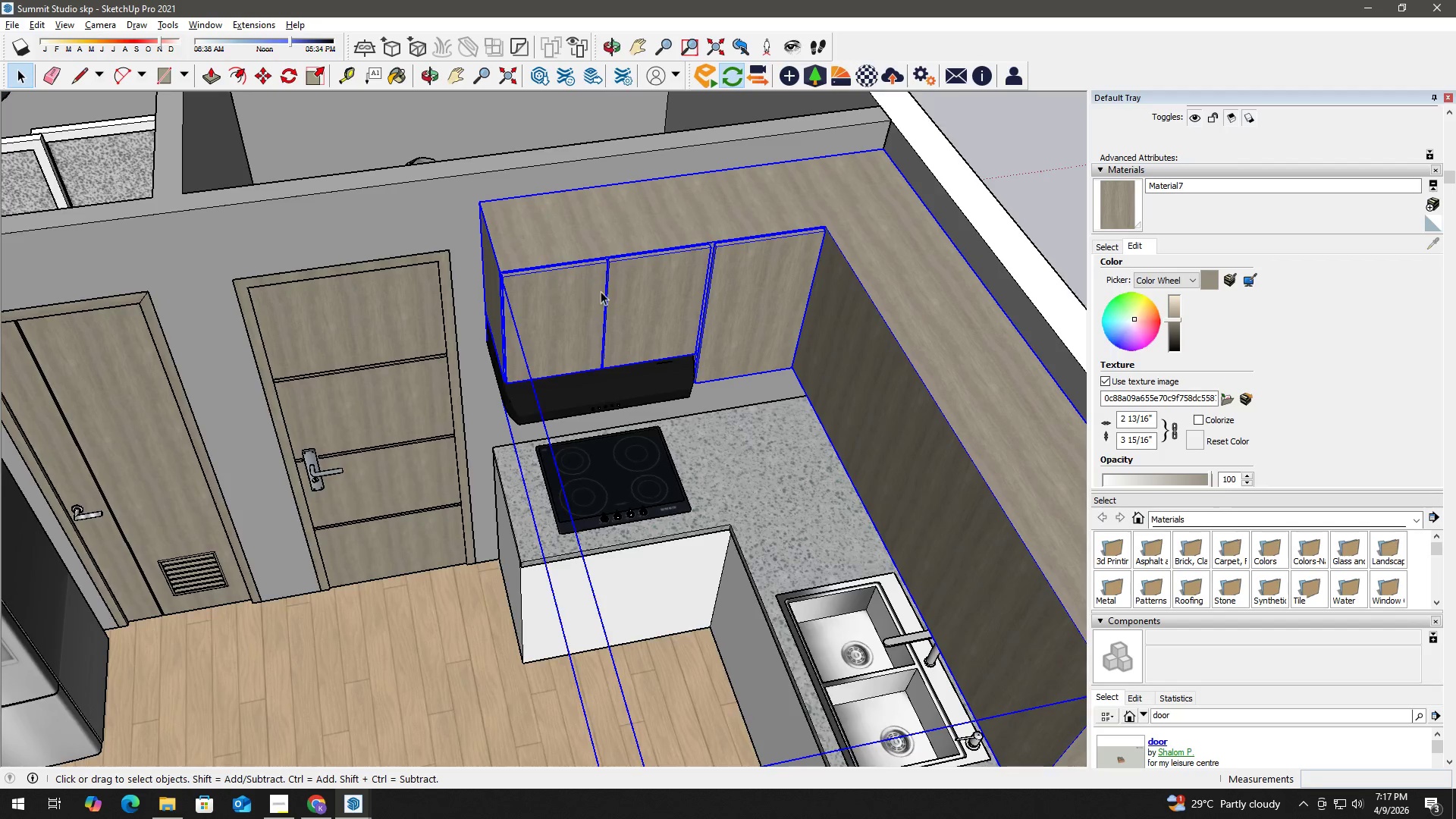 
hold_key(key=ControlLeft, duration=0.31)
 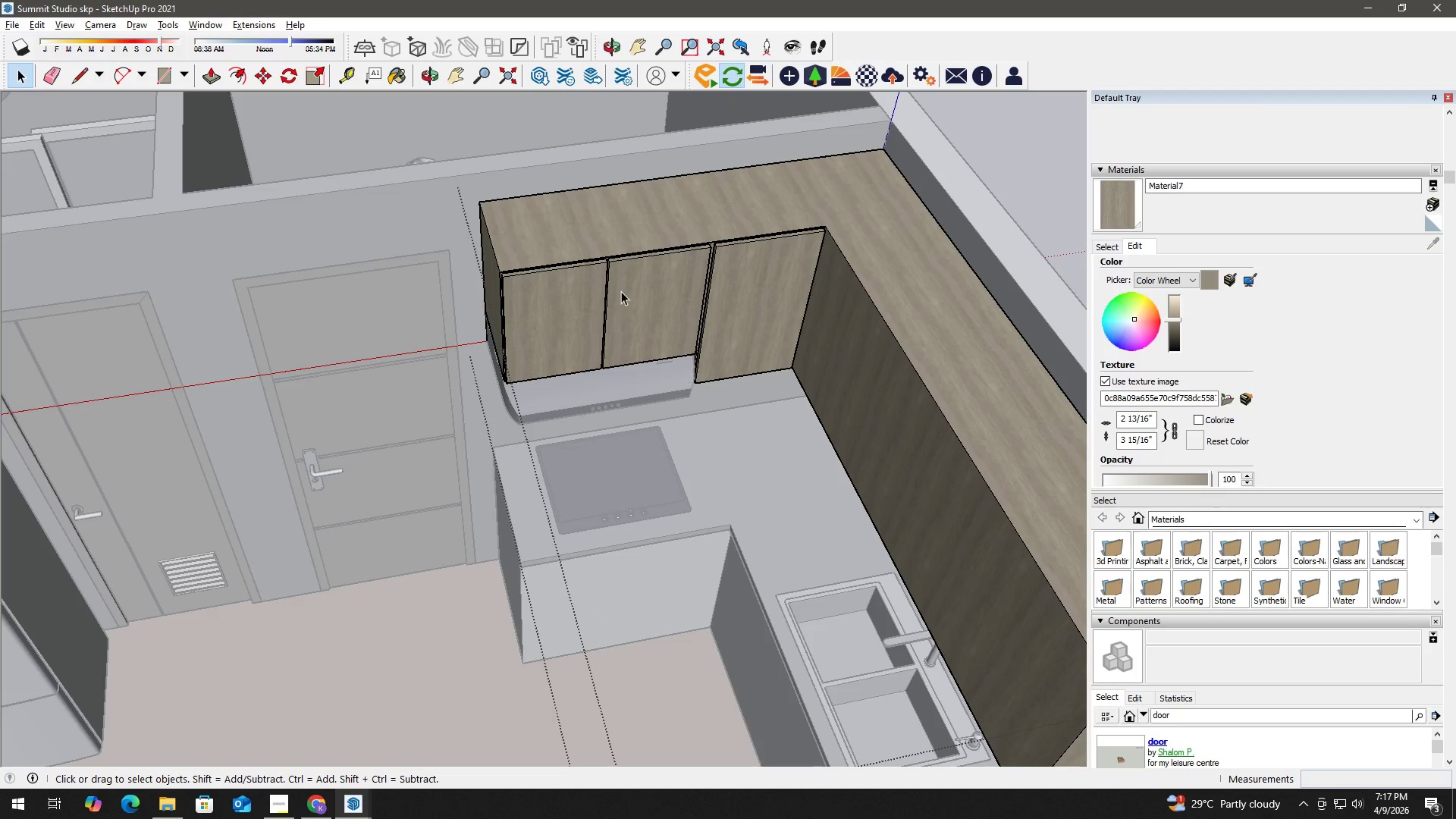 
key(Escape)
 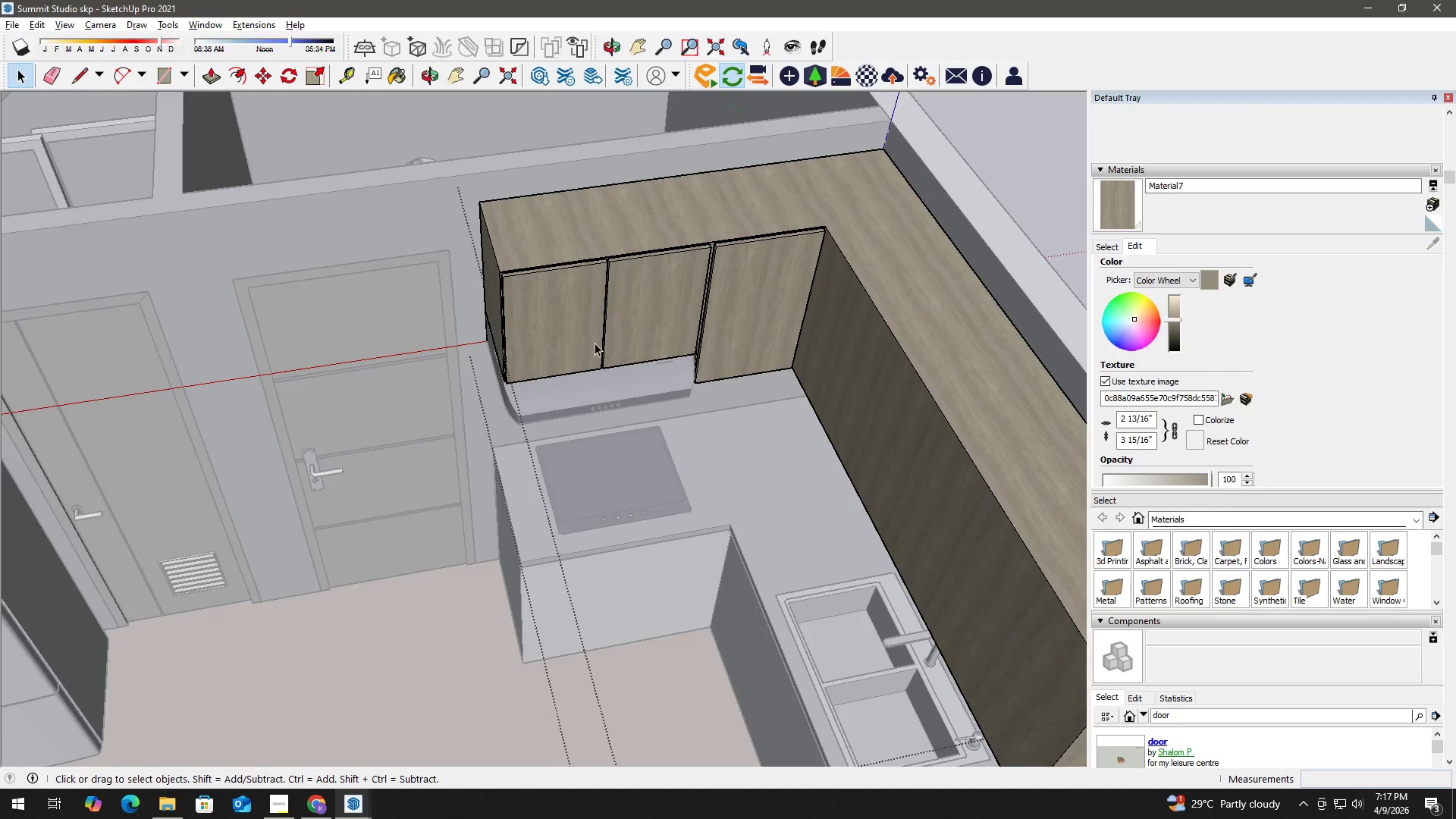 
key(Escape)
 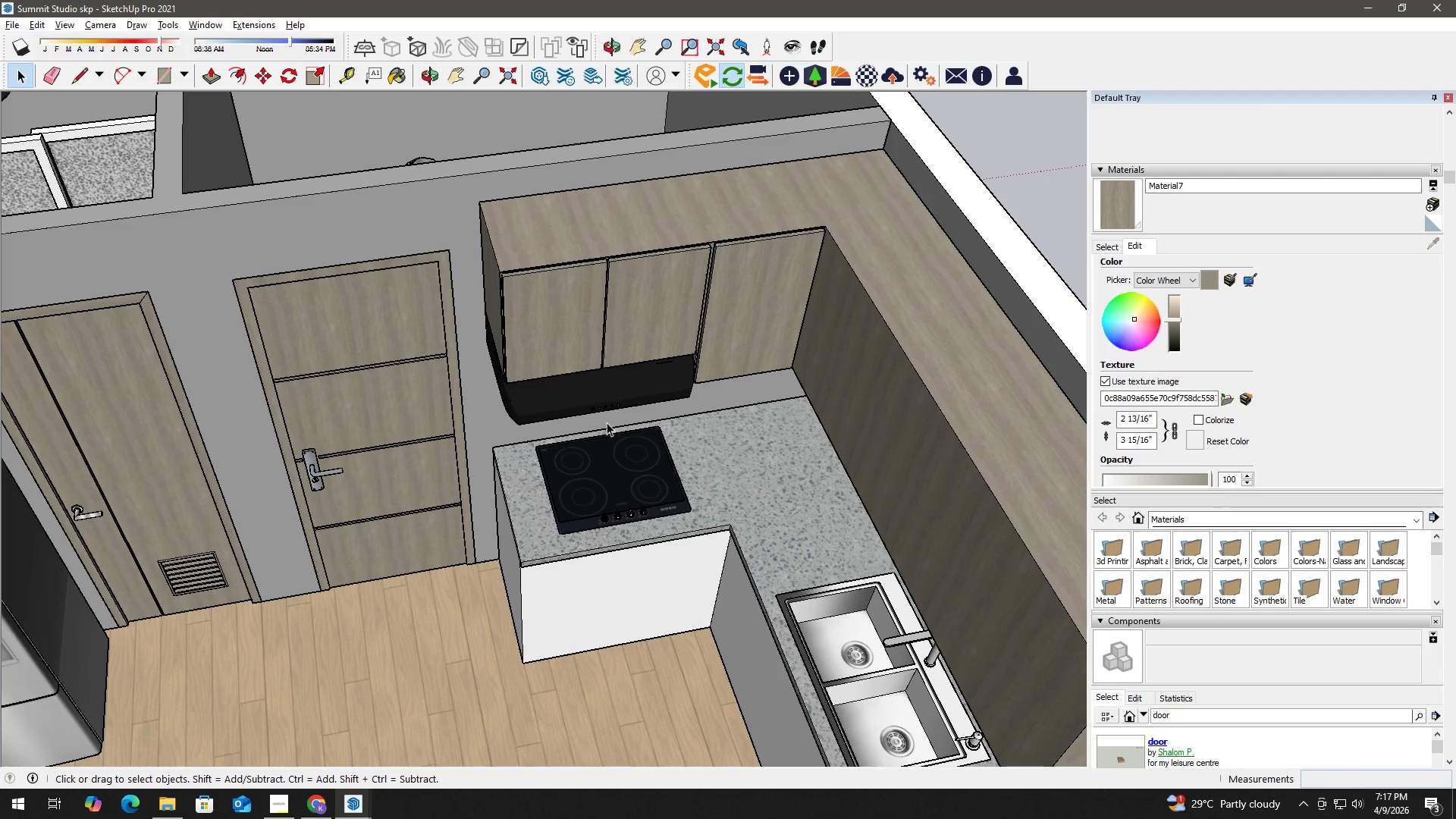 
key(Escape)
 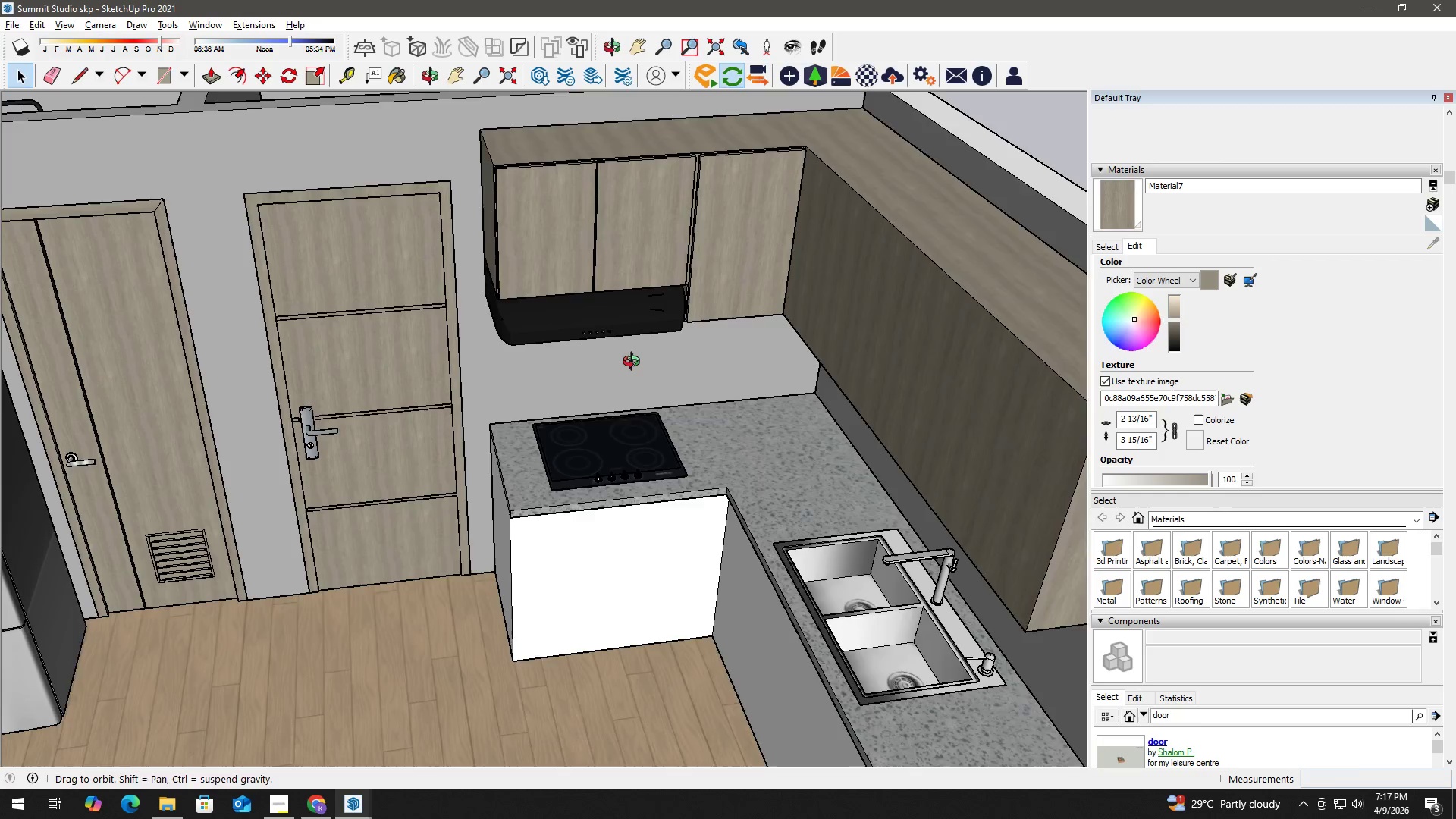 
key(T)
 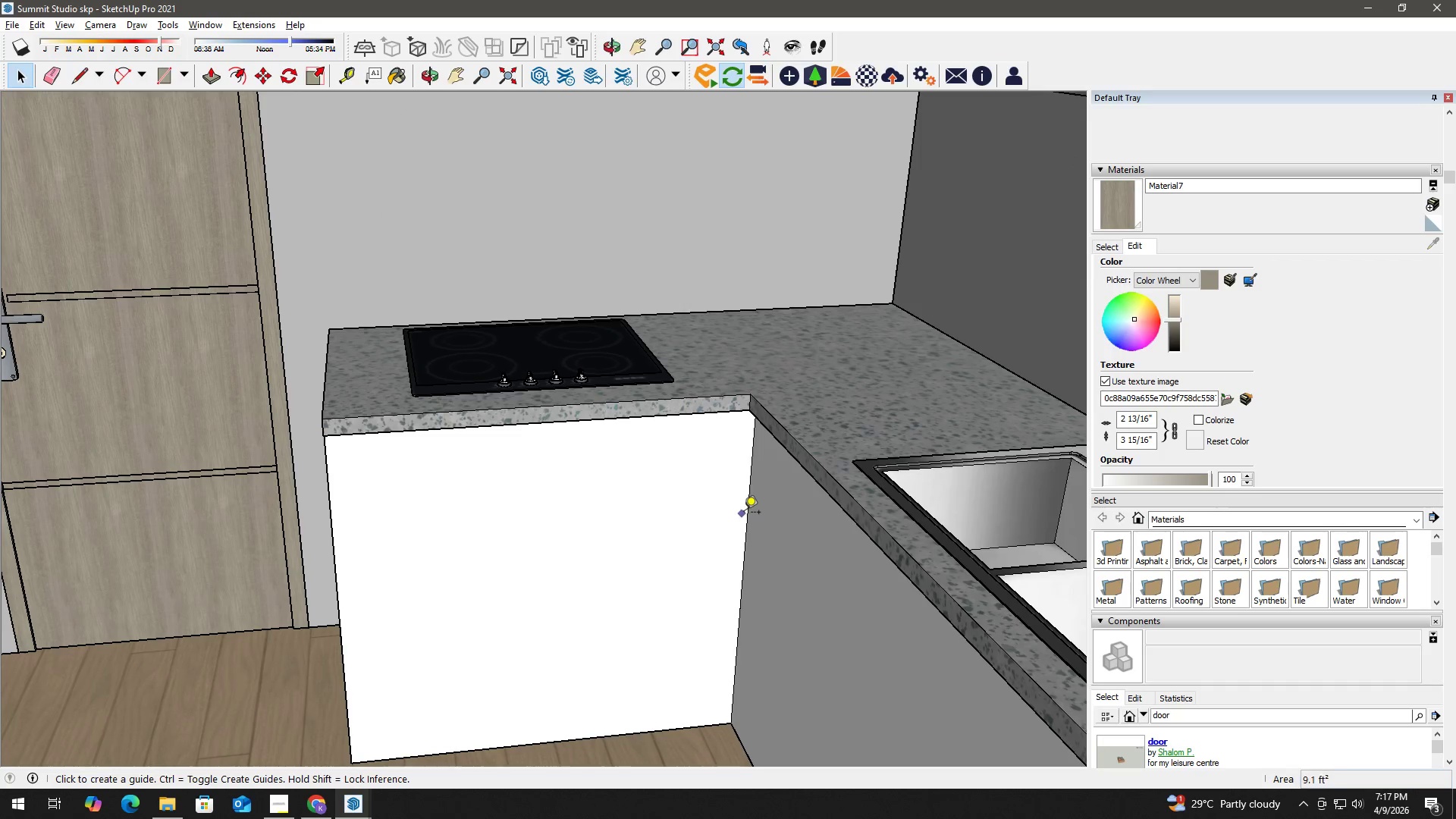 
scroll: coordinate [712, 526], scroll_direction: up, amount: 6.0
 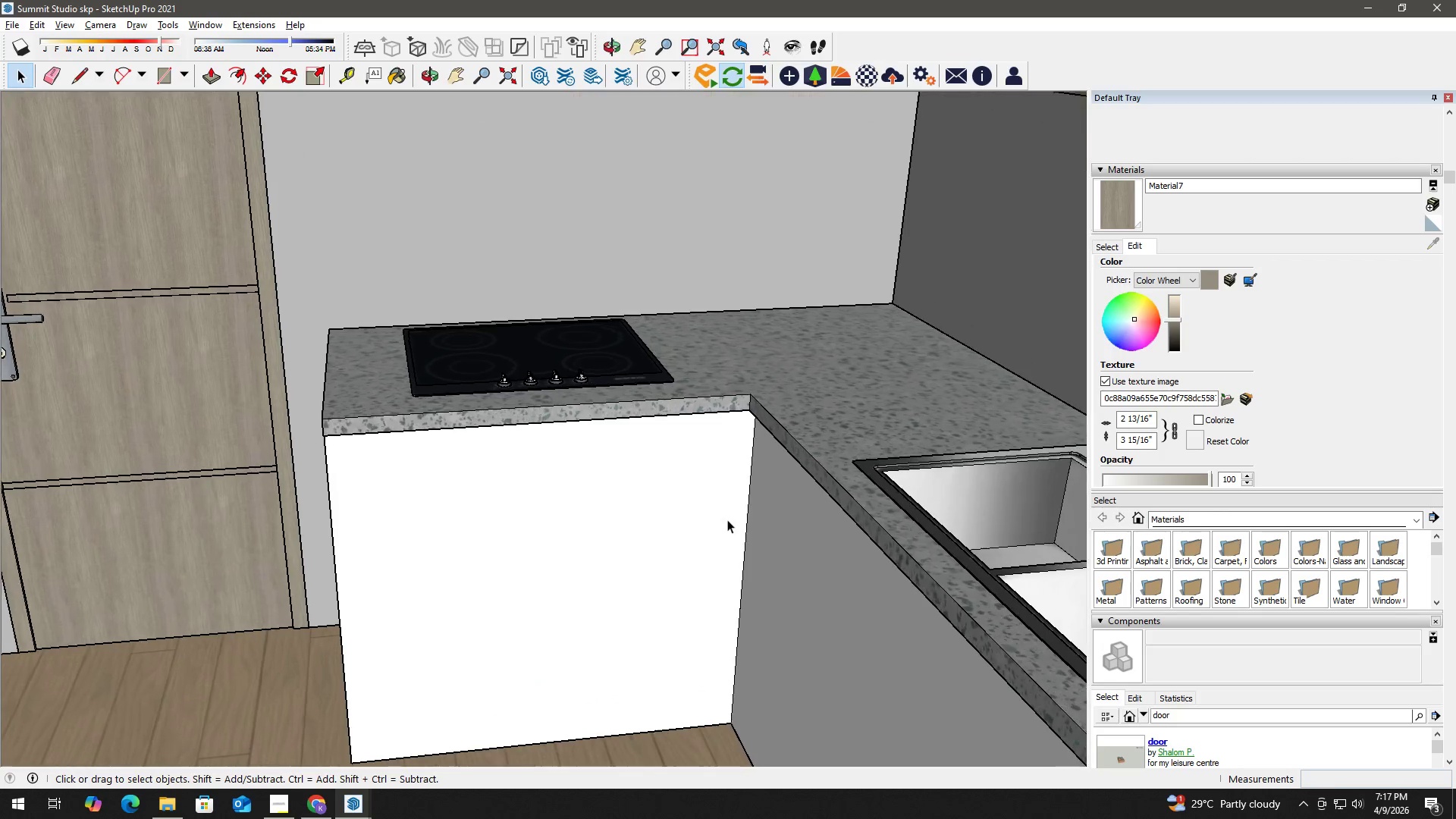 
left_click([744, 513])
 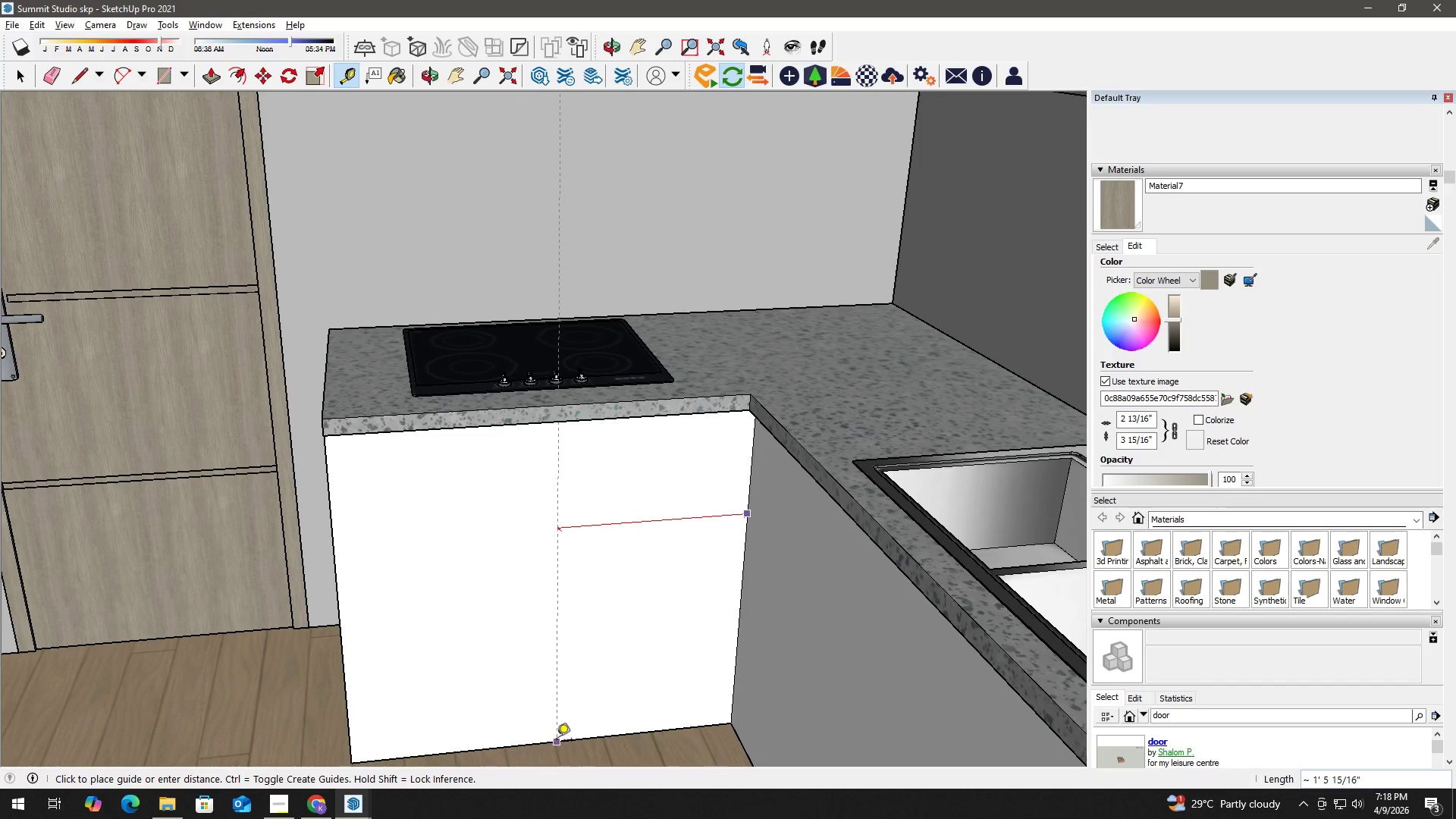 
left_click([546, 741])
 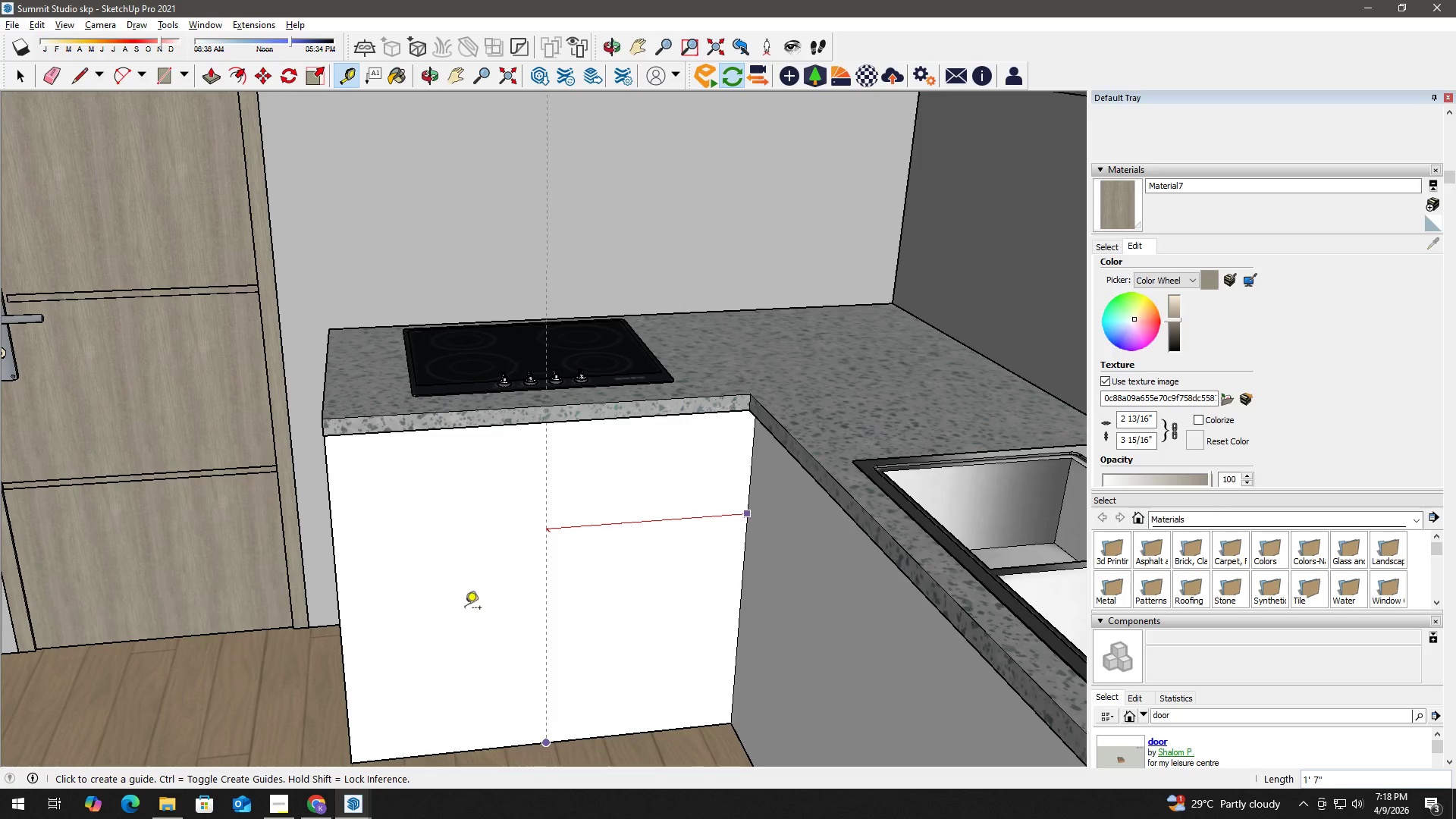 
key(Space)
 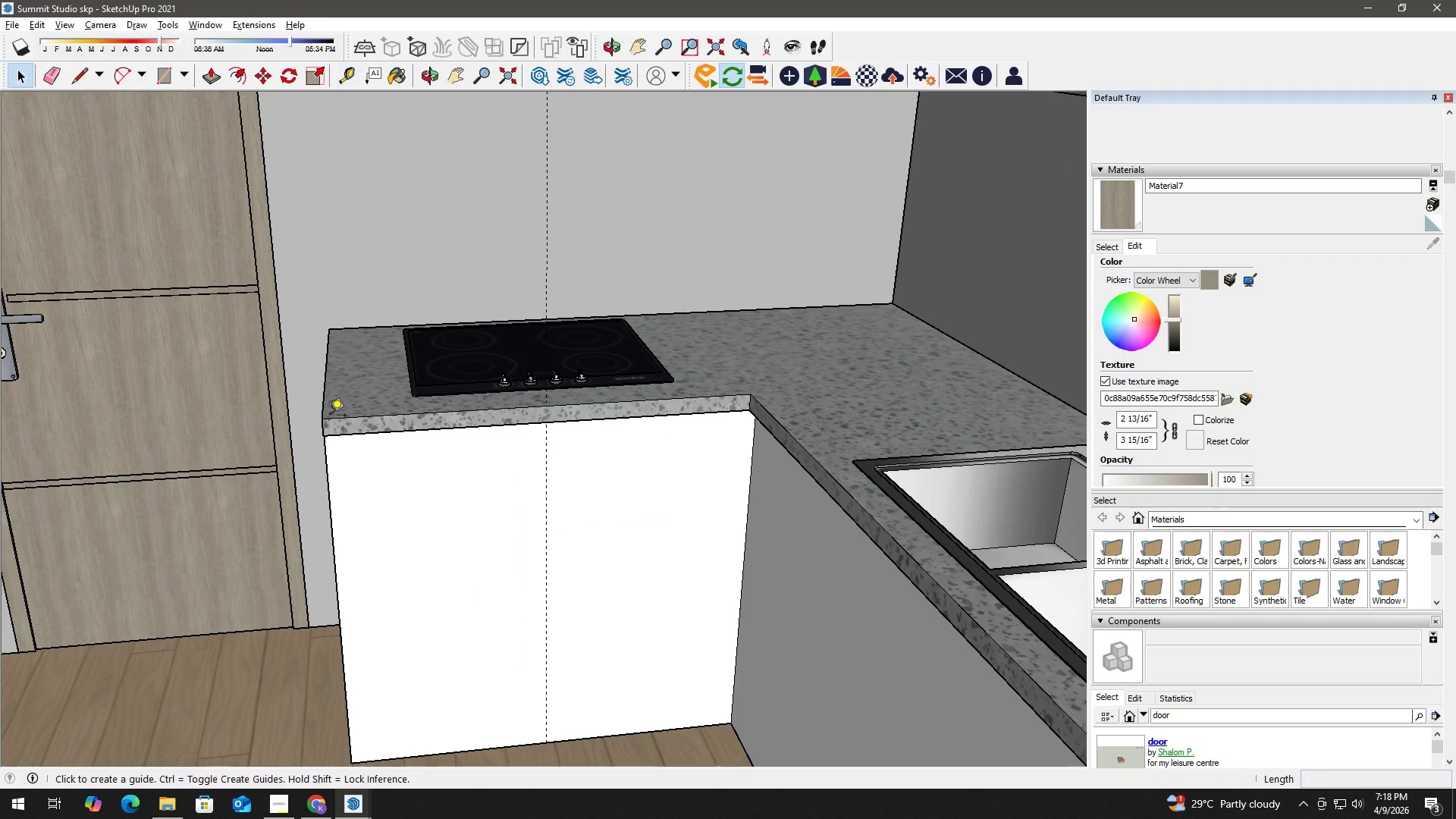 
key(T)
 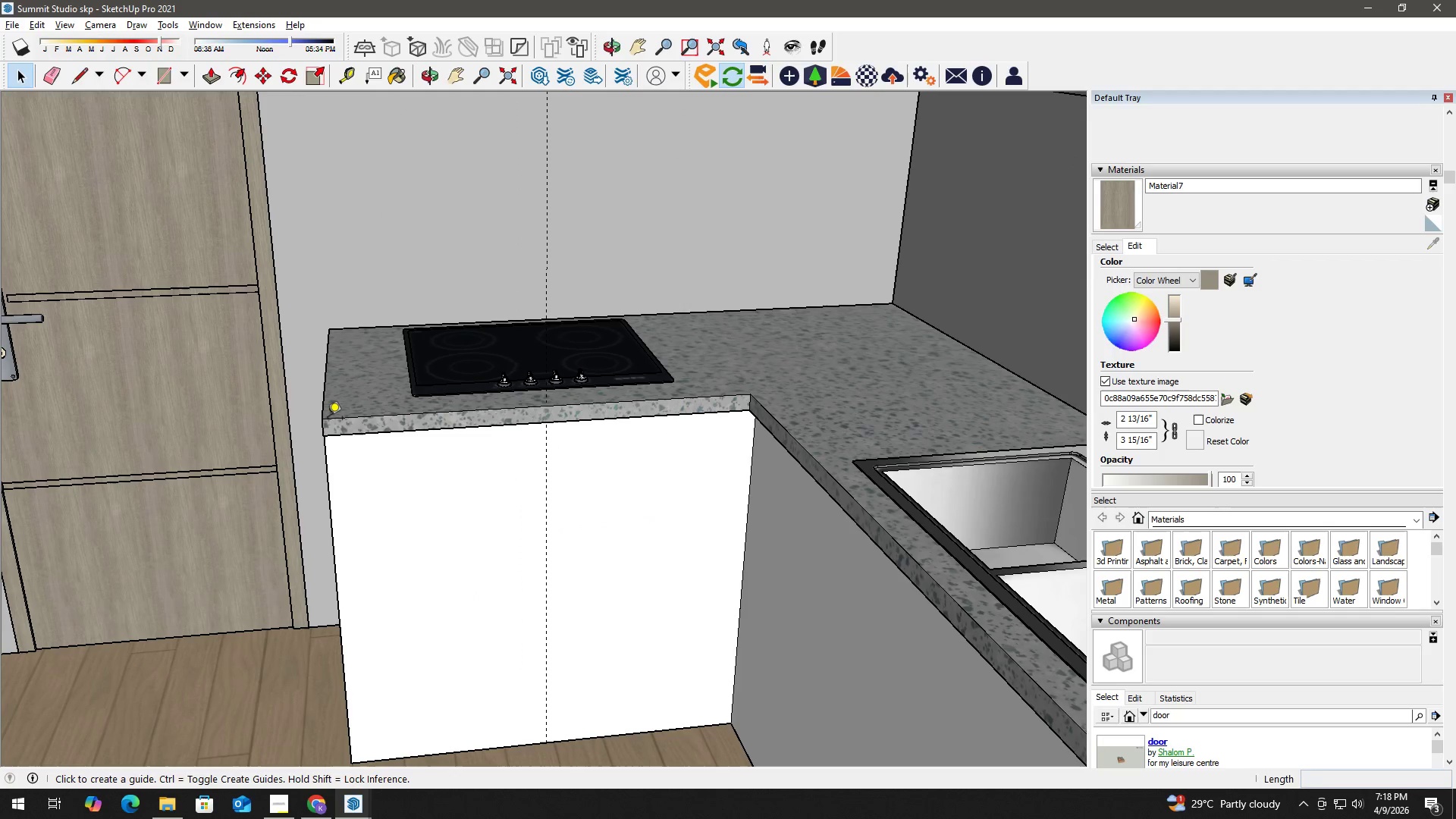 
scroll: coordinate [315, 400], scroll_direction: up, amount: 3.0
 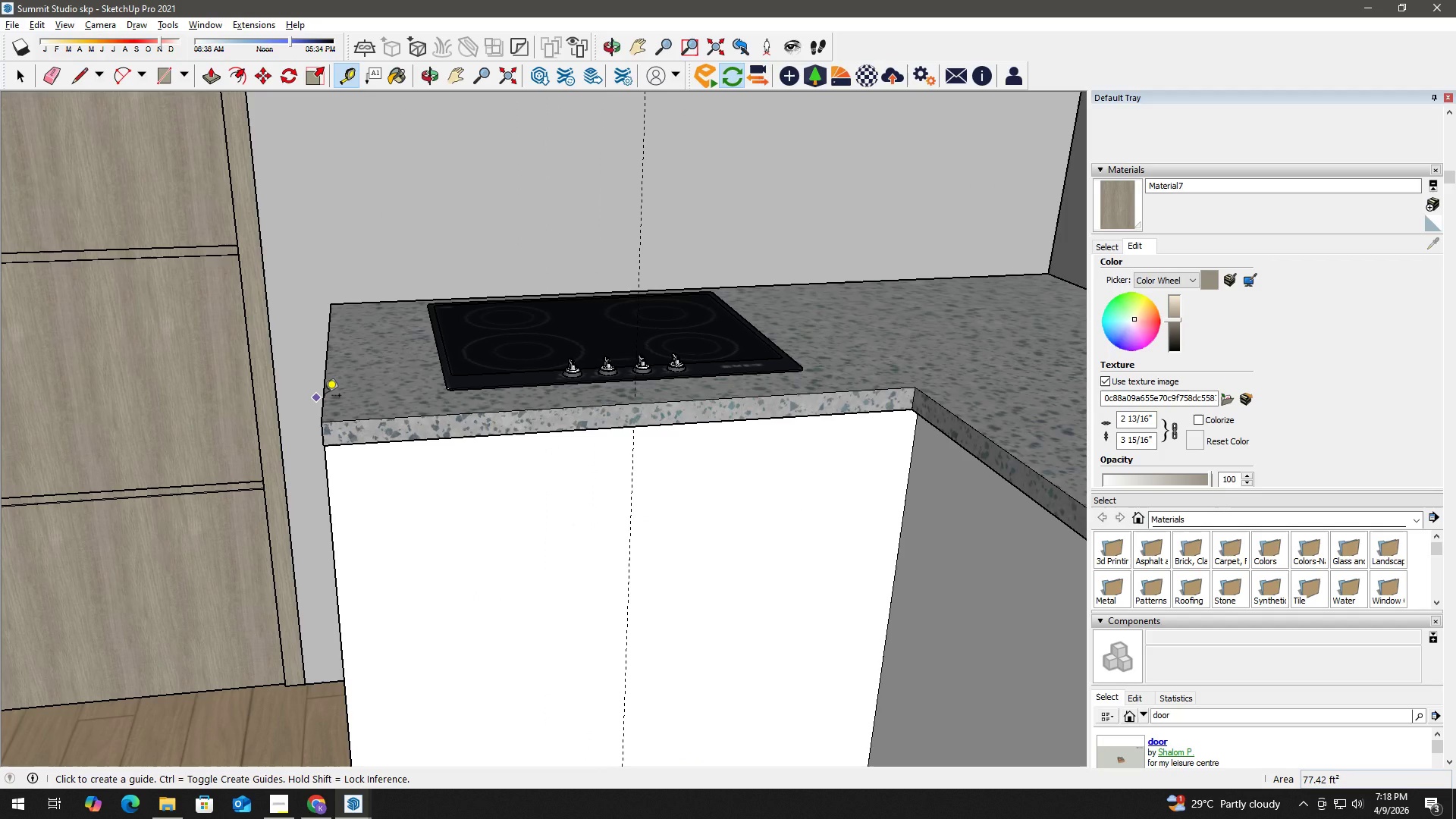 
left_click([328, 397])
 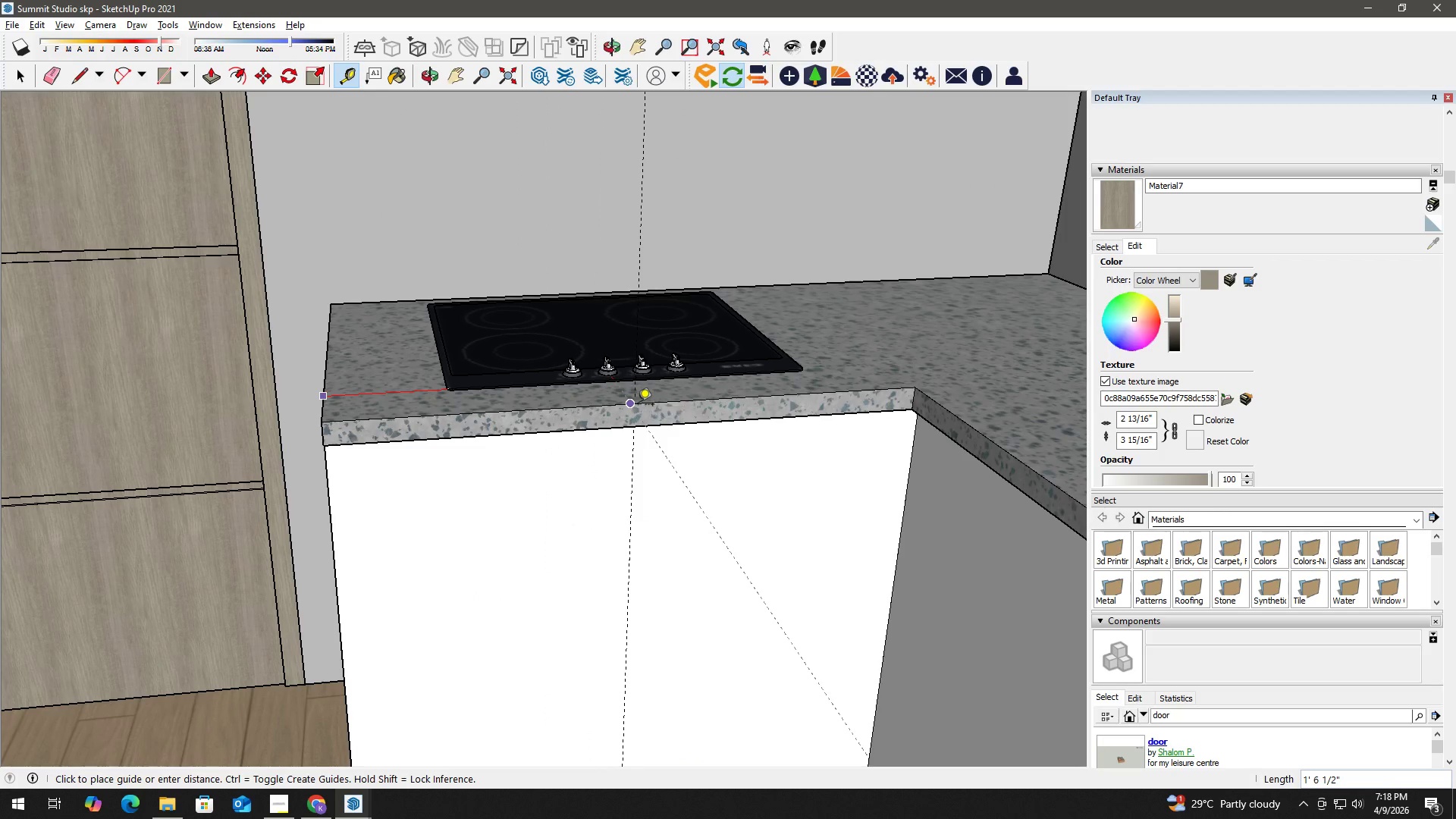 
left_click([629, 408])
 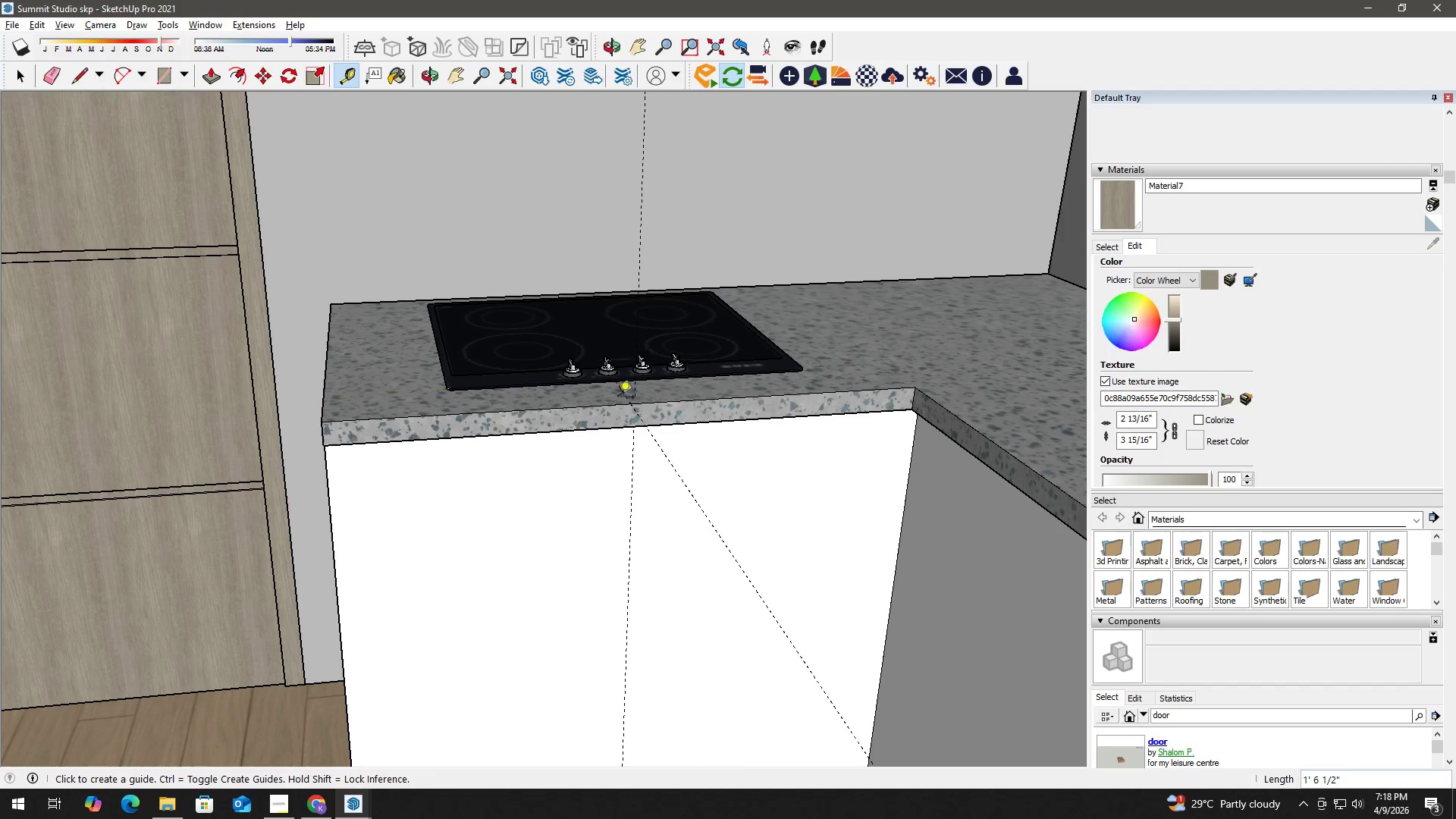 
scroll: coordinate [331, 386], scroll_direction: up, amount: 13.0
 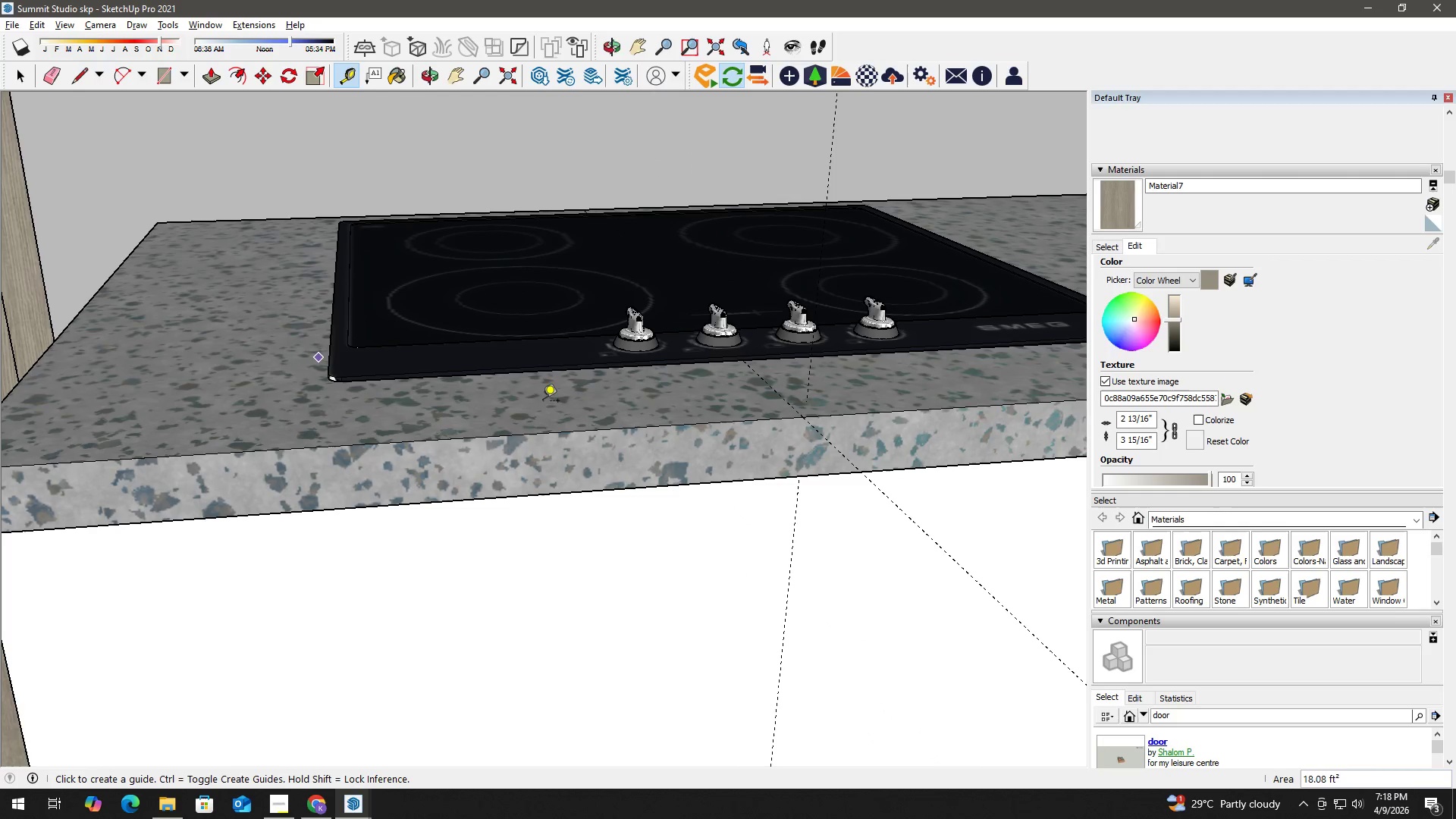 
key(E)
 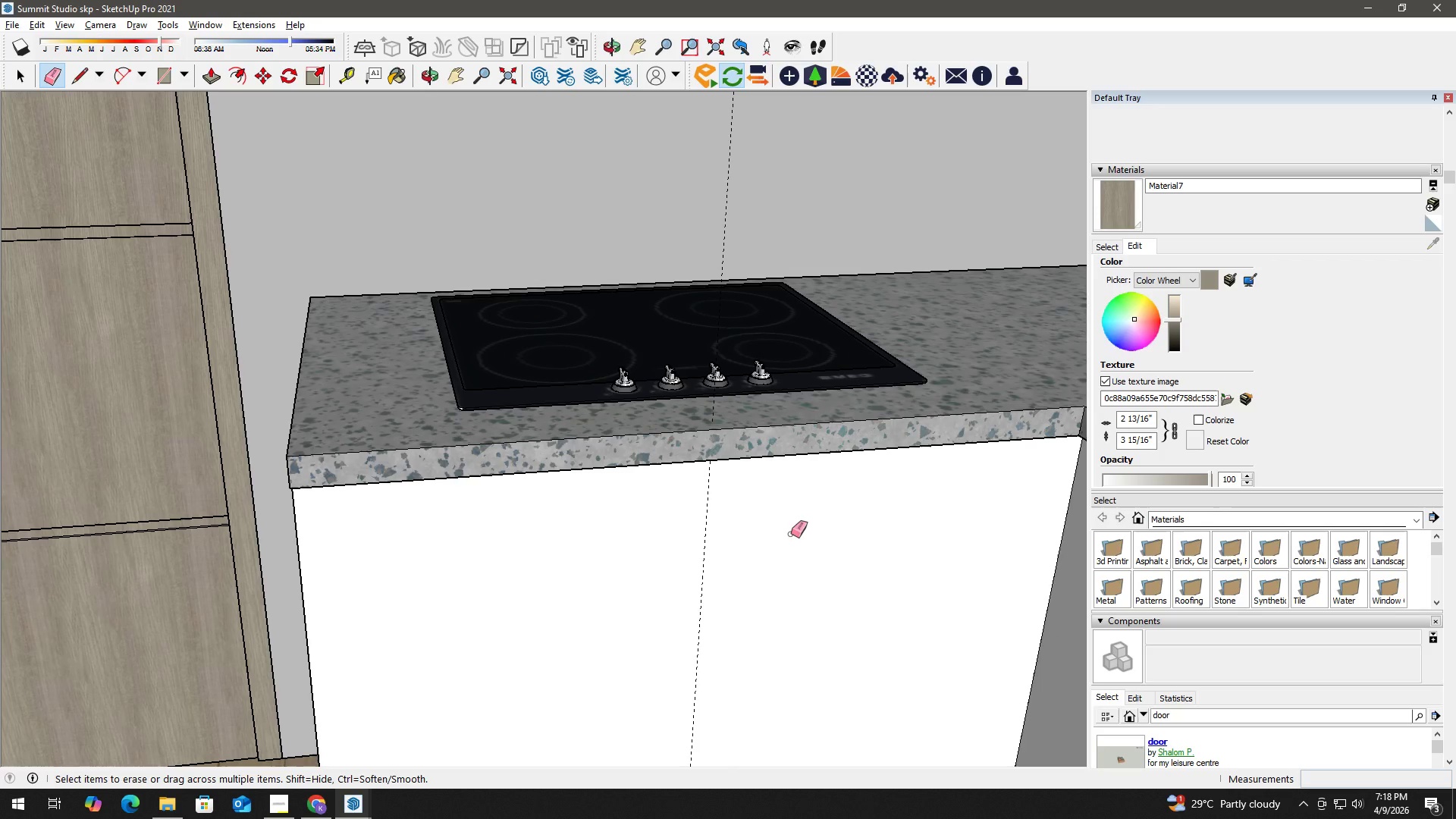 
scroll: coordinate [626, 468], scroll_direction: down, amount: 11.0
 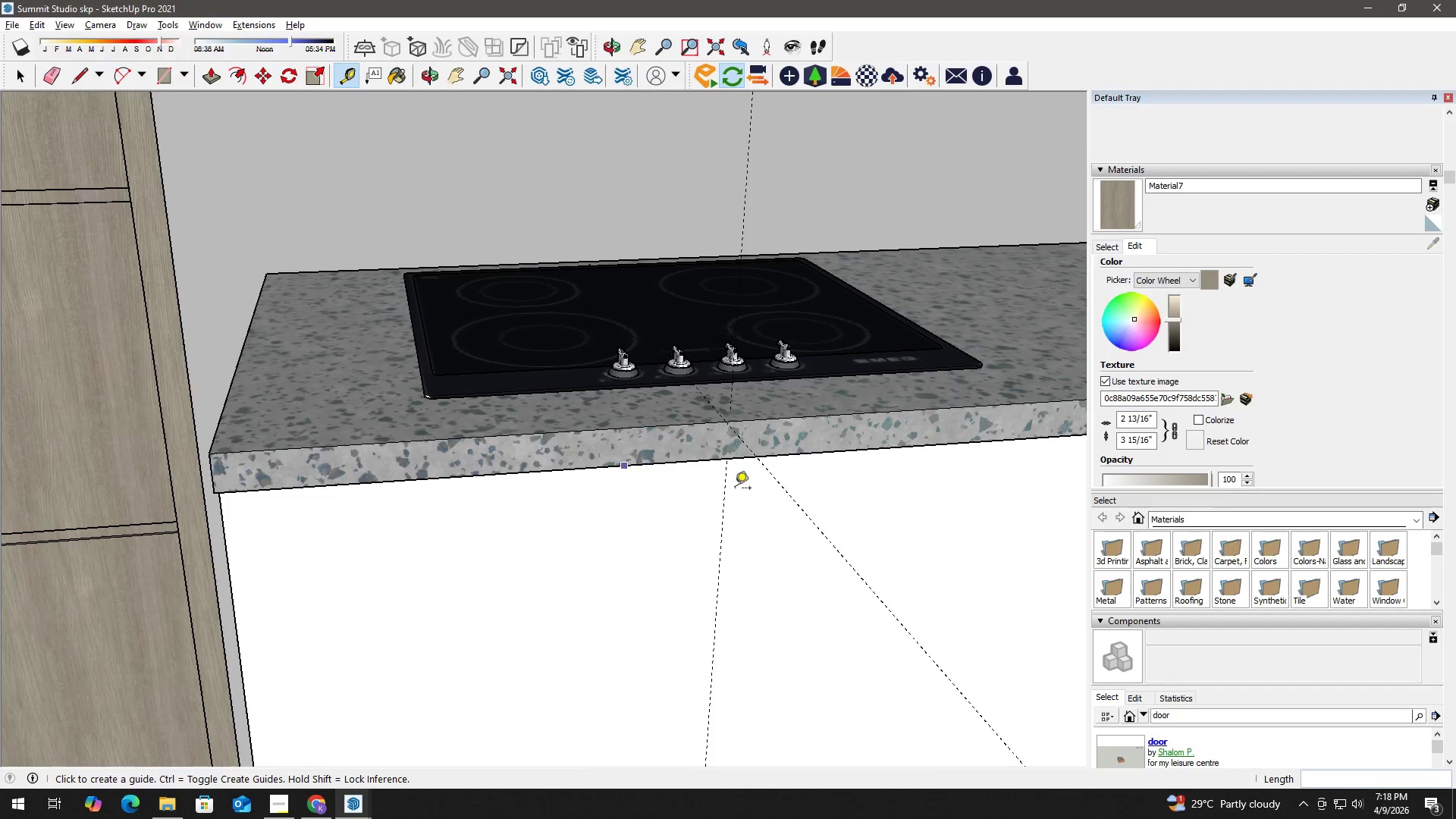 
wait(21.91)
 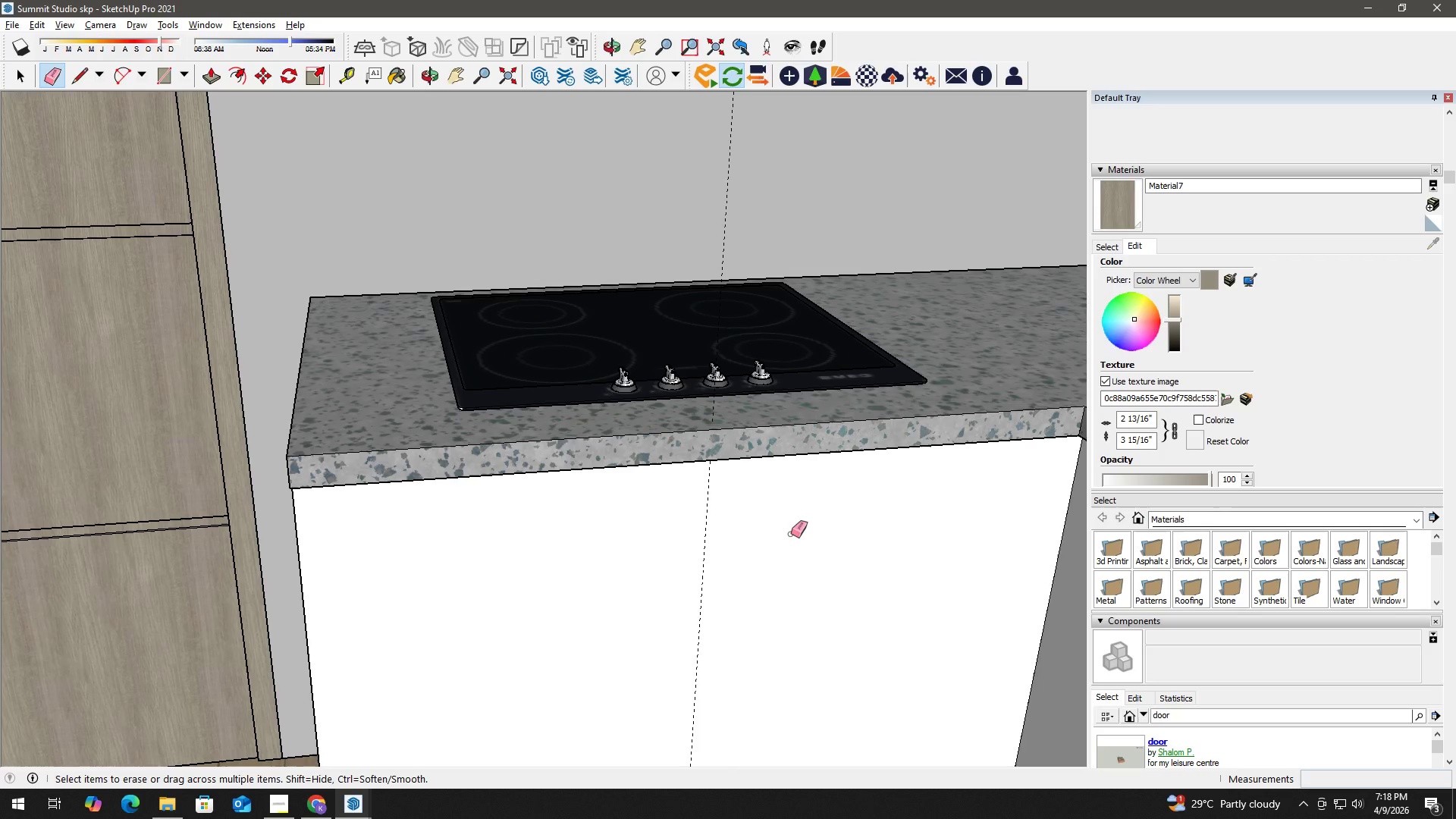 
scroll: coordinate [624, 437], scroll_direction: down, amount: 6.0
 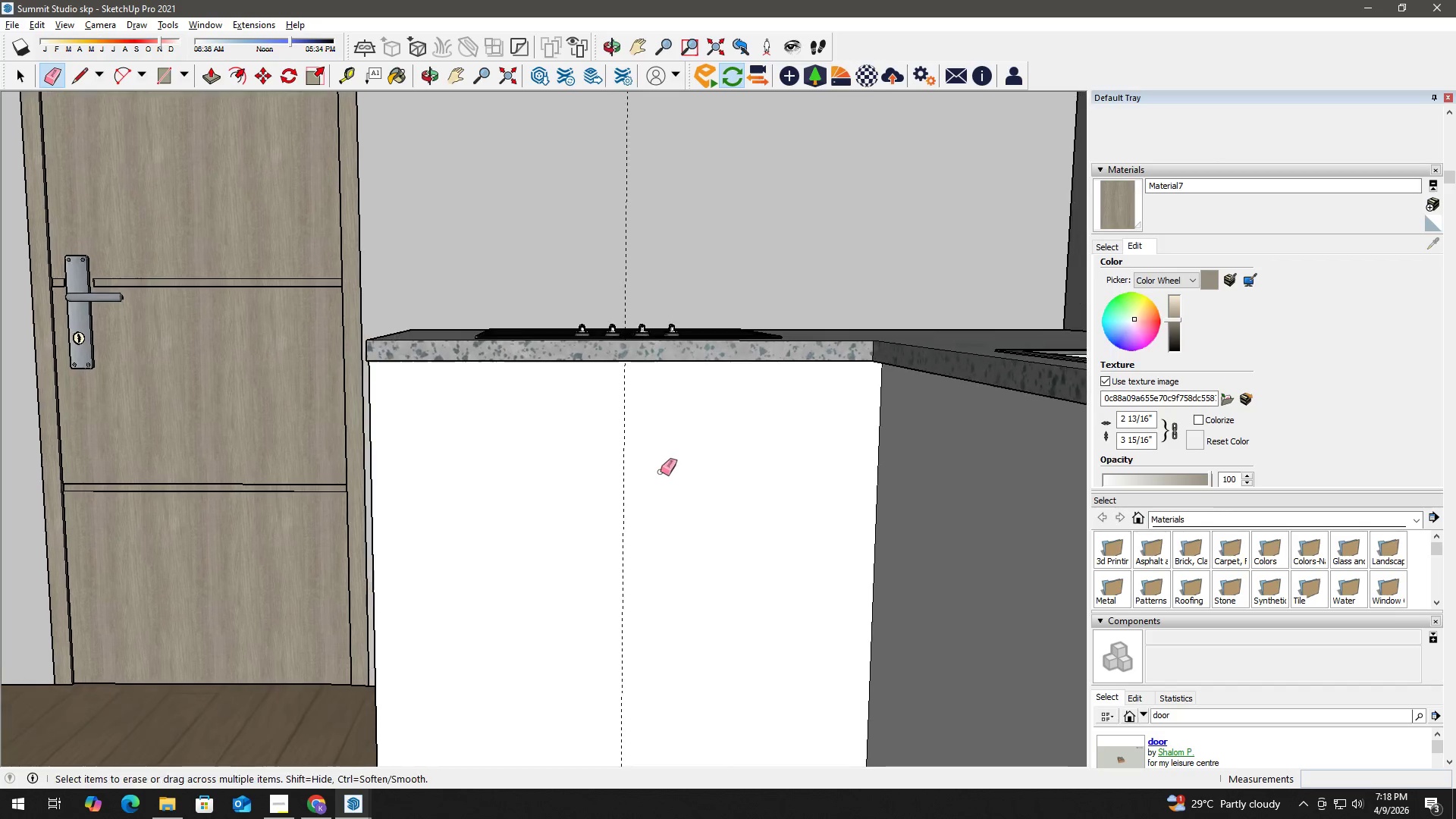 
scroll: coordinate [661, 470], scroll_direction: up, amount: 3.0
 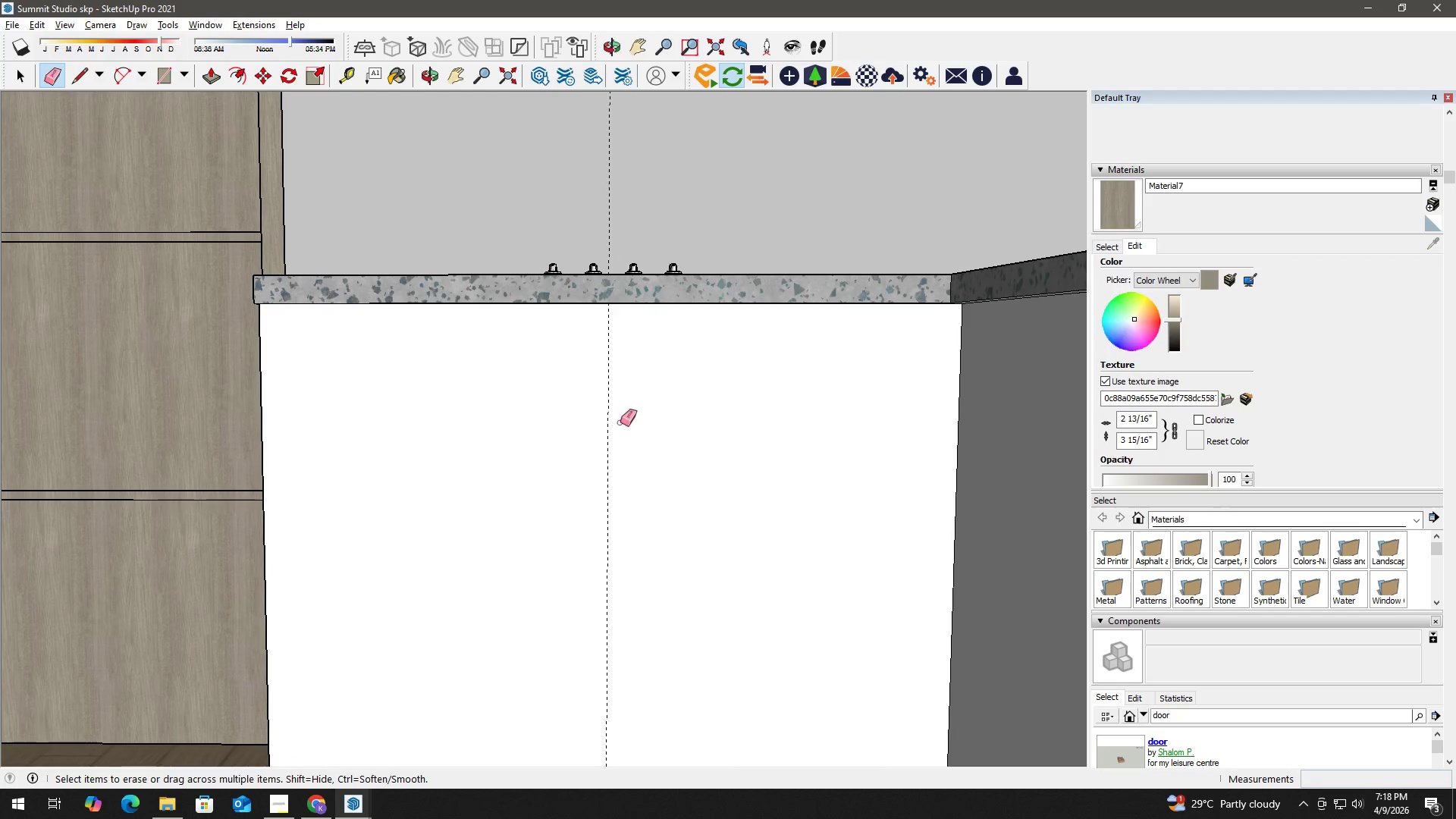 
key(Space)
 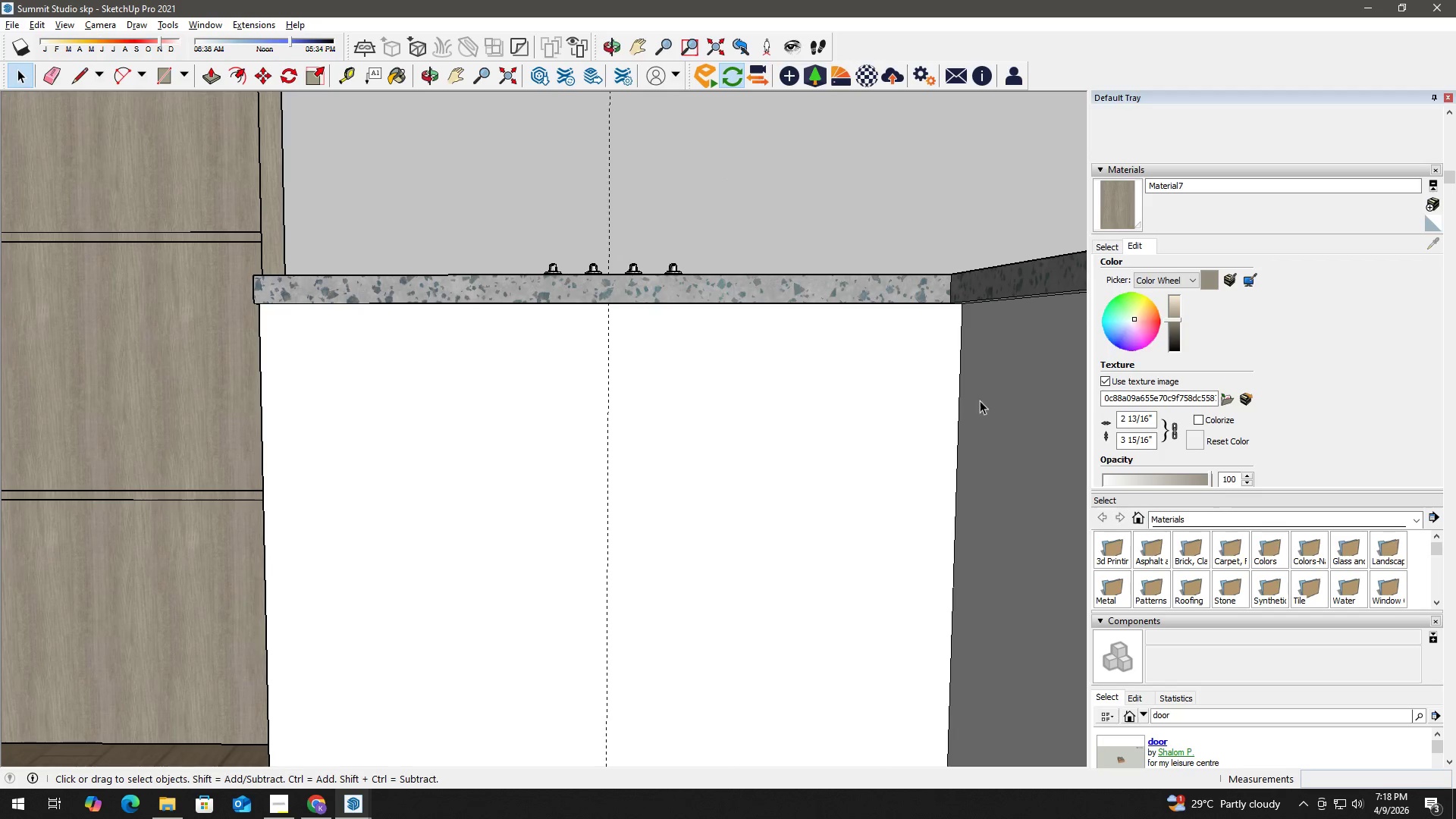 
key(T)
 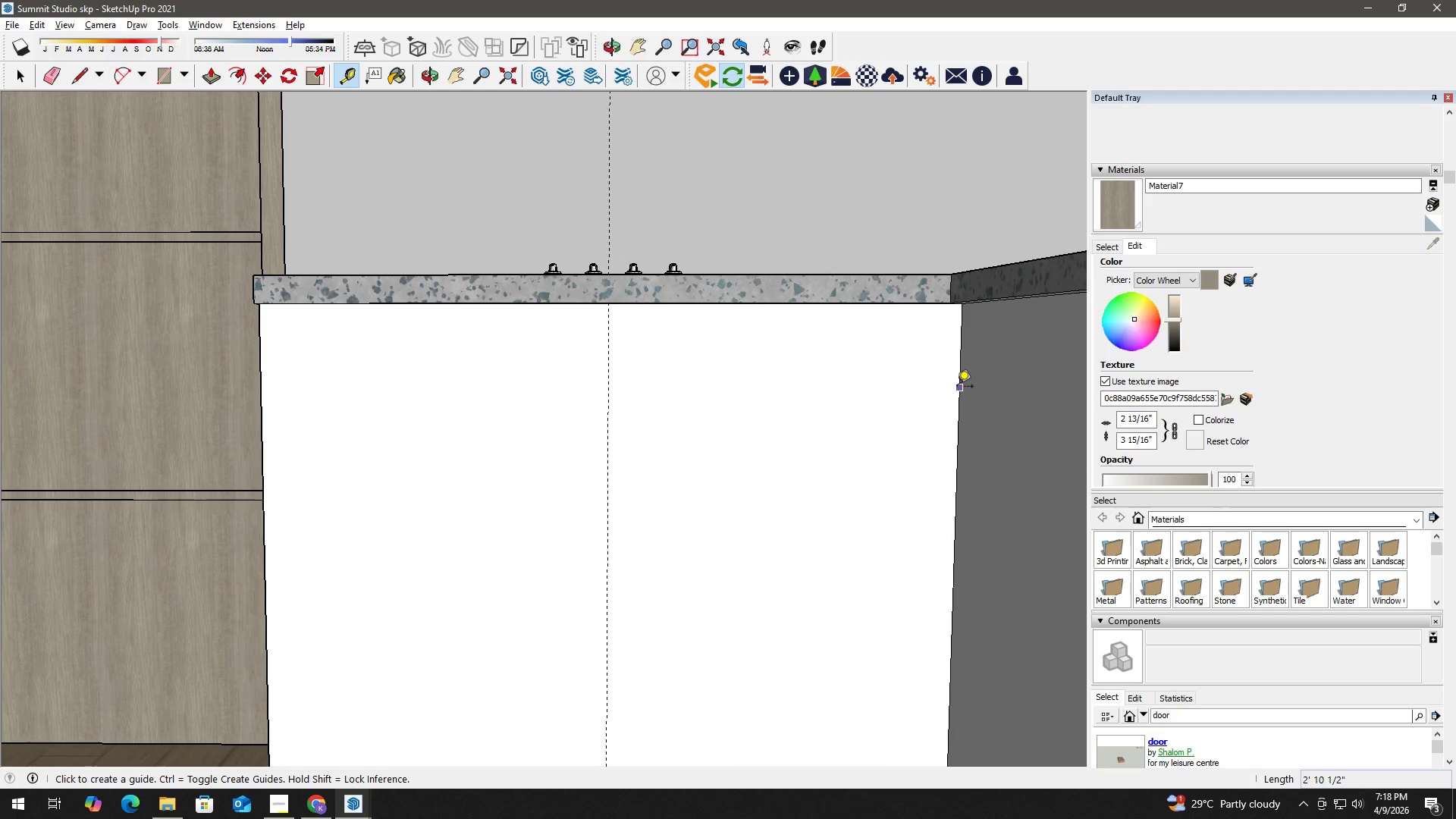 
left_click([960, 388])
 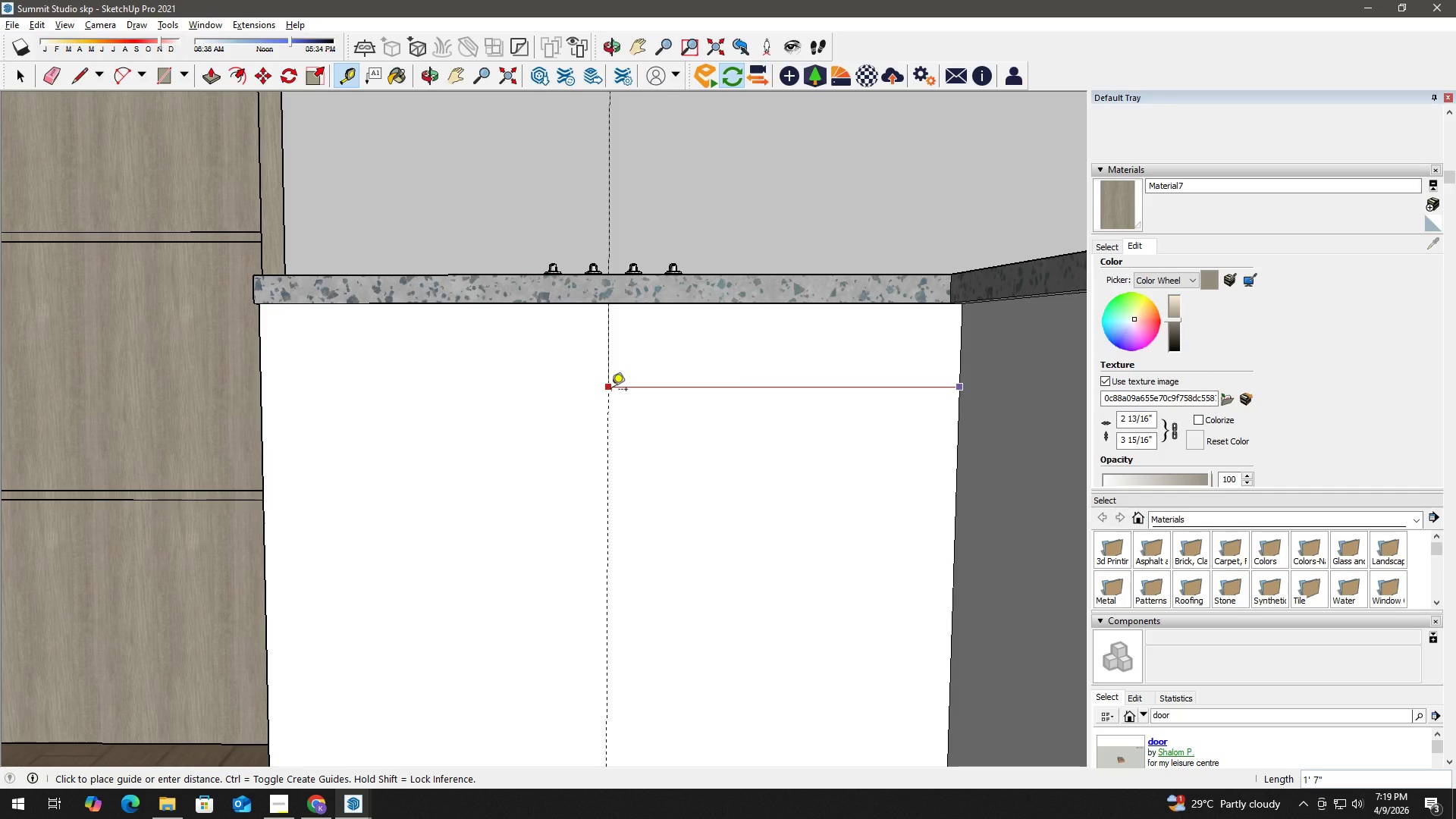 
wait(36.41)
 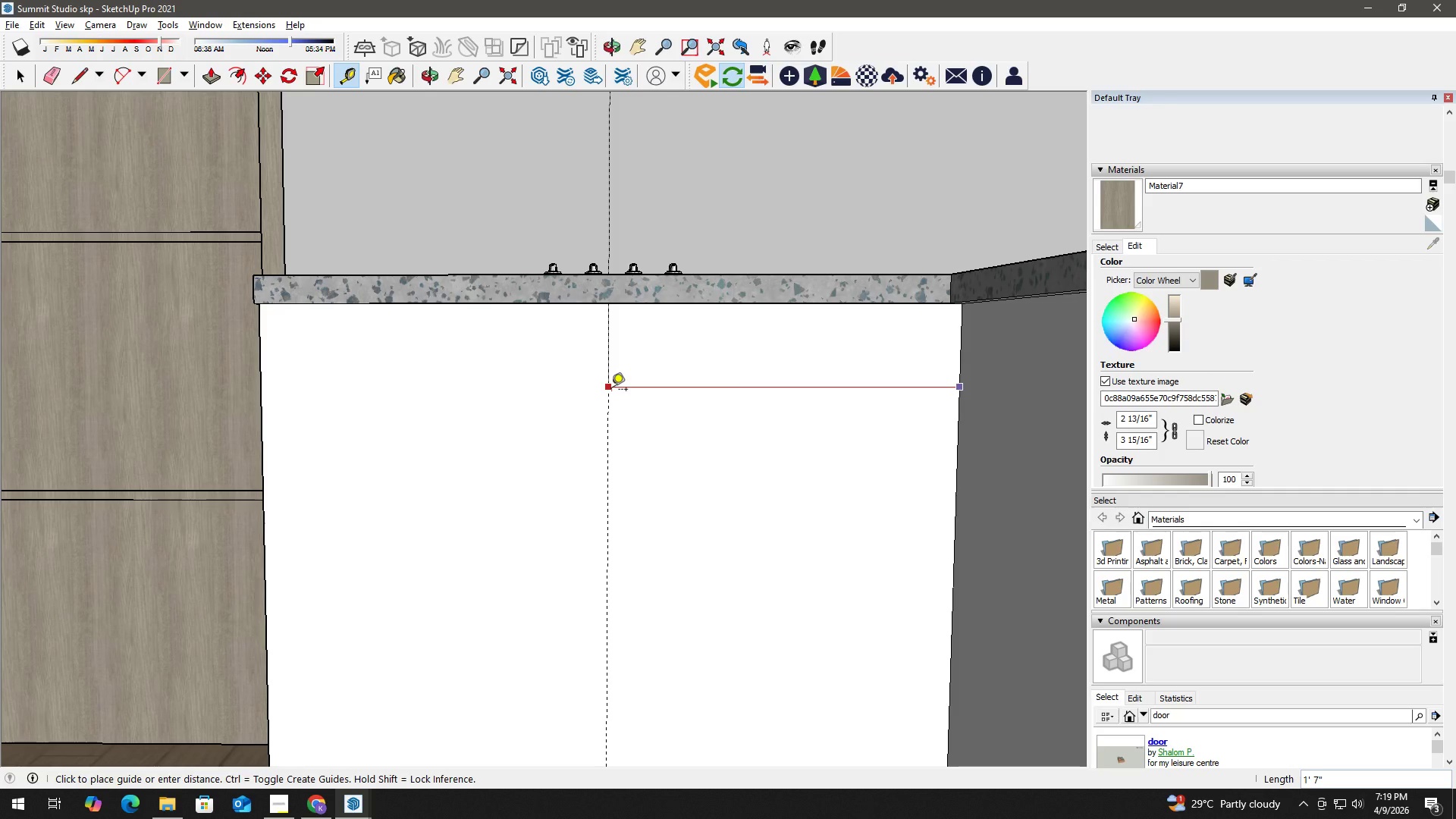 
key(Space)
 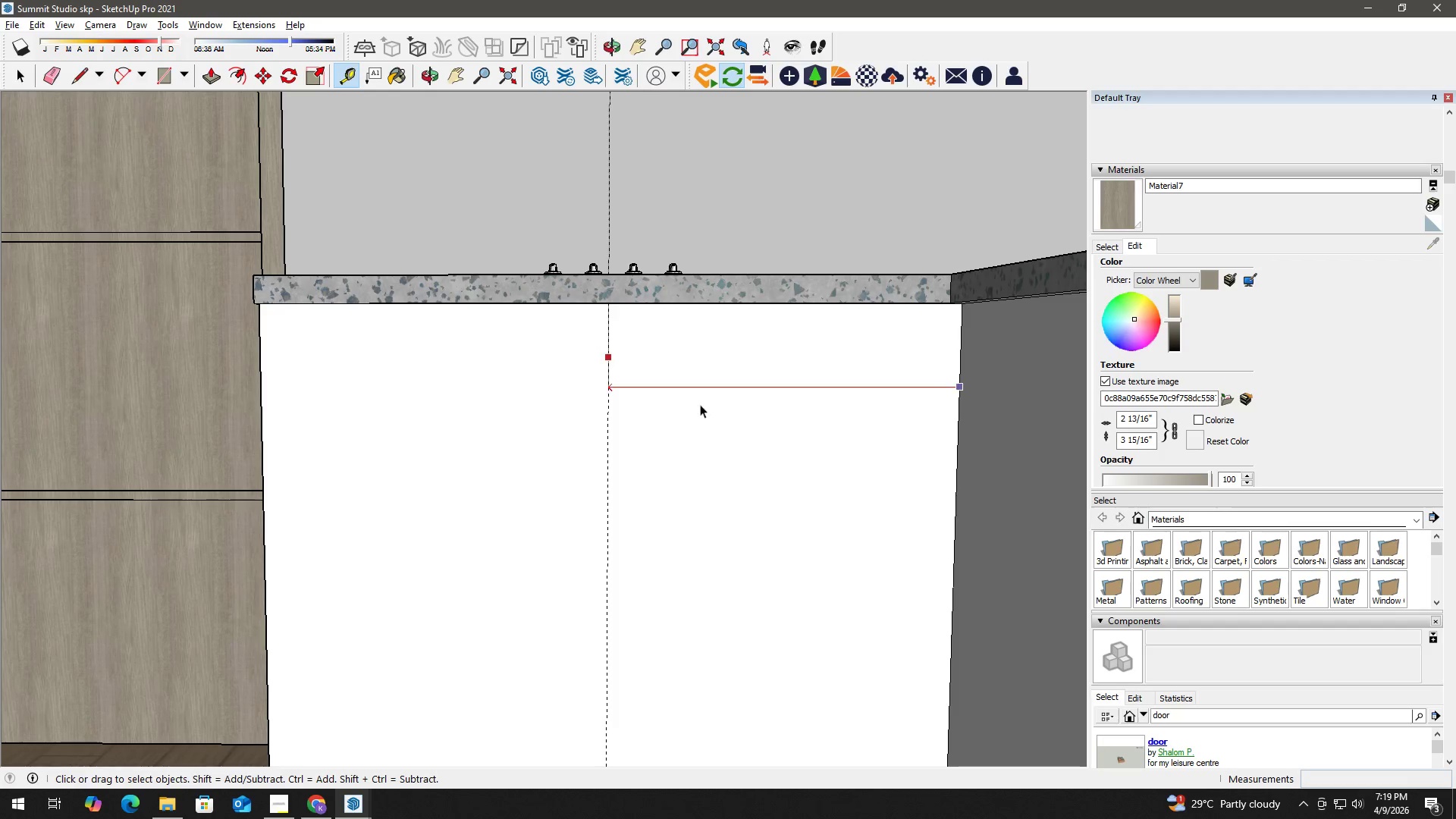 
scroll: coordinate [708, 415], scroll_direction: down, amount: 2.0
 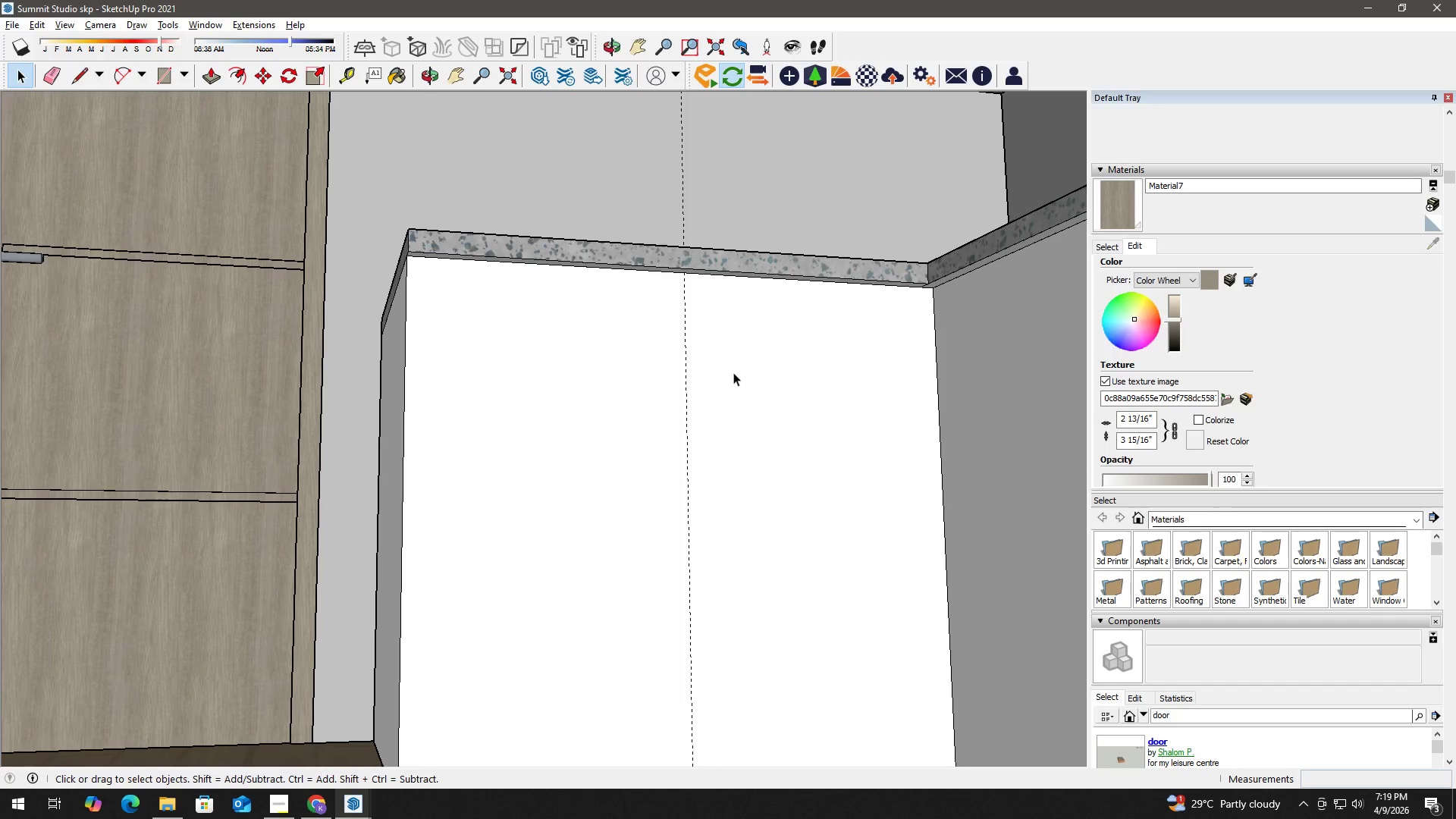 
type(h hht4")
 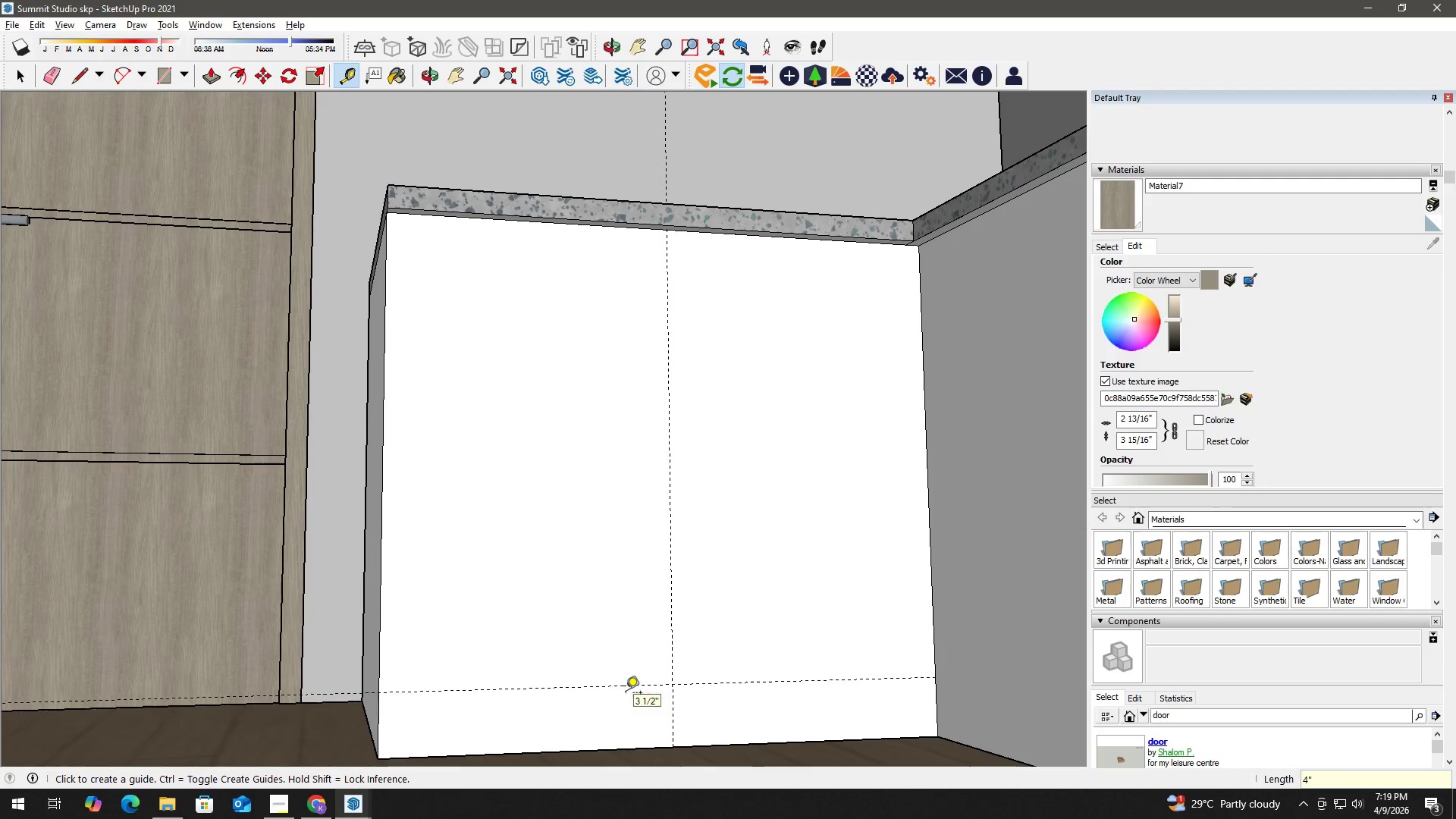 
left_click_drag(start_coordinate=[627, 568], to_coordinate=[611, 518])
 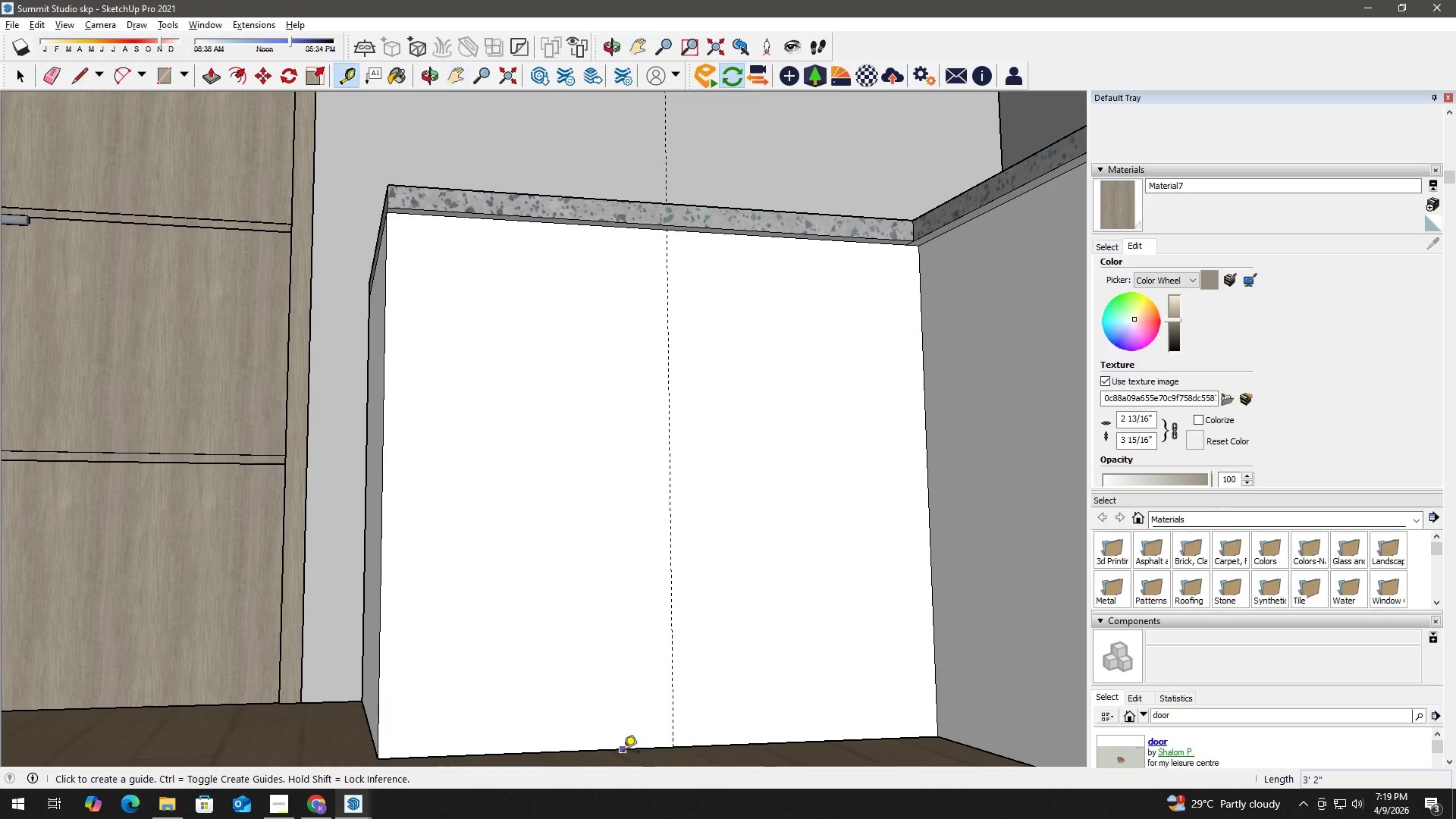 
left_click_drag(start_coordinate=[624, 749], to_coordinate=[625, 744])
 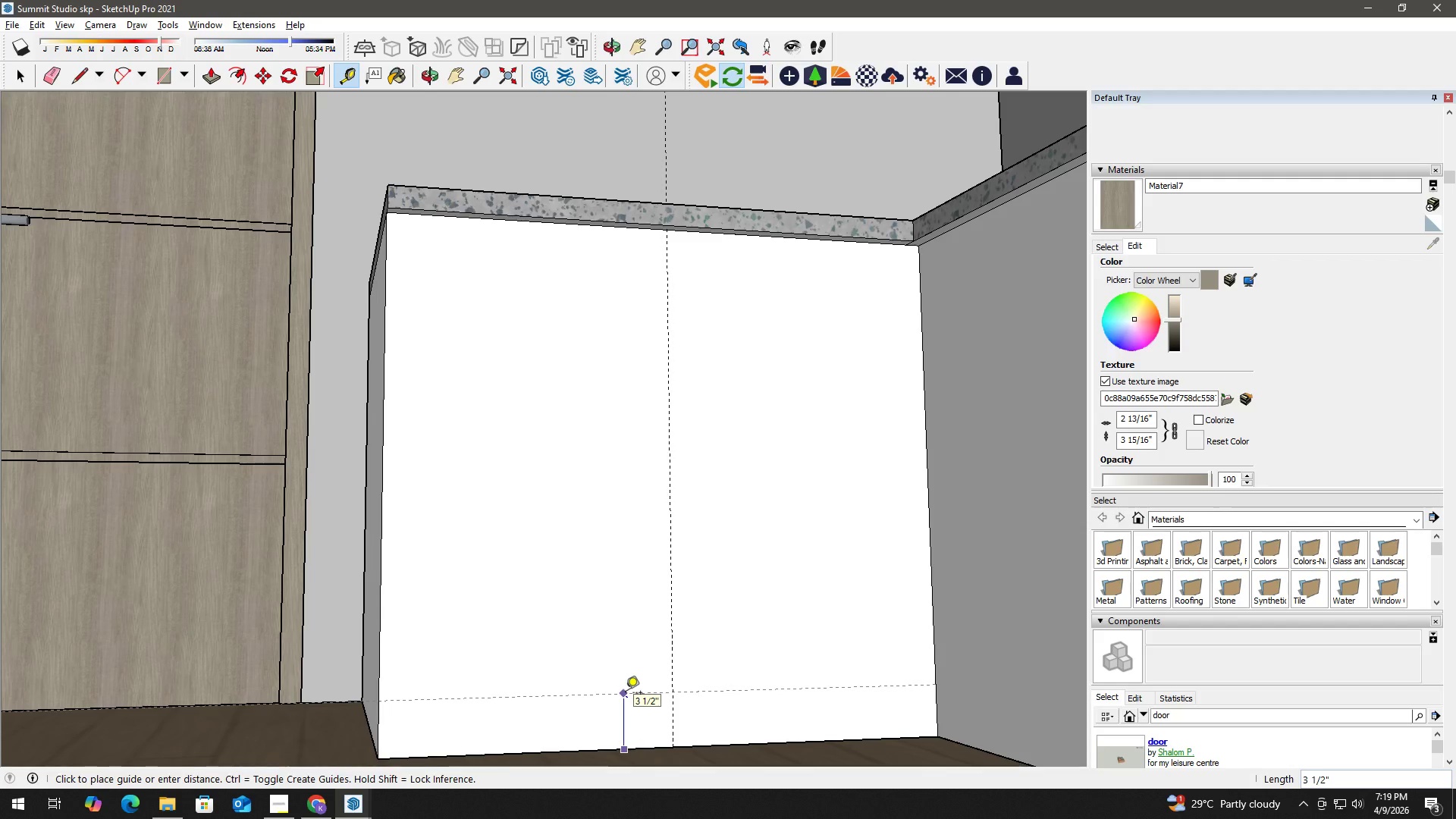 
key(Enter)
 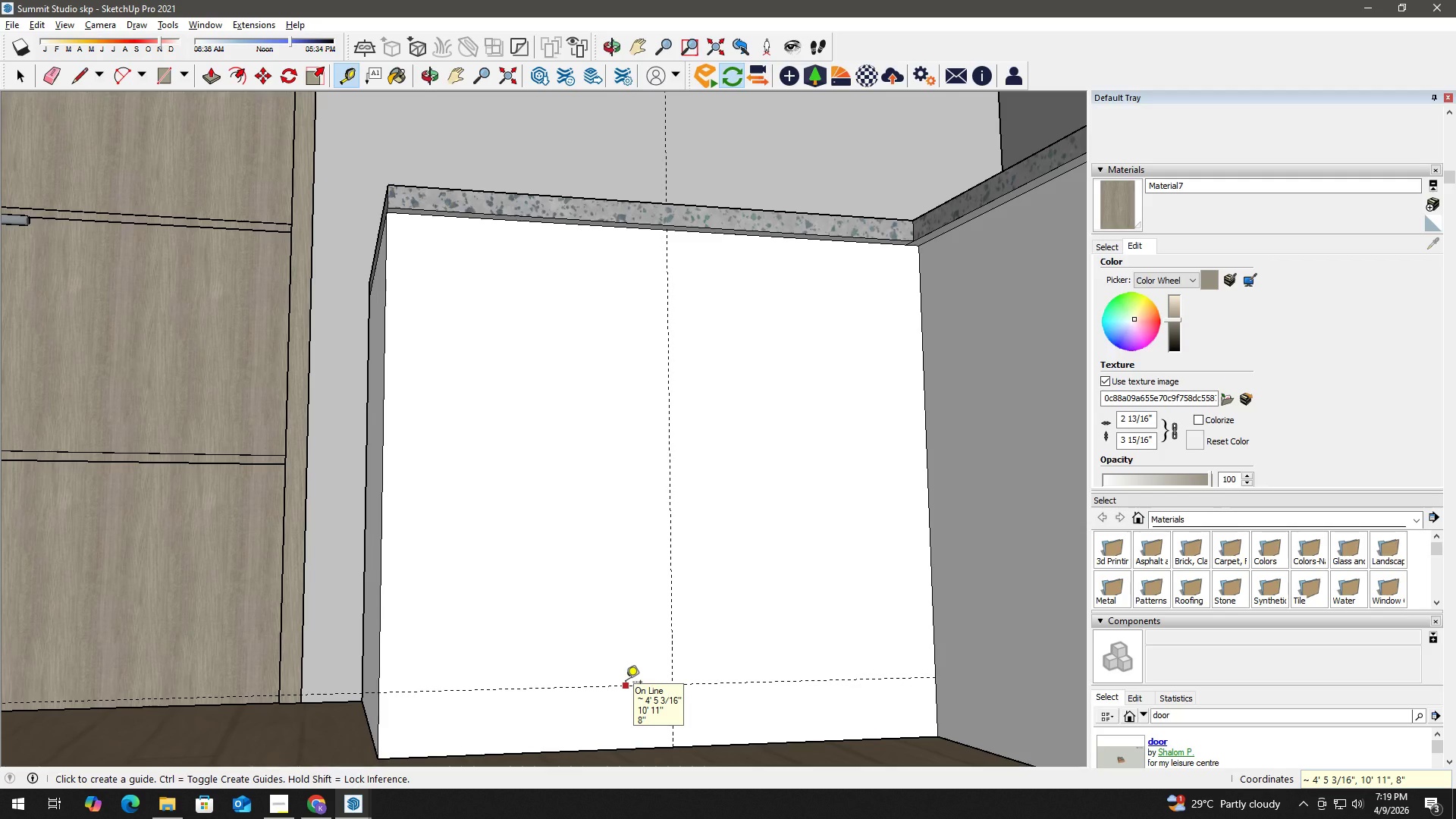 
key(Space)
 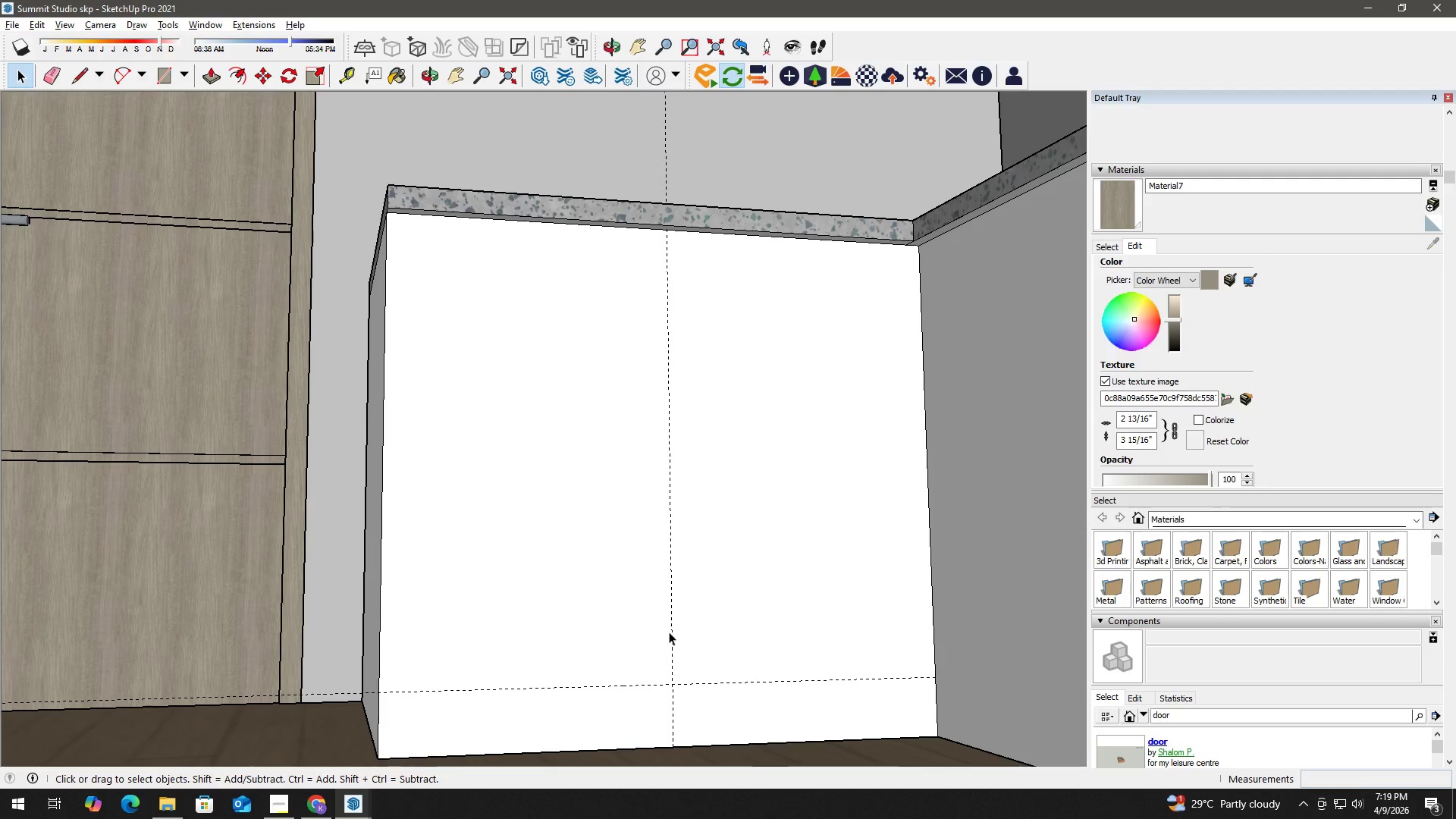 
key(T)
 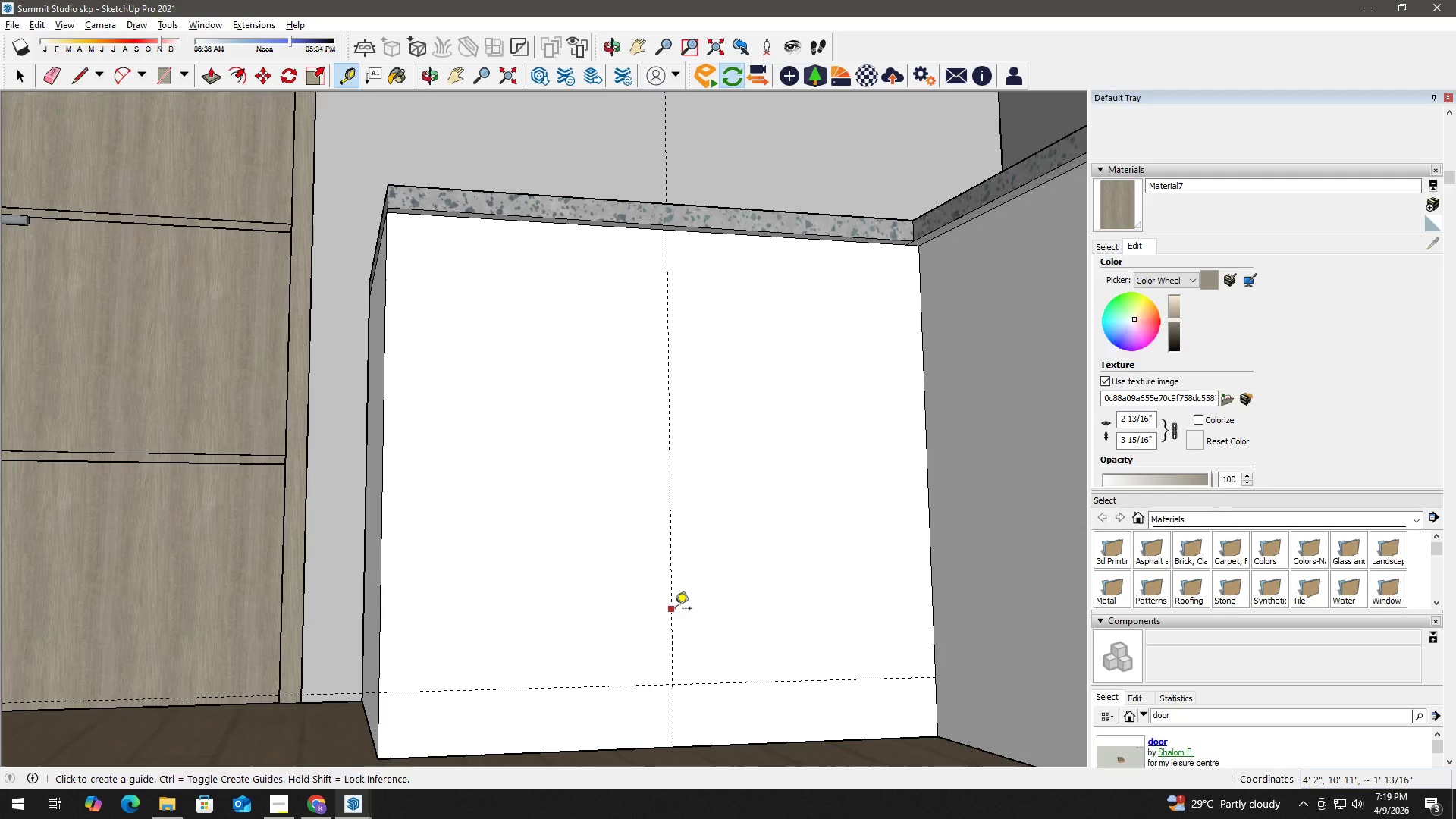 
left_click([675, 610])
 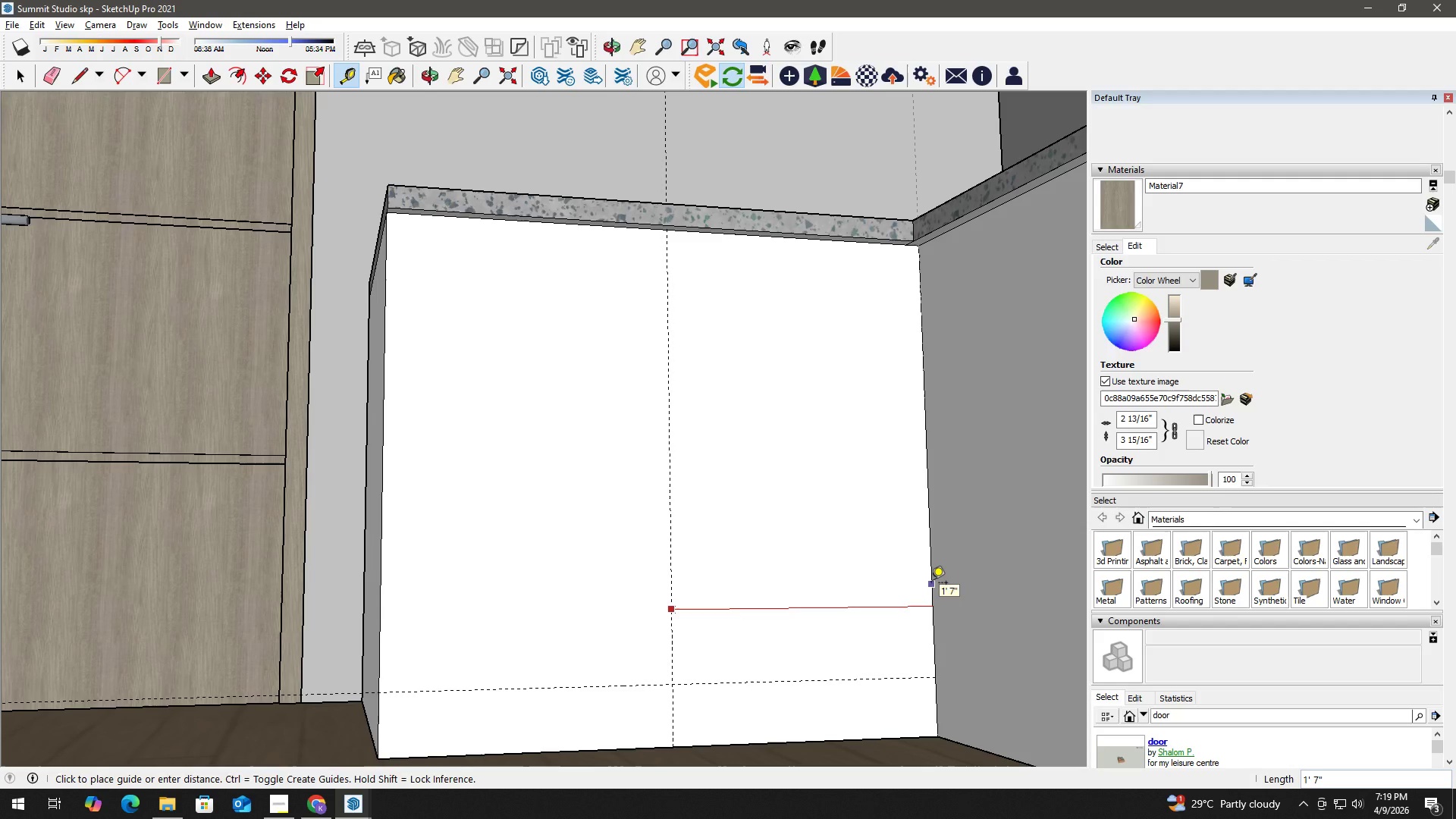 
key(Space)
 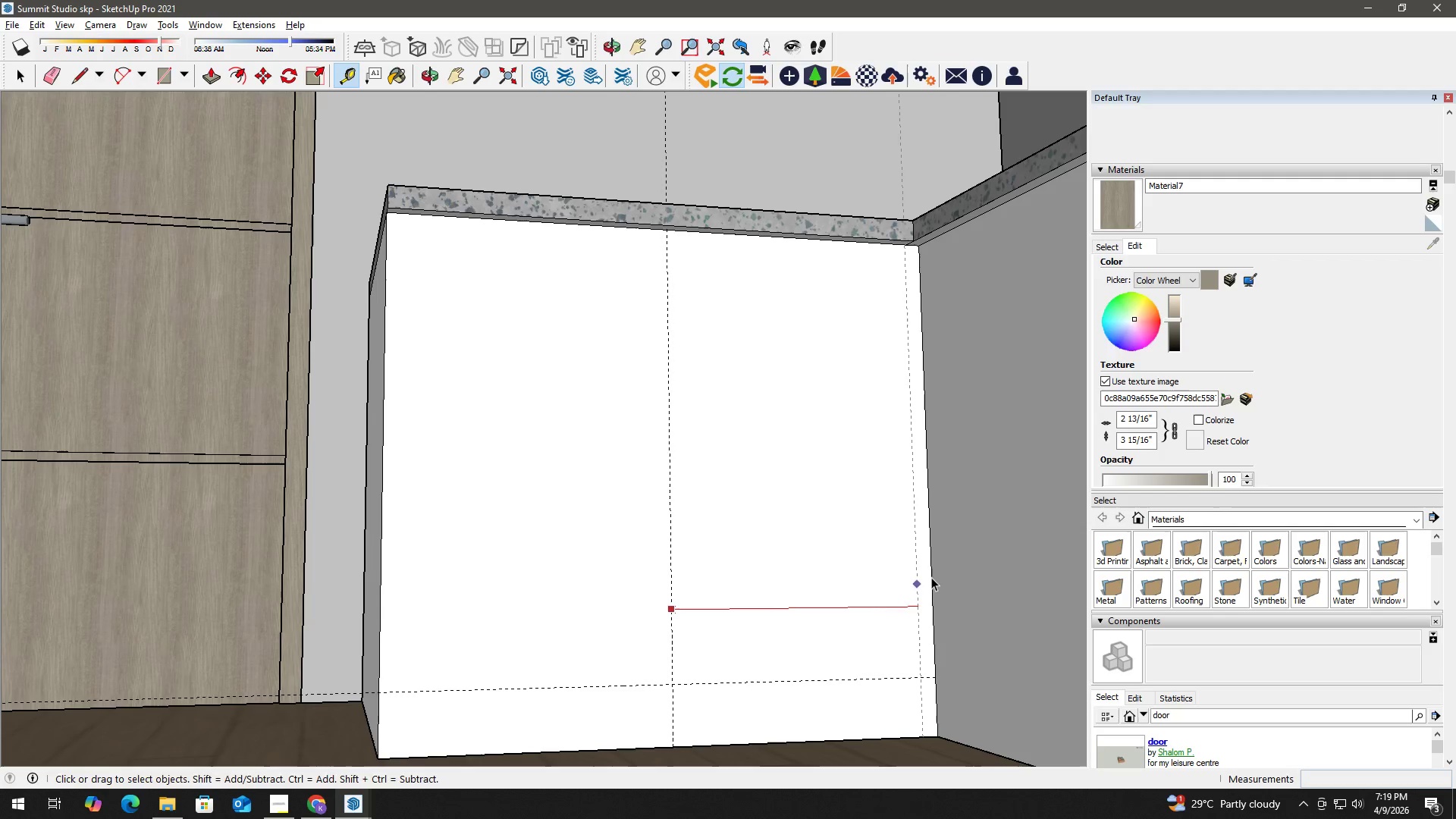 
key(T)
 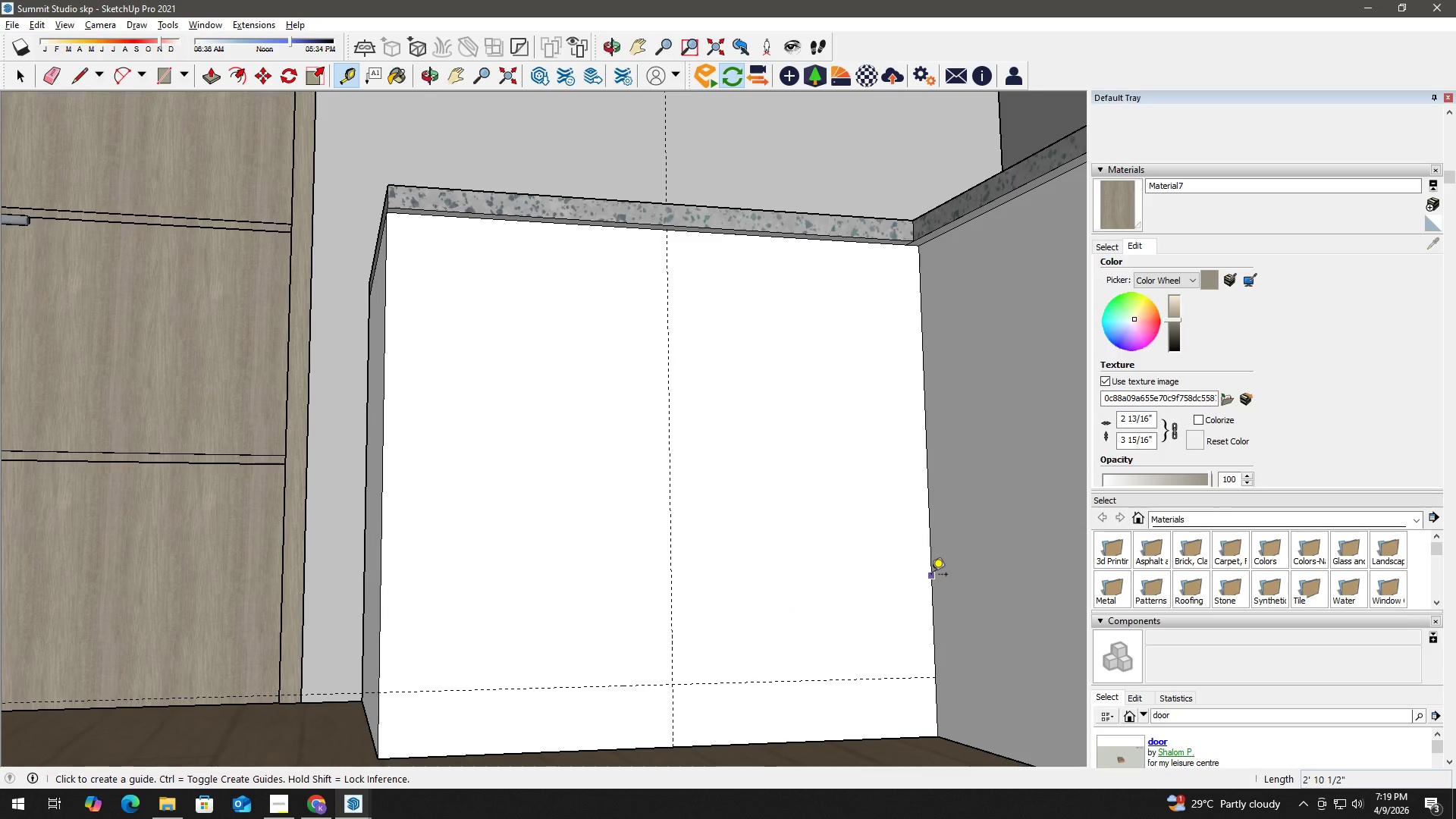 
left_click([931, 576])
 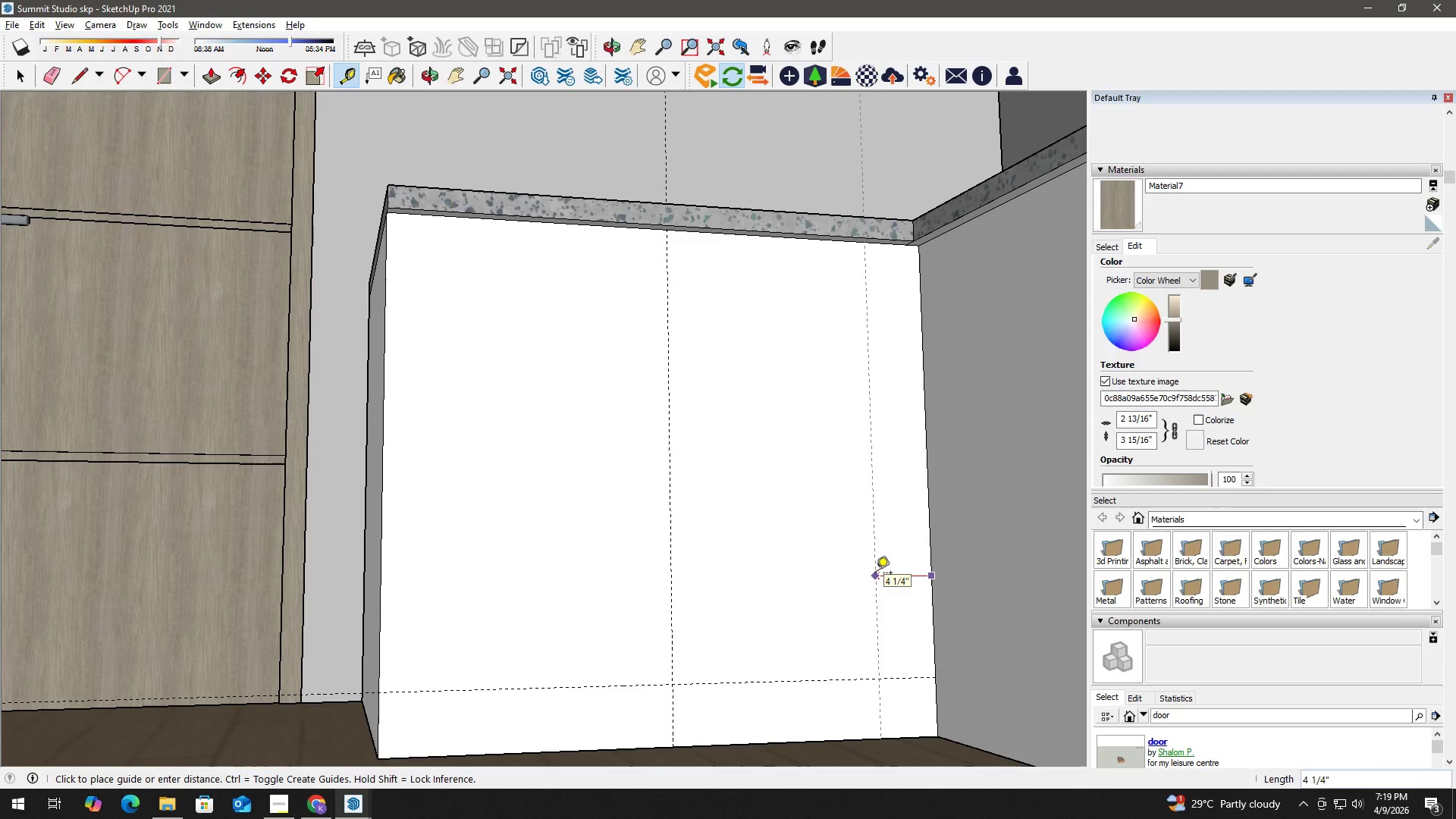 
key(Numpad2)
 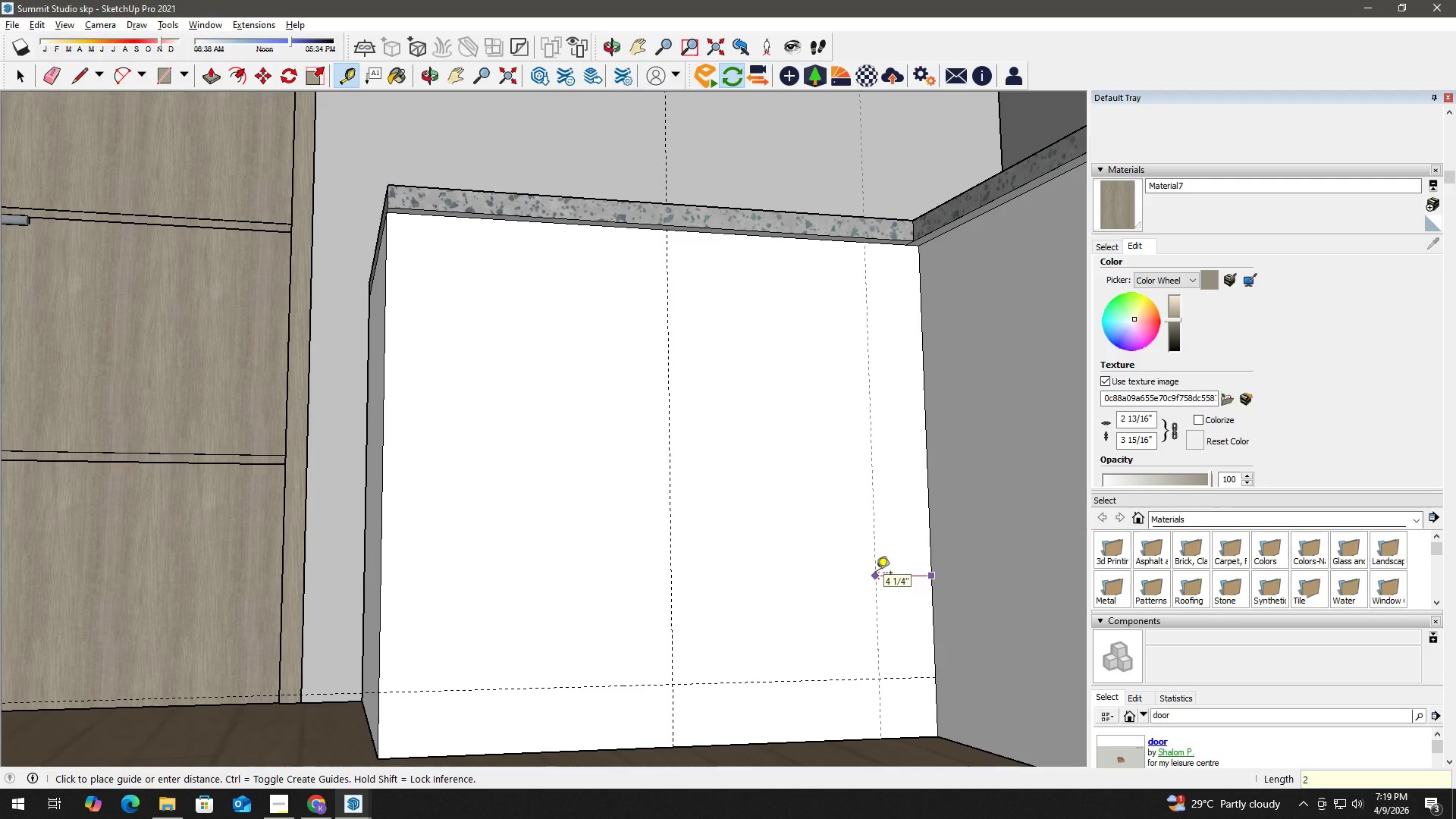 
key(Shift+Quote)
 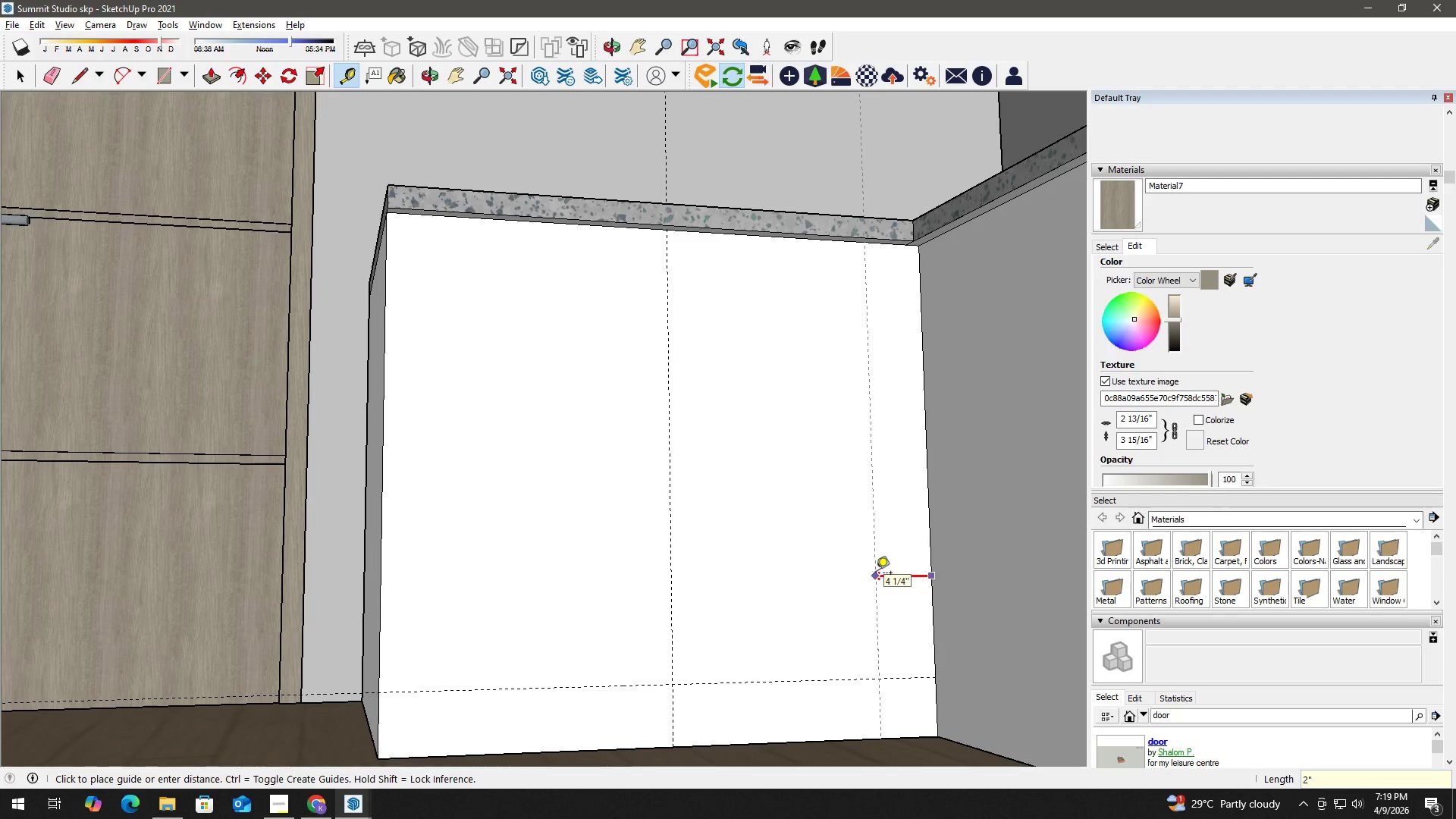 
key(Enter)
 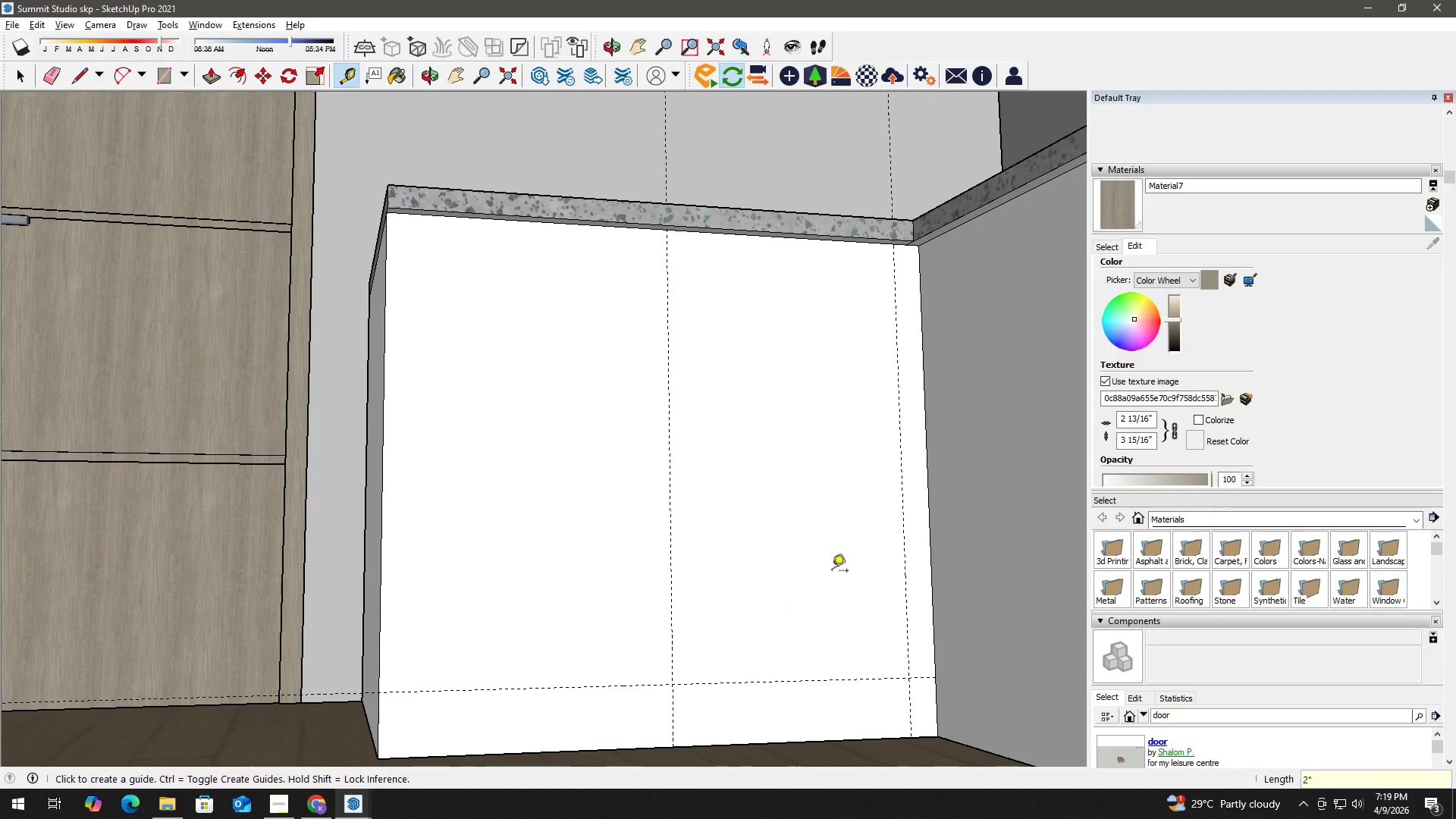 
key(Space)
 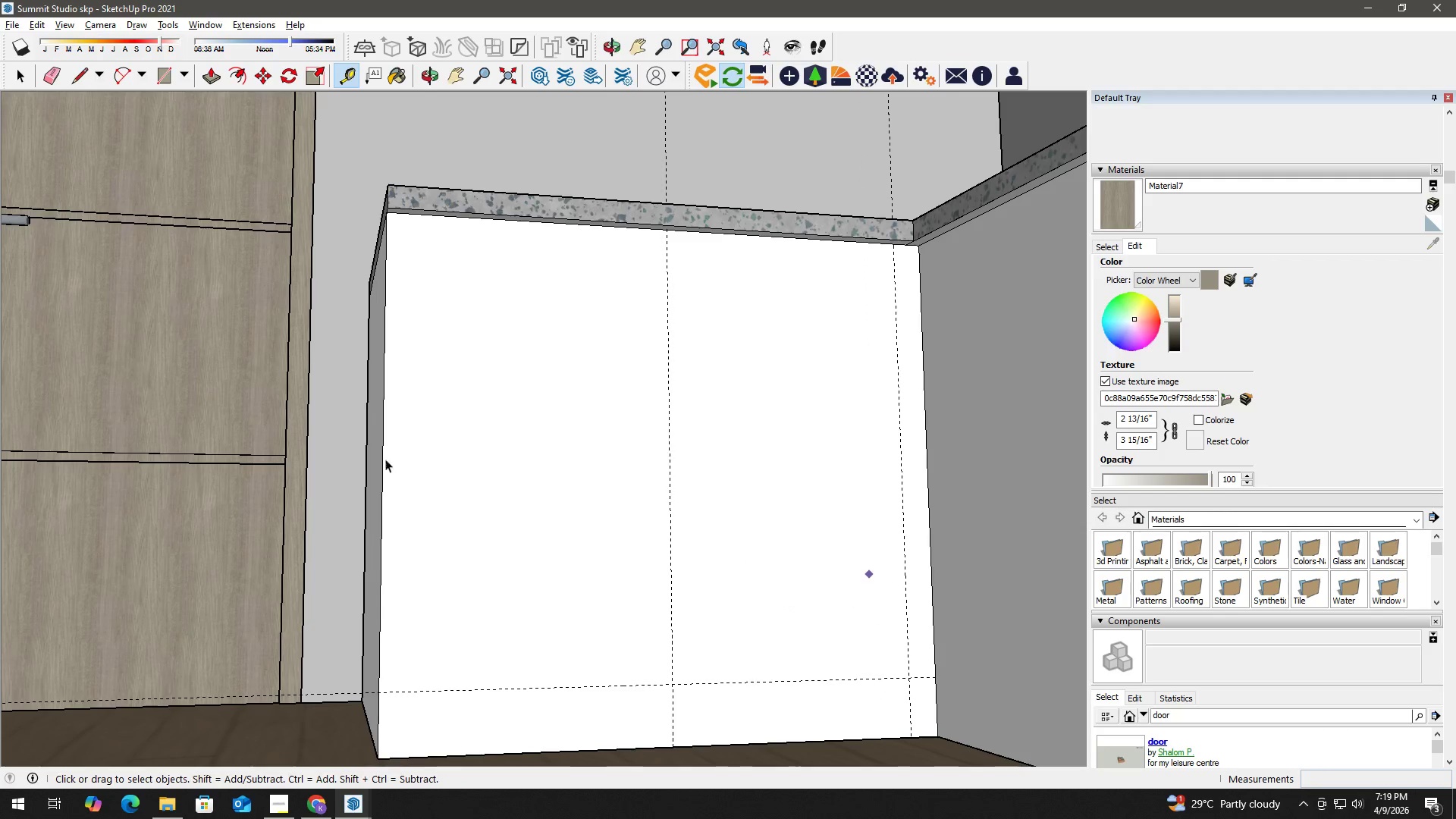 
key(T)
 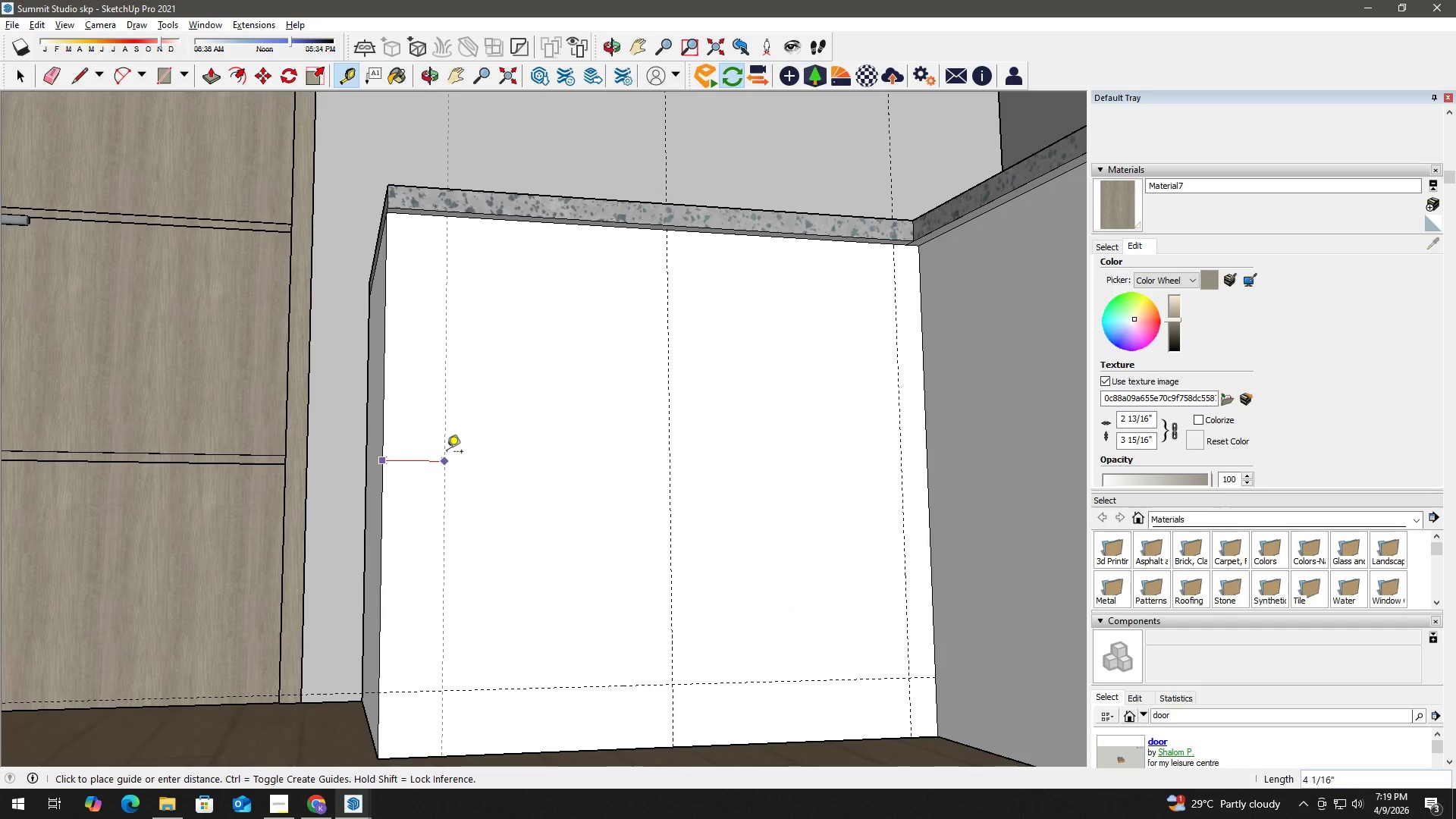 
key(Numpad2)
 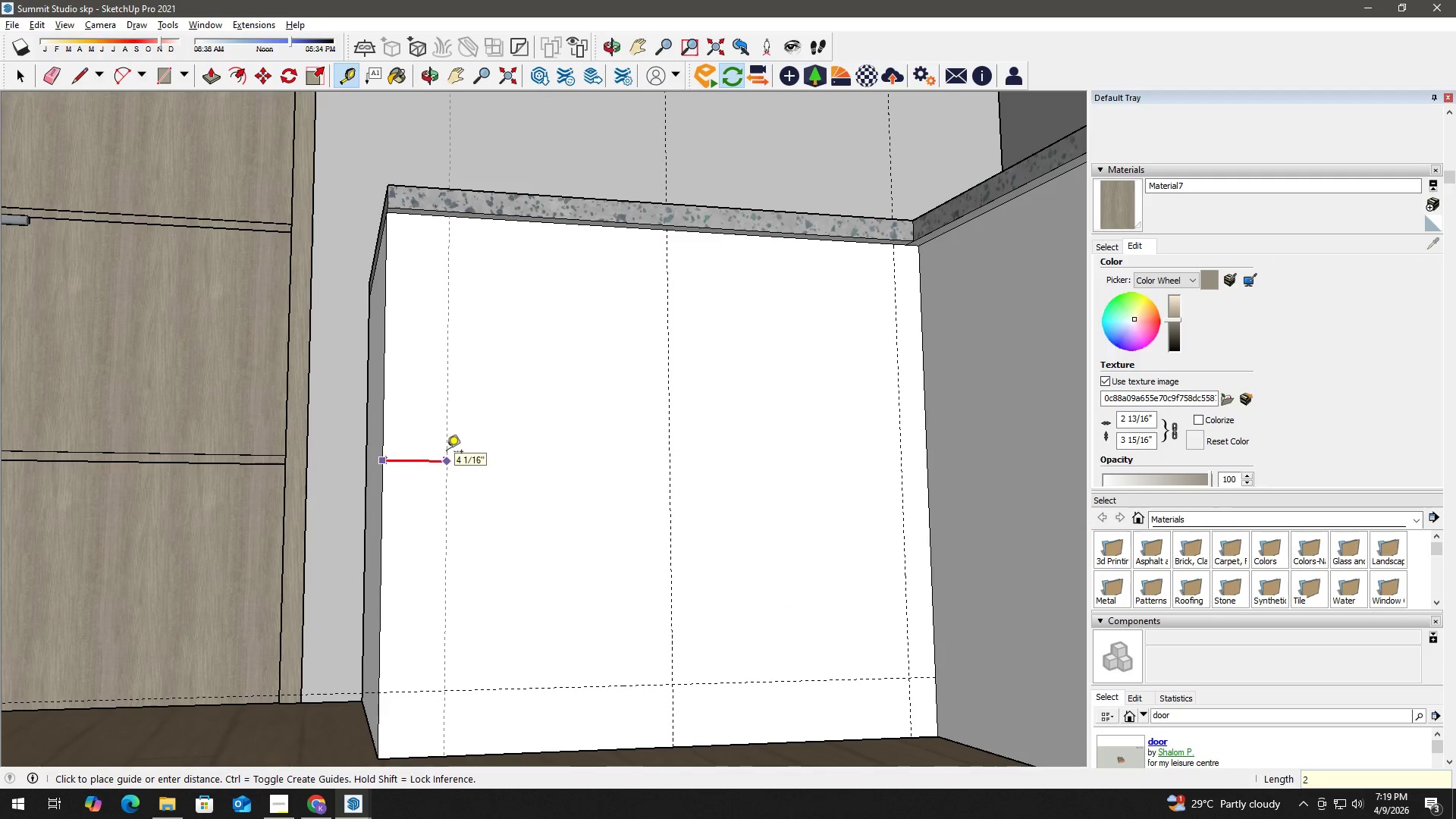 
key(Shift+Quote)
 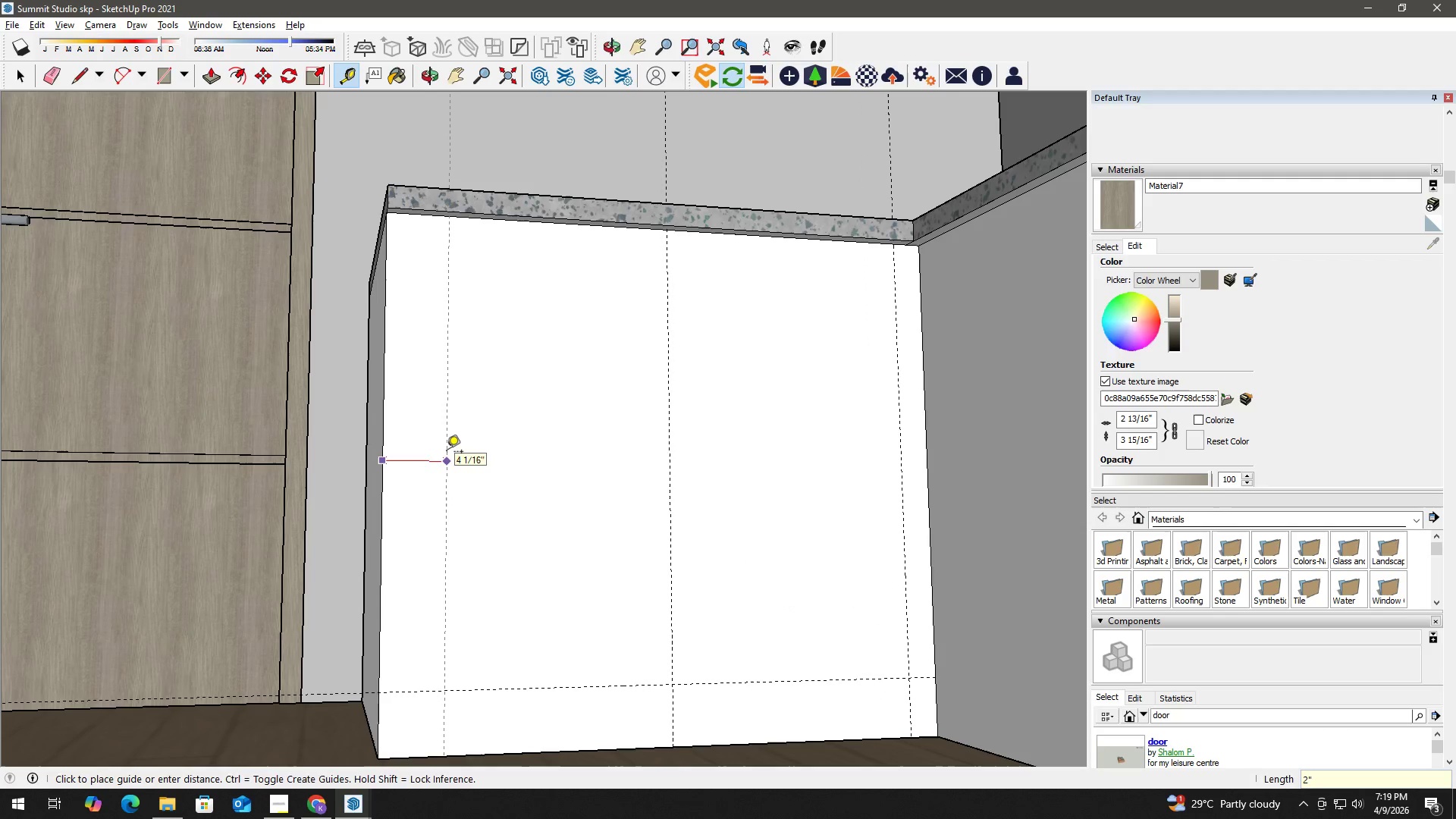 
key(Enter)
 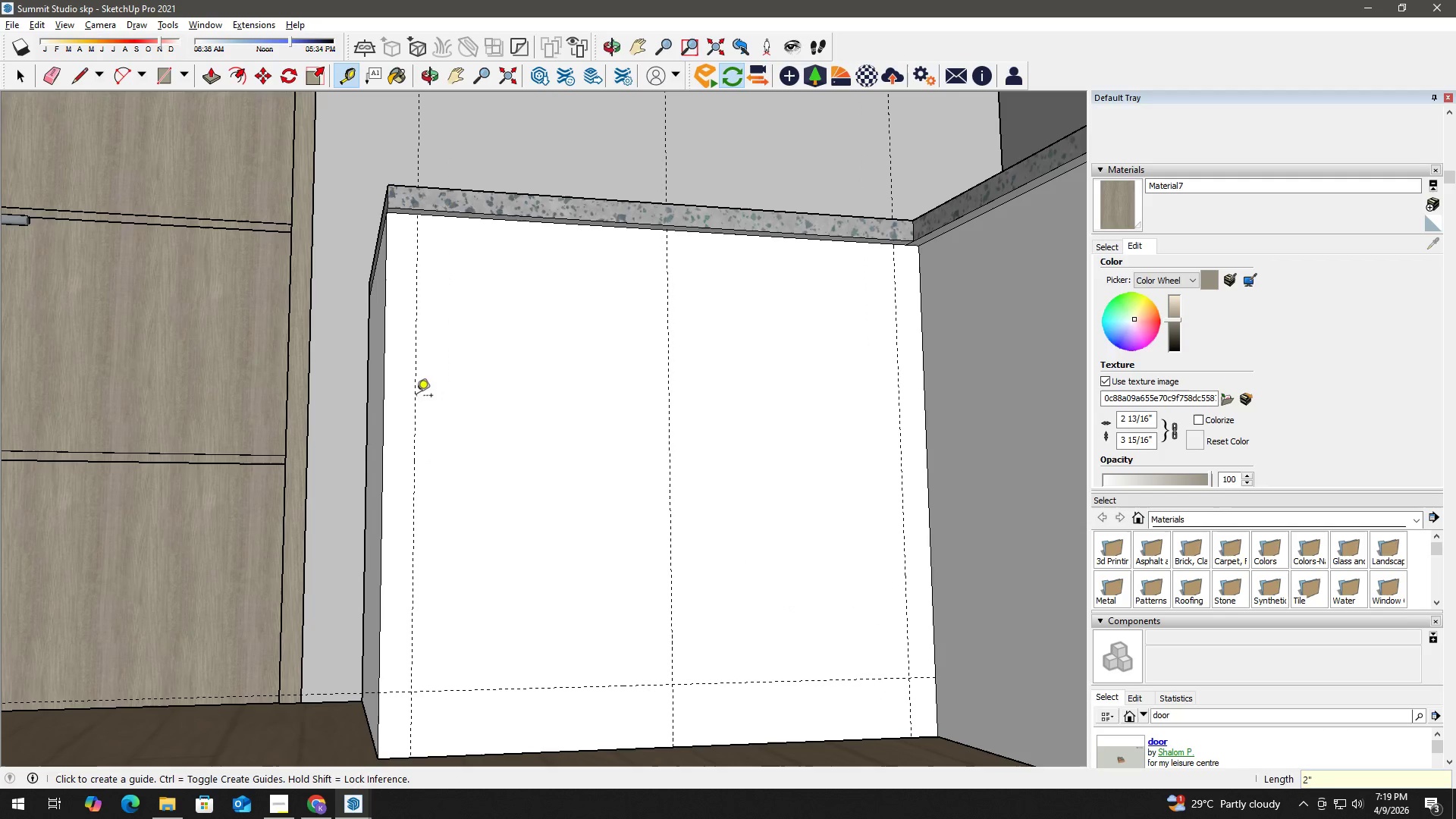 
key(Space)
 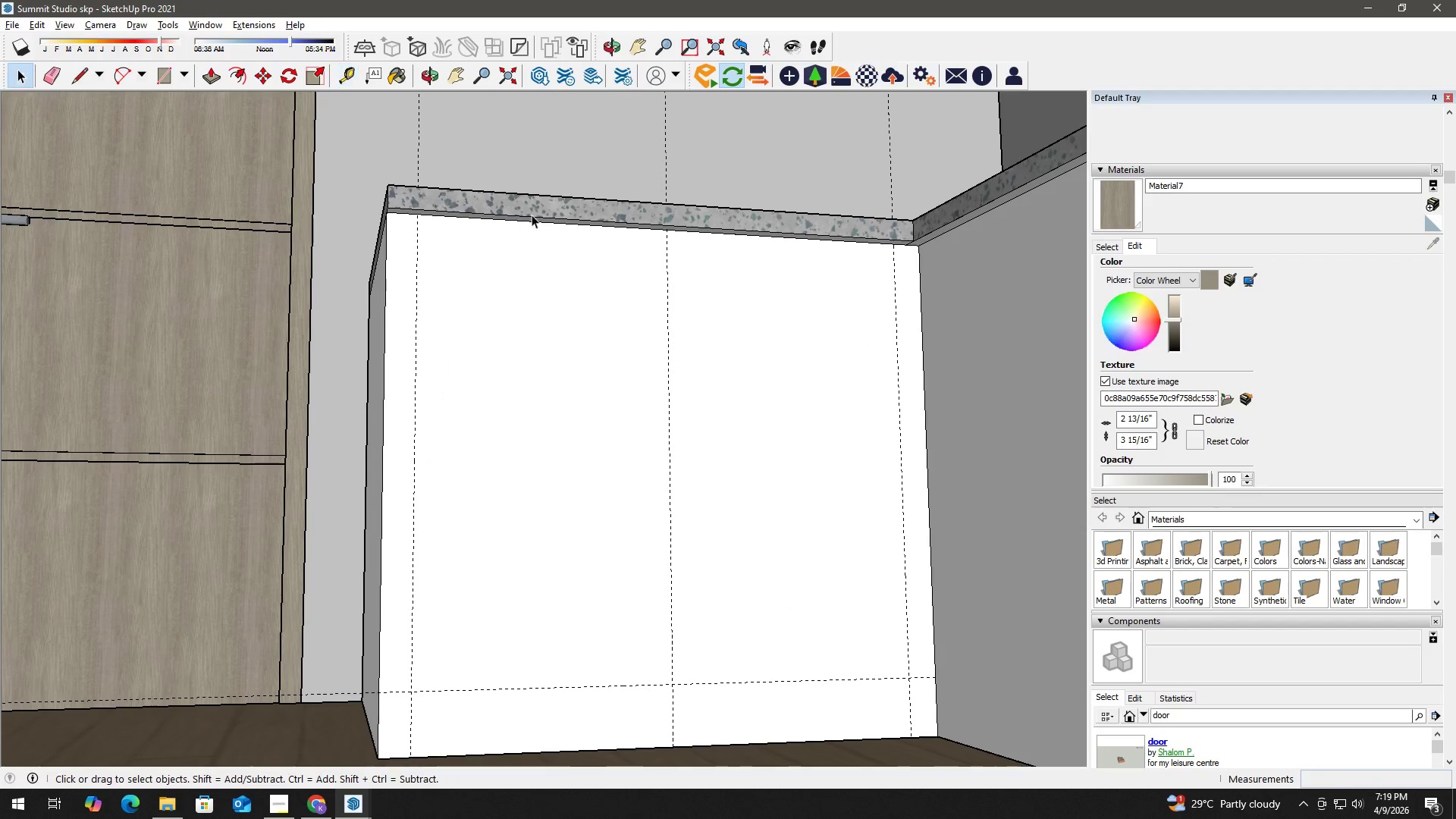 
key(T)
 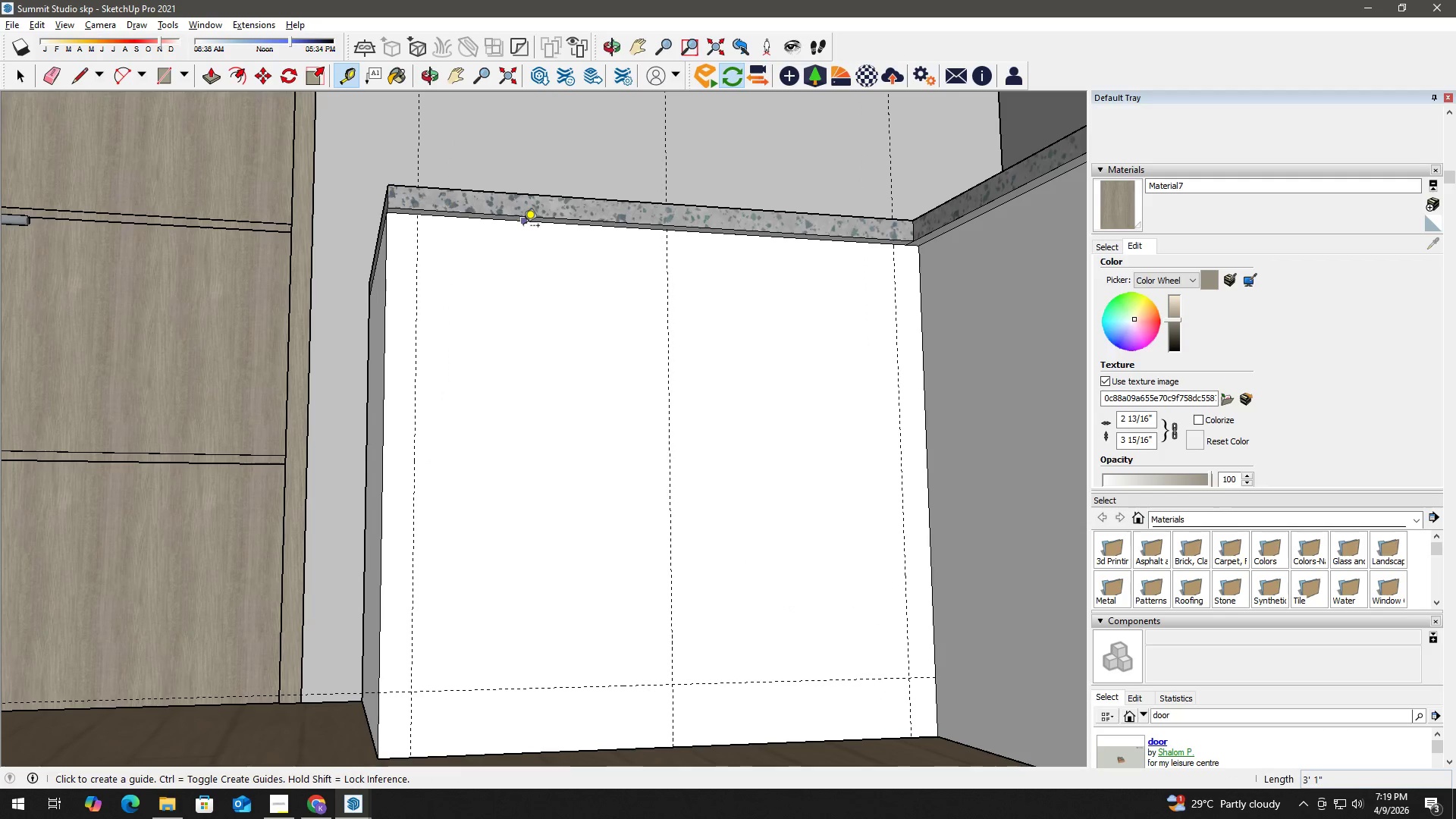 
left_click([523, 227])
 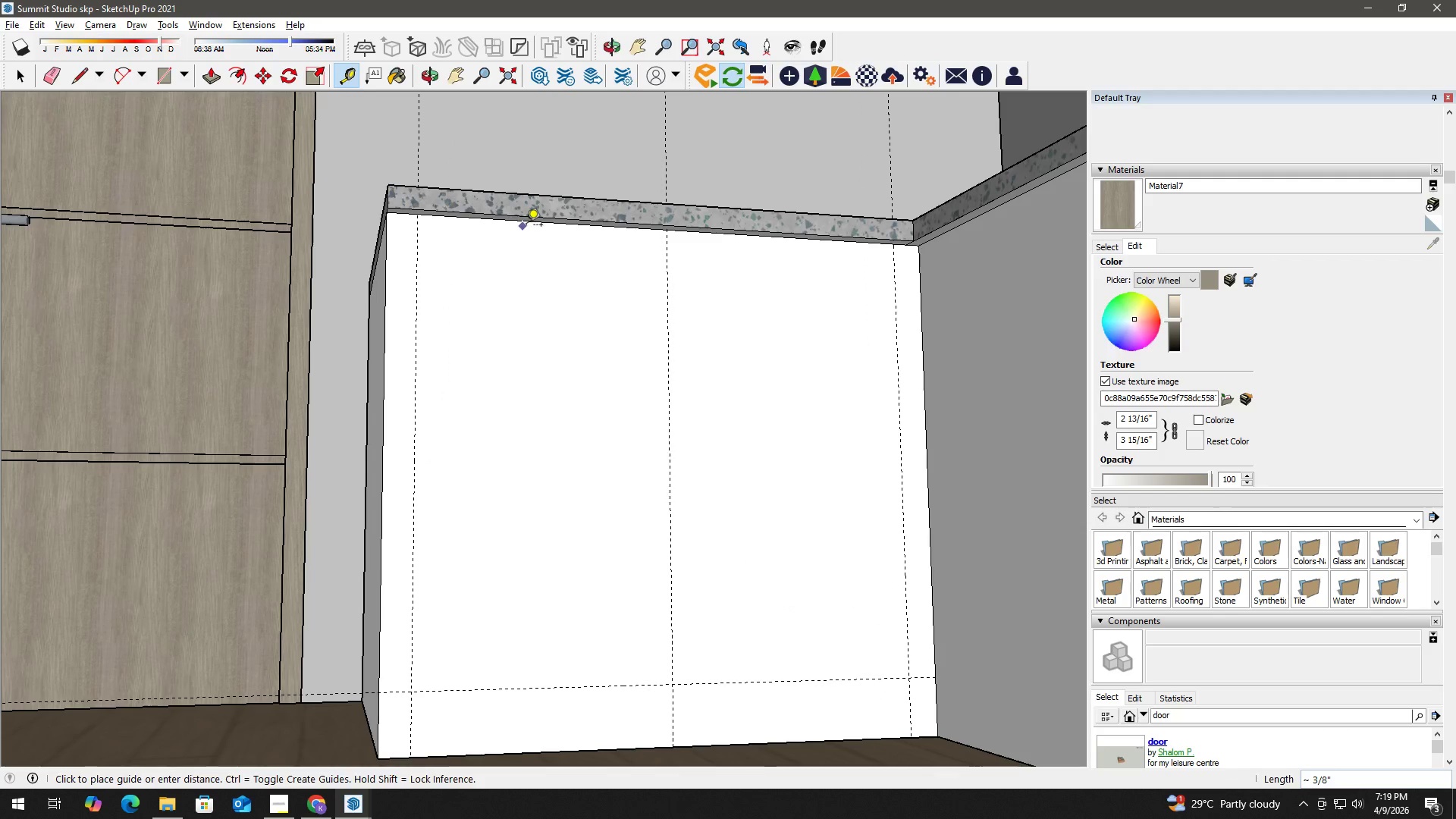 
key(Space)
 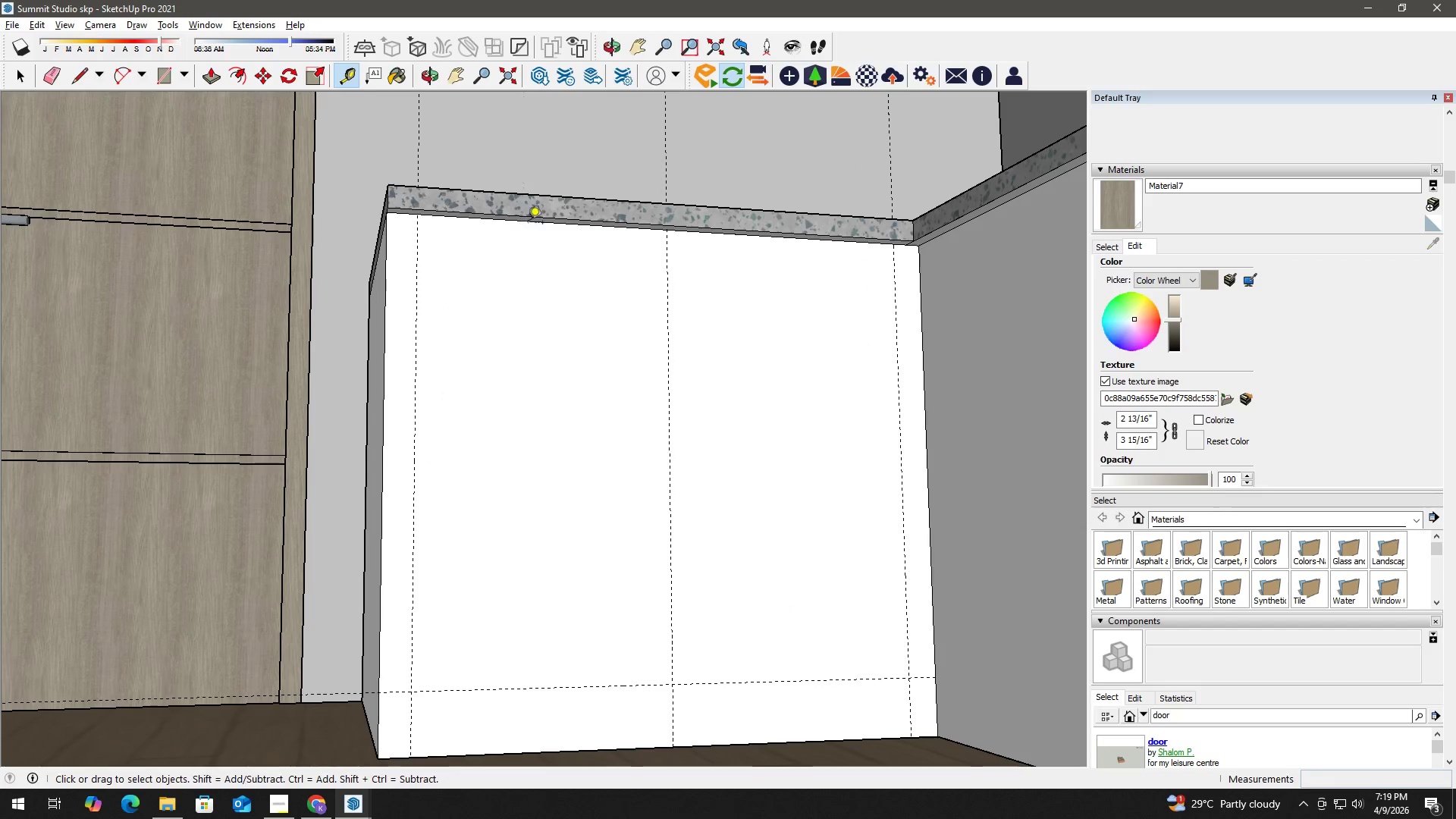 
key(T)
 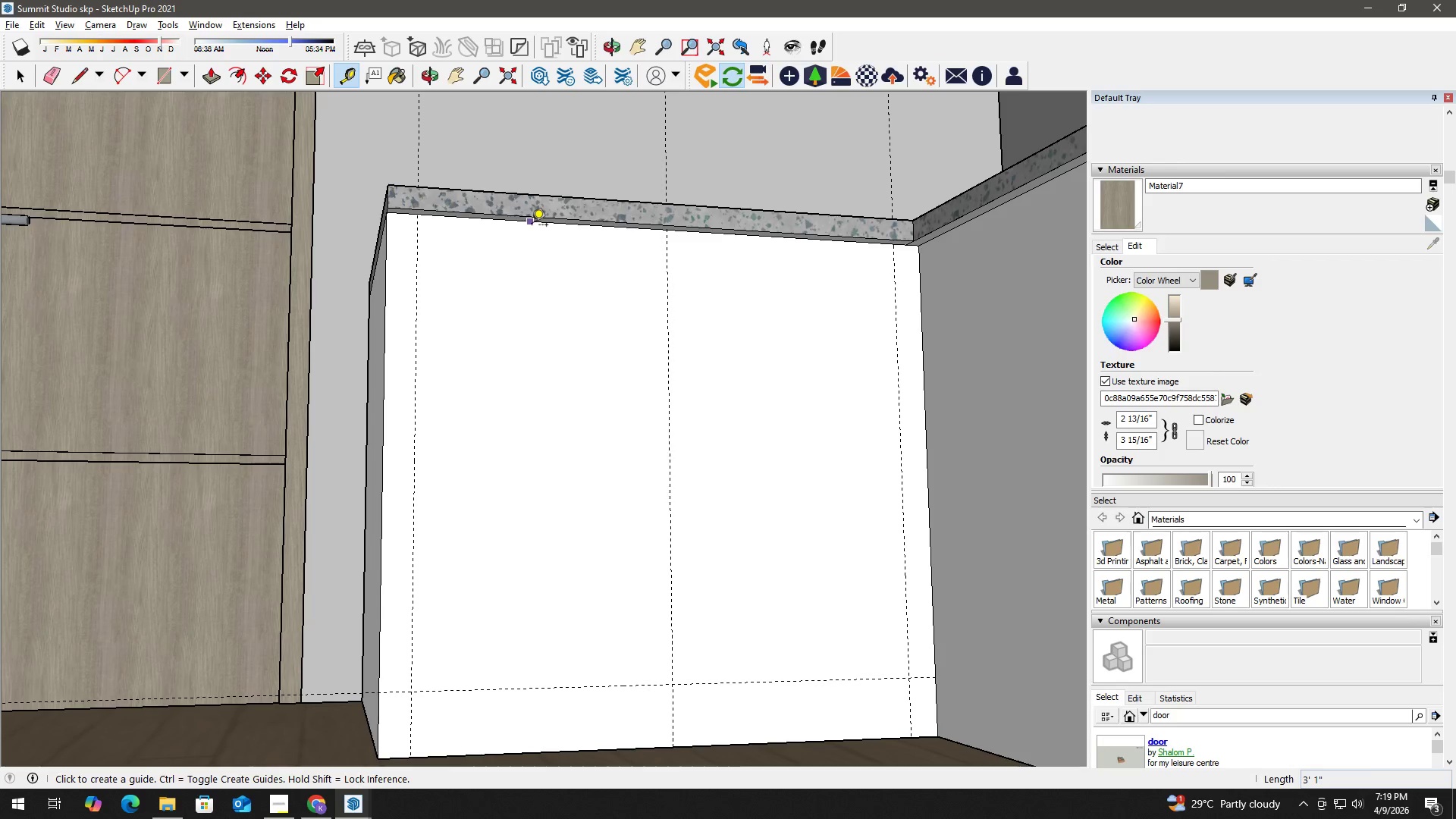 
left_click([532, 226])
 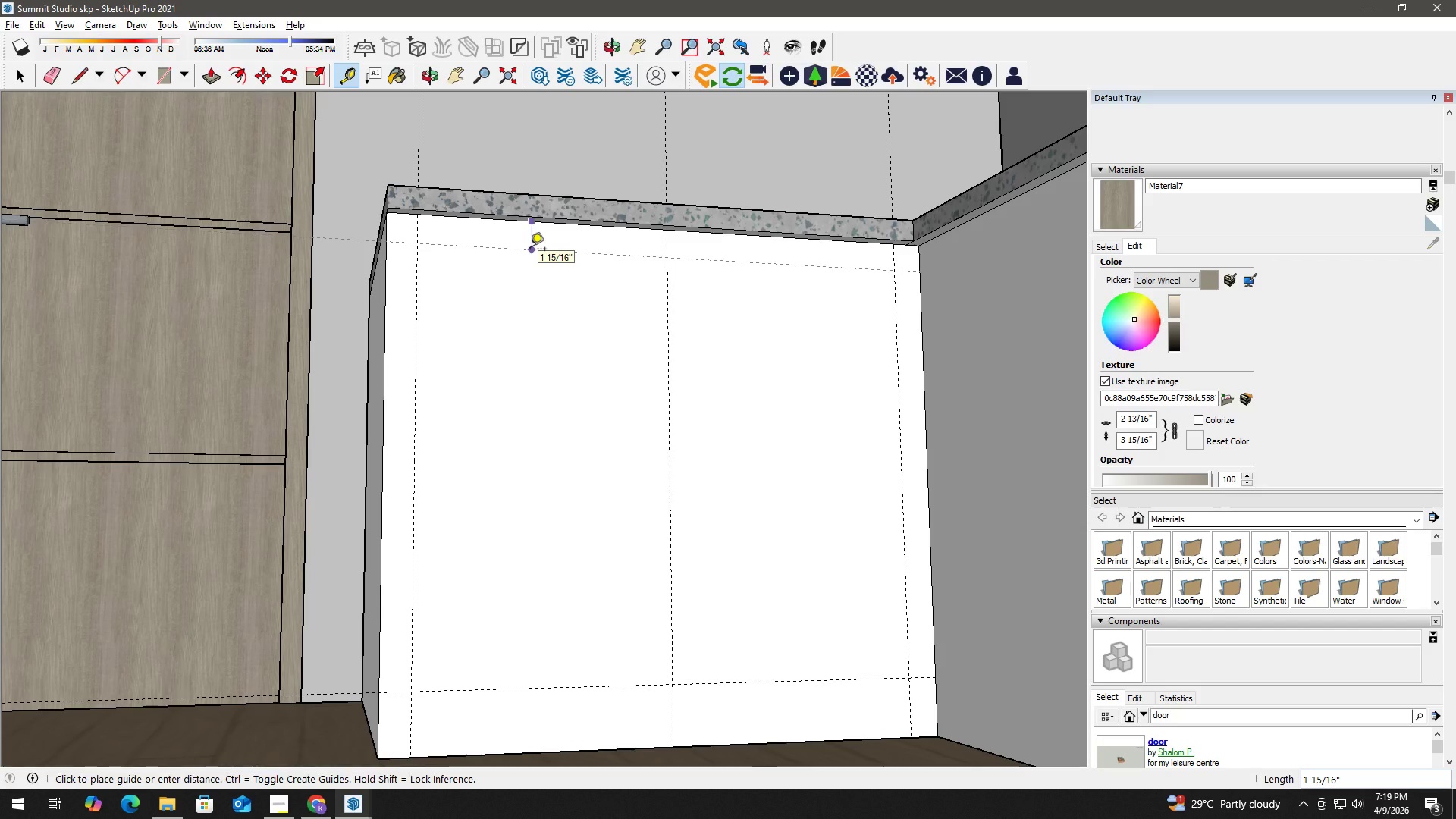 
key(Numpad2)
 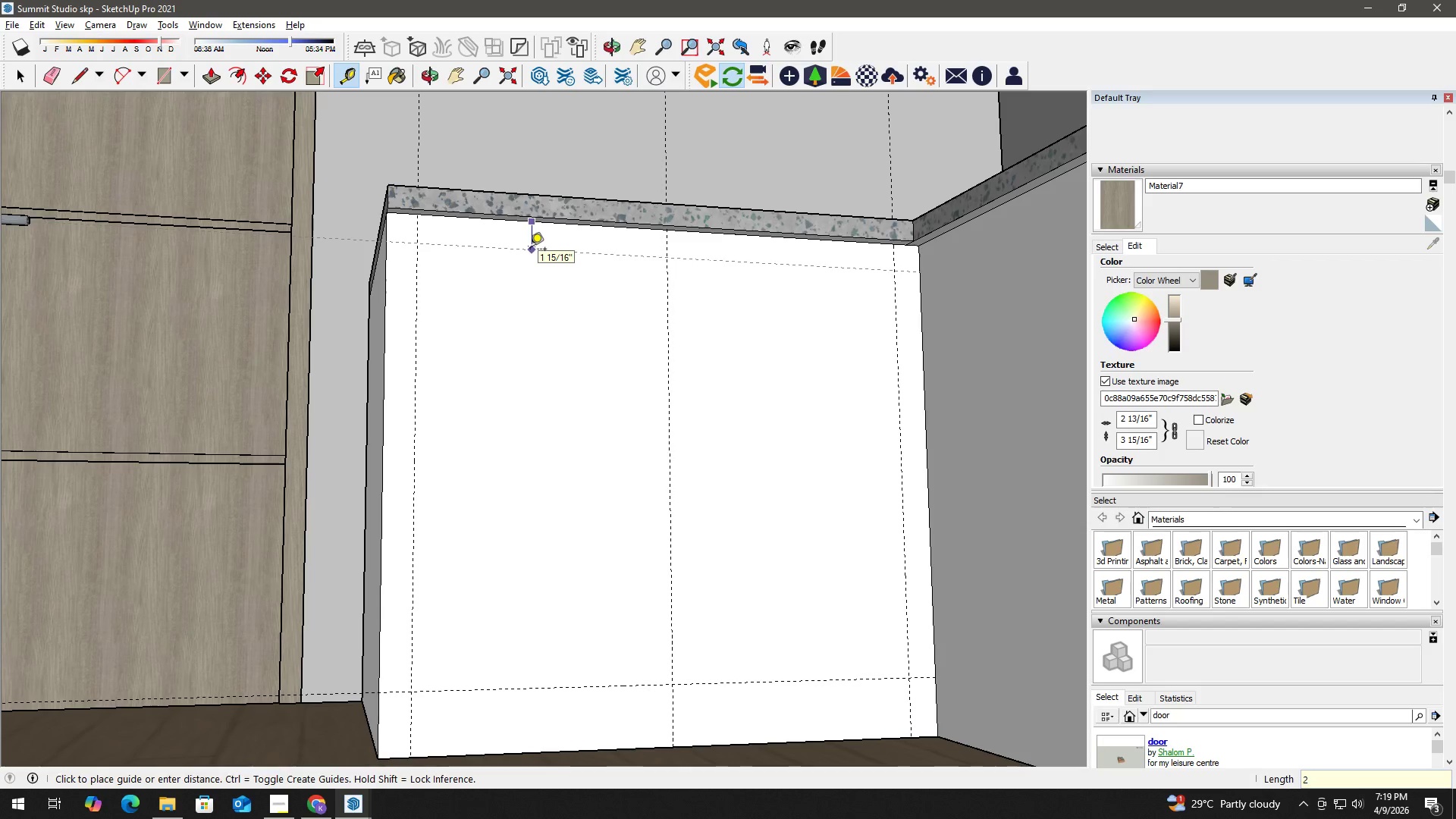 
key(Shift+Quote)
 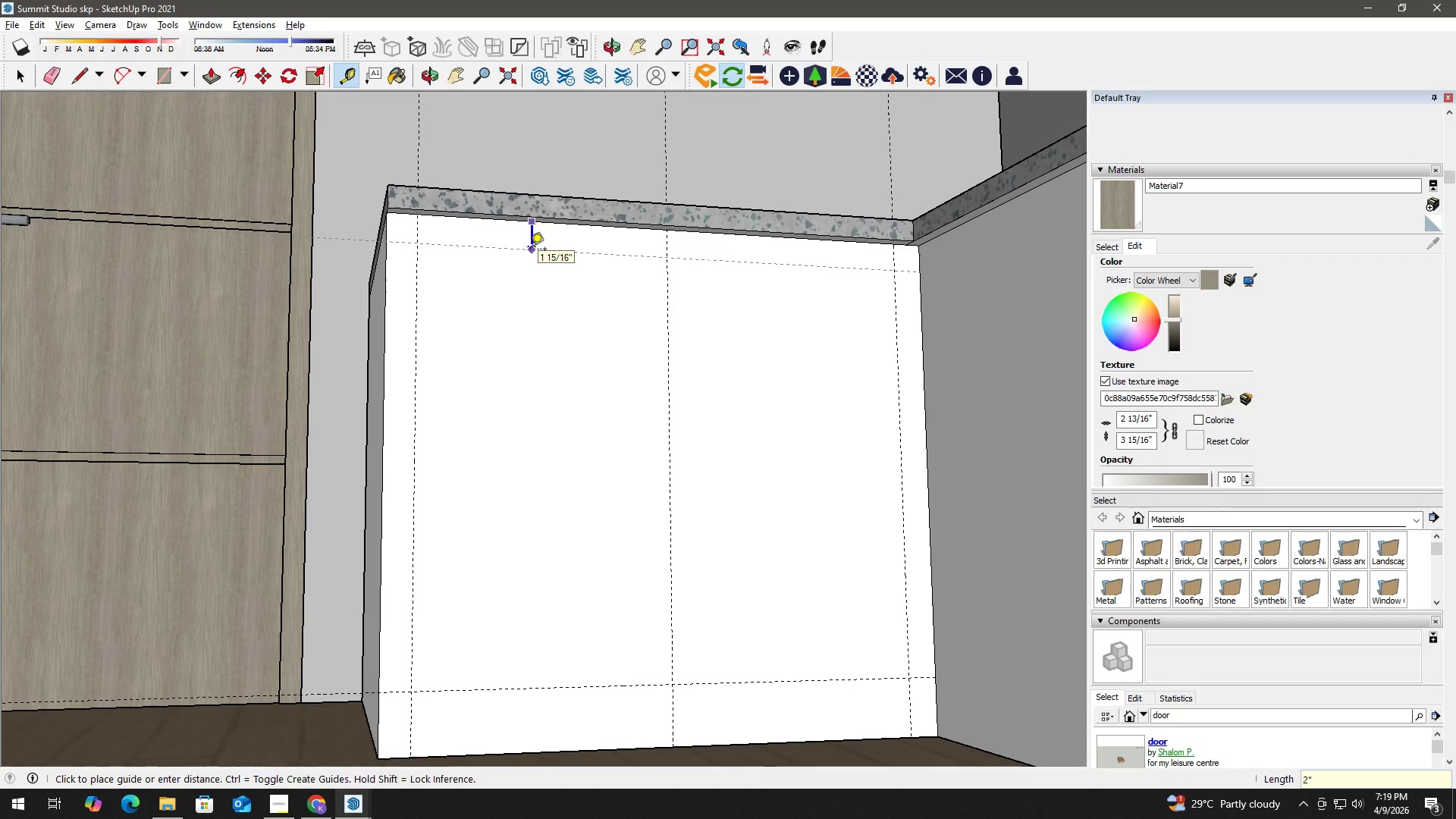 
key(Enter)
 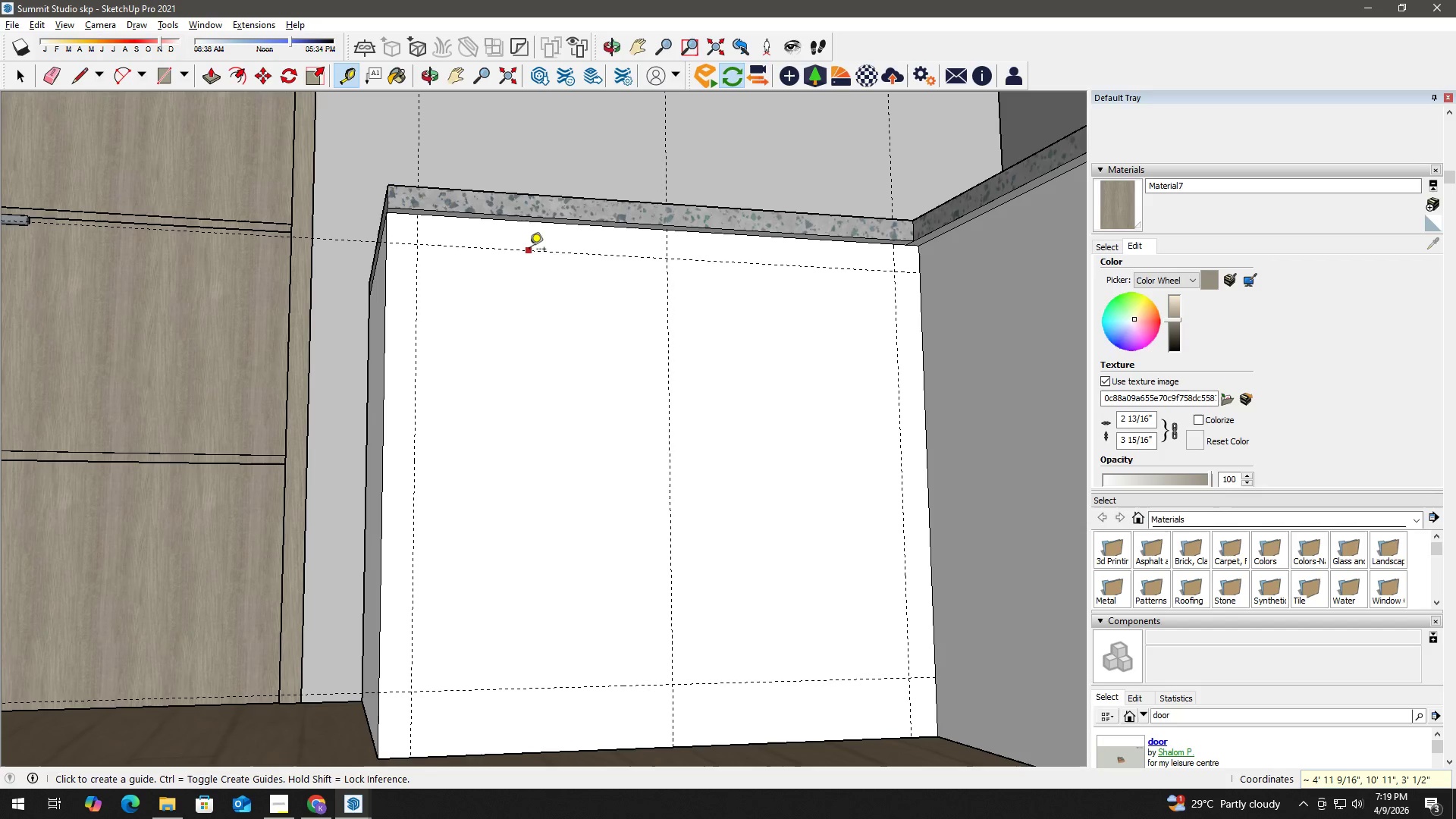 
key(Space)
 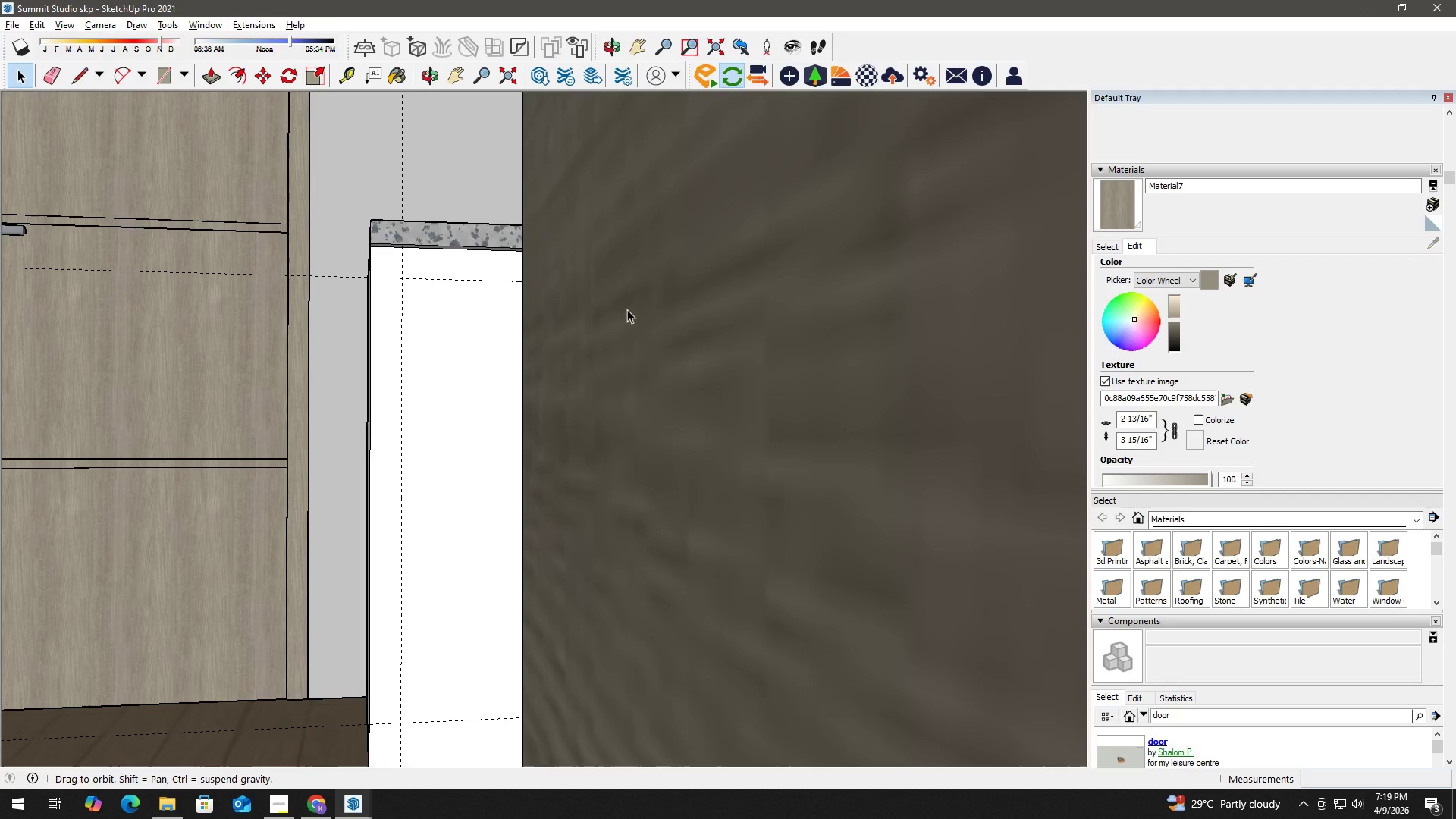 
key(H)
 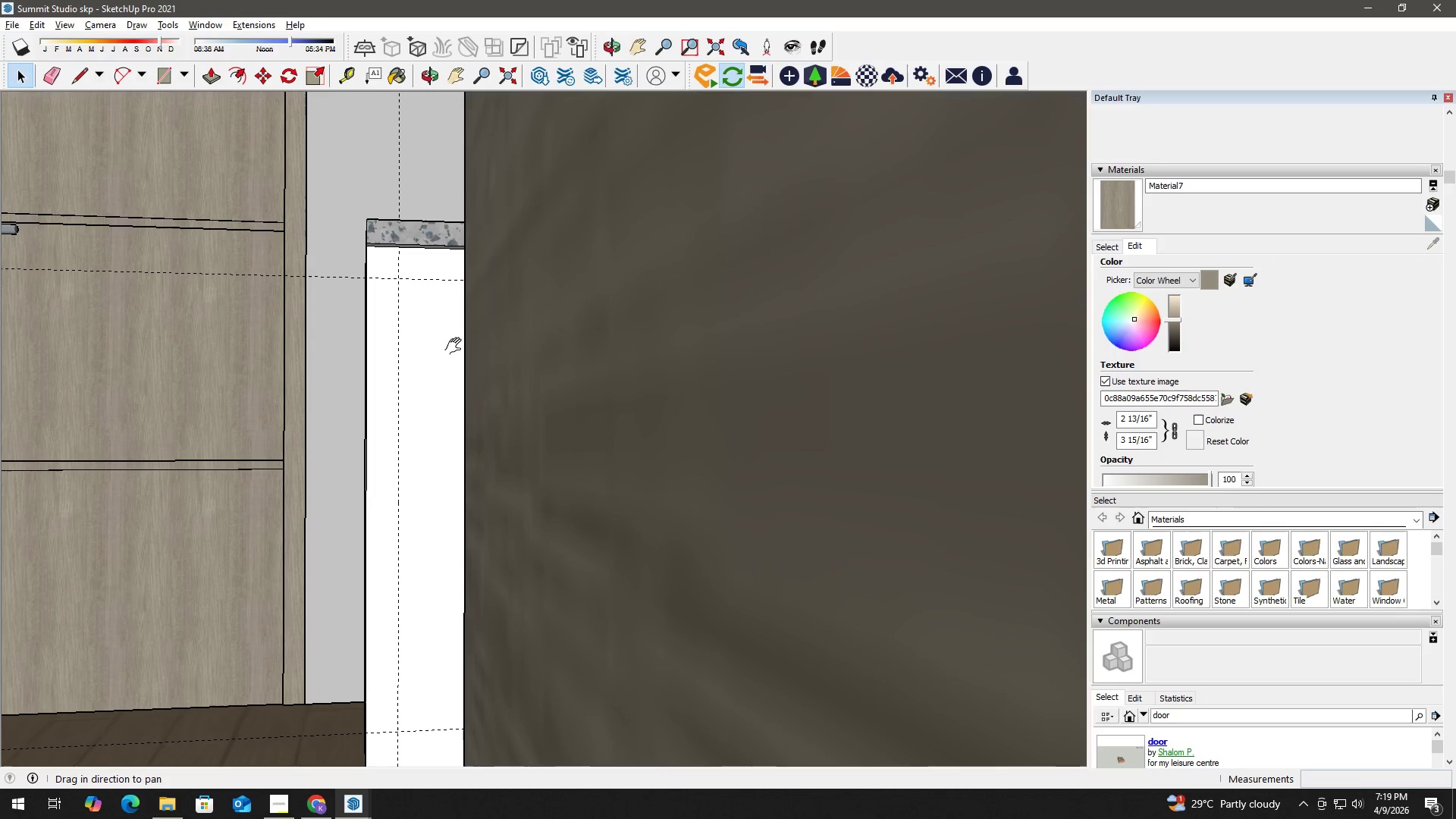 
left_click_drag(start_coordinate=[457, 347], to_coordinate=[658, 361])
 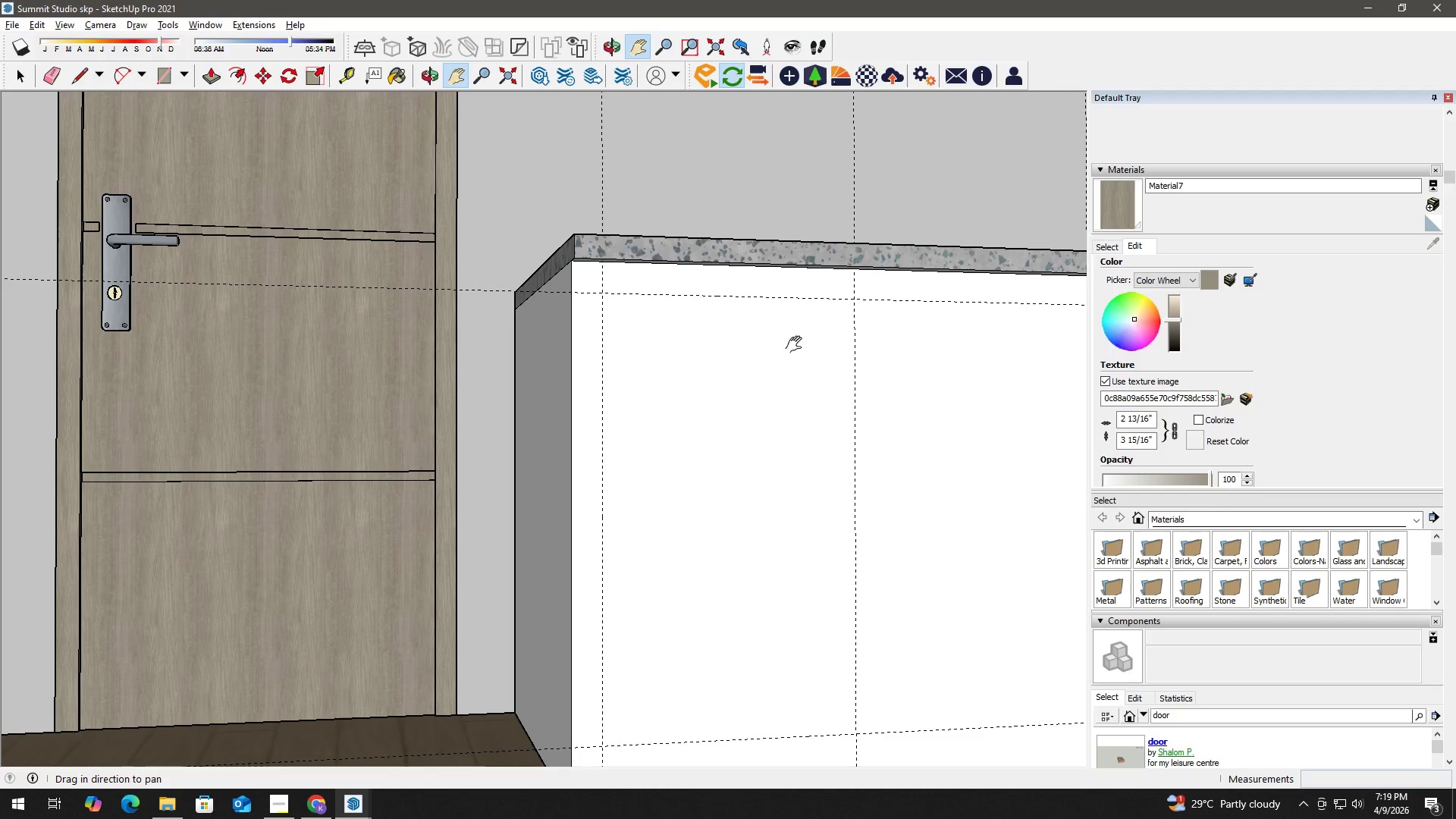 
scroll: coordinate [509, 335], scroll_direction: up, amount: 8.0
 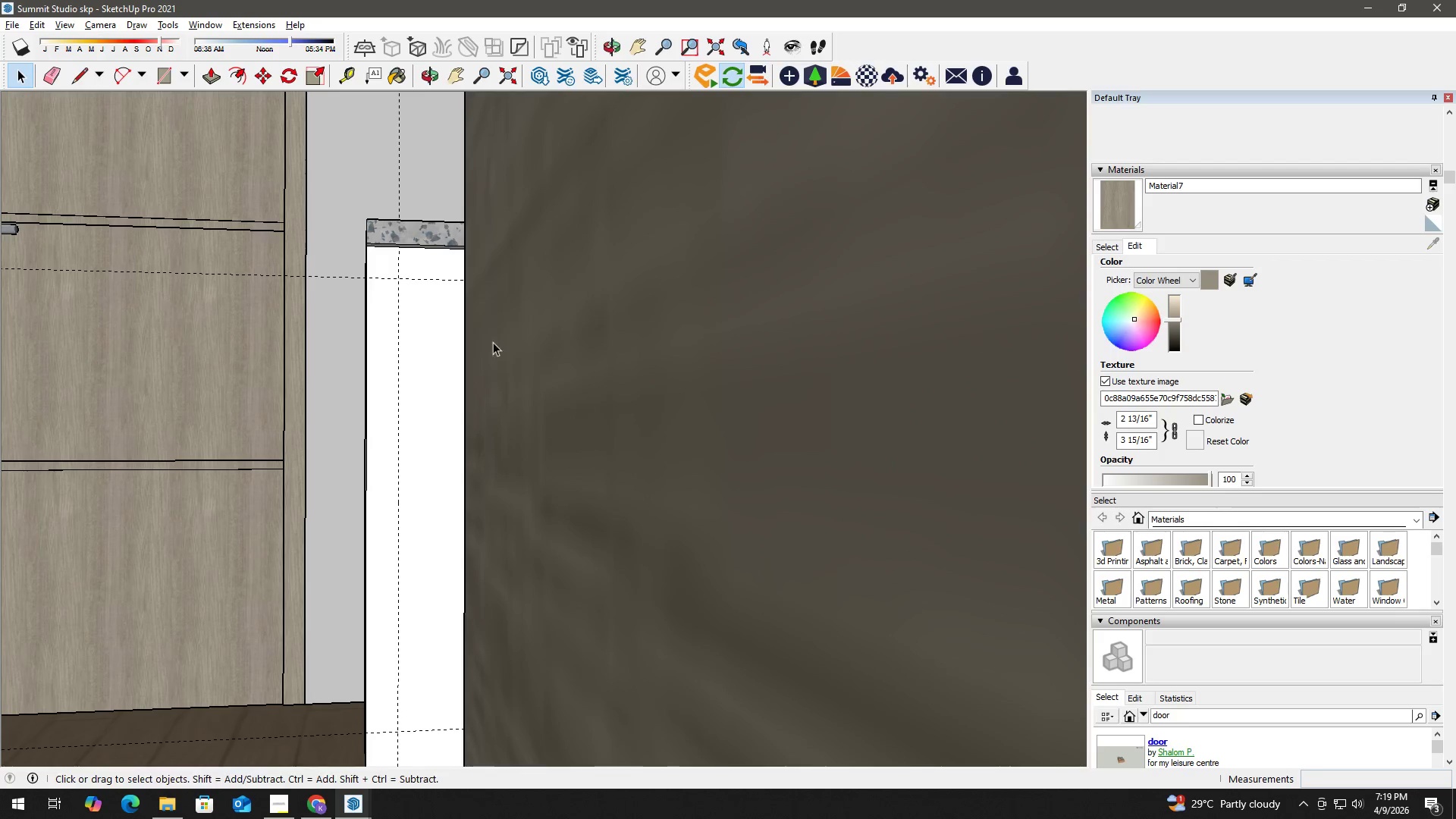 
key(T)
 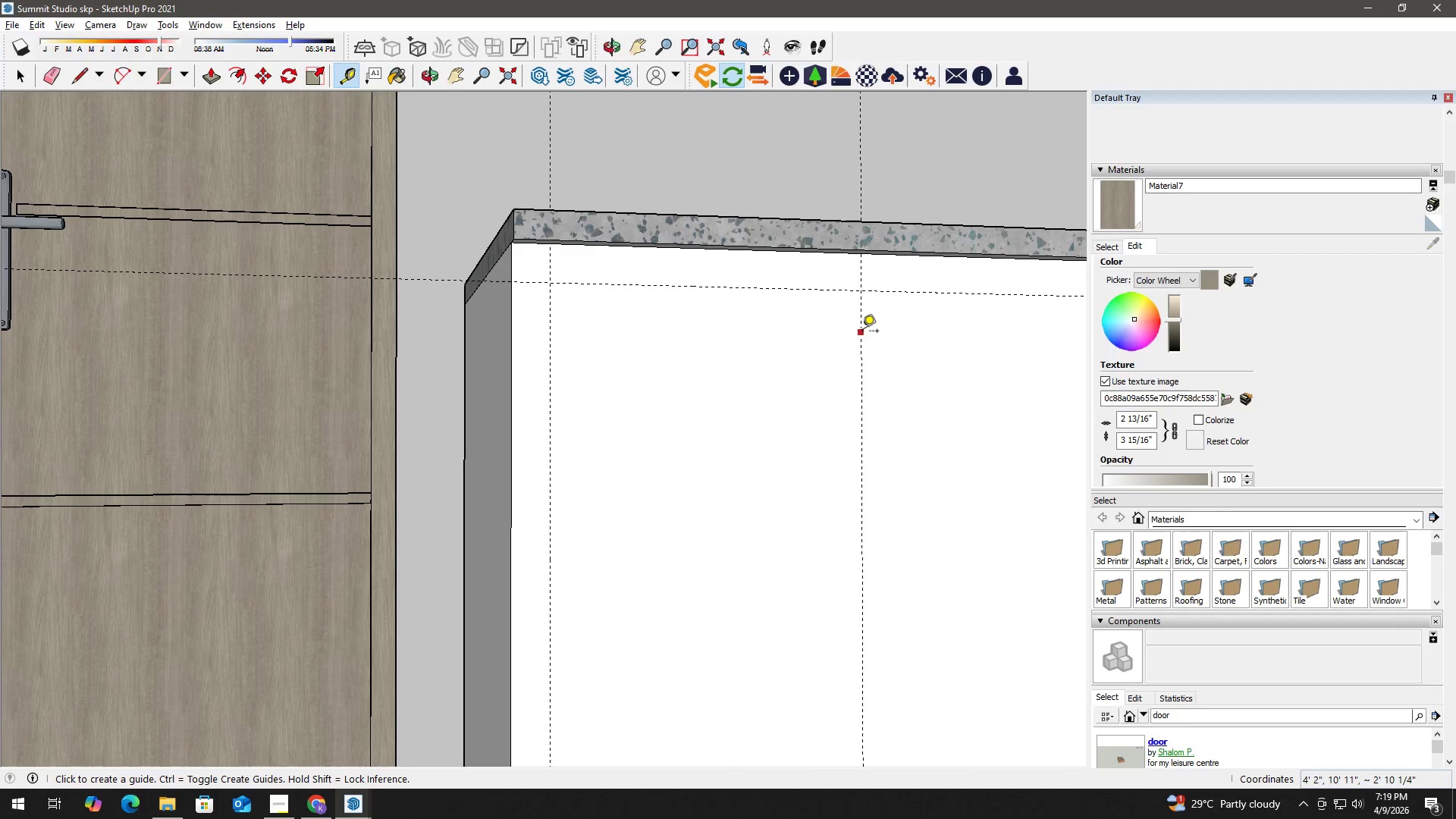 
scroll: coordinate [826, 337], scroll_direction: up, amount: 3.0
 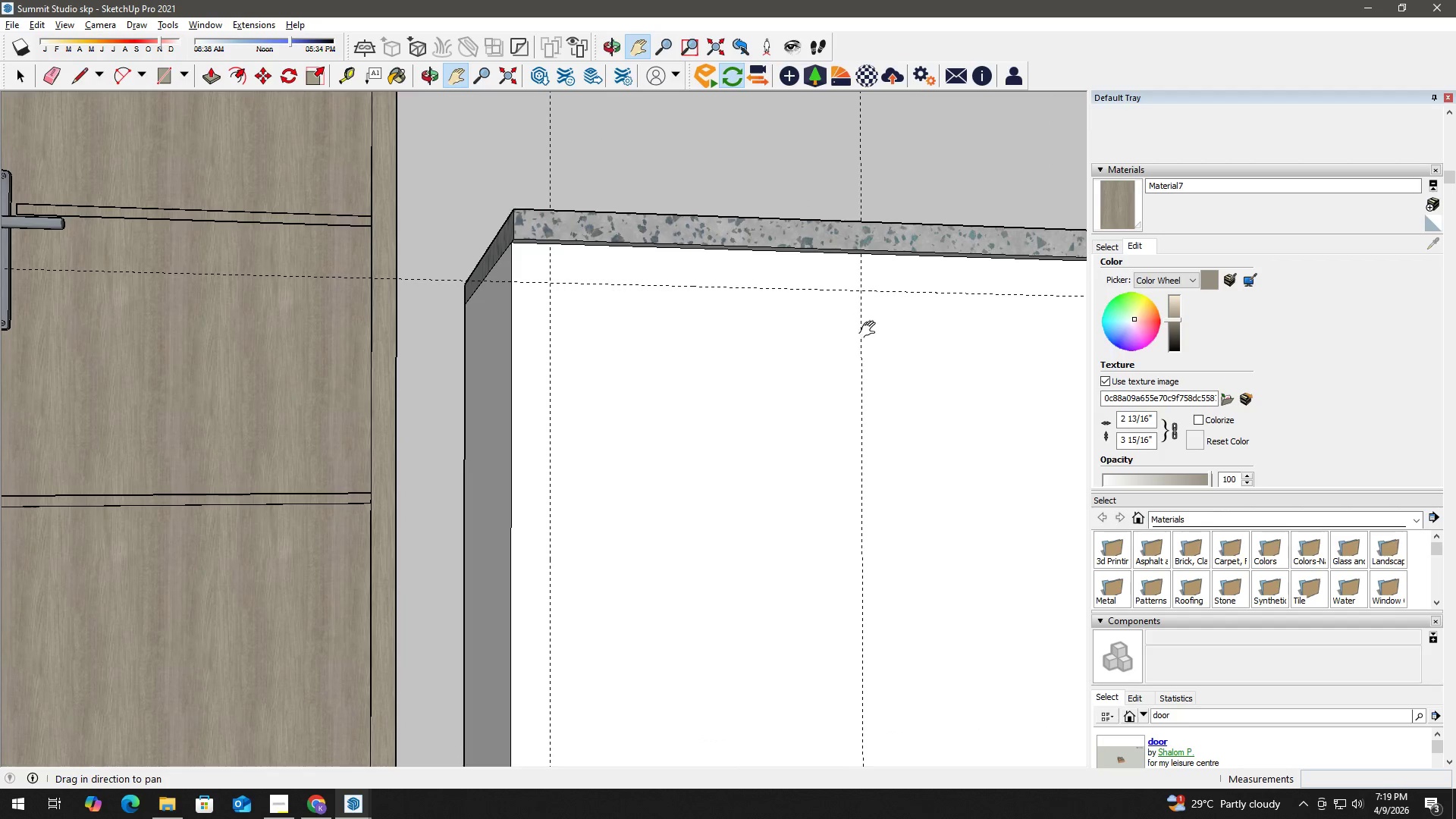 
left_click([862, 332])
 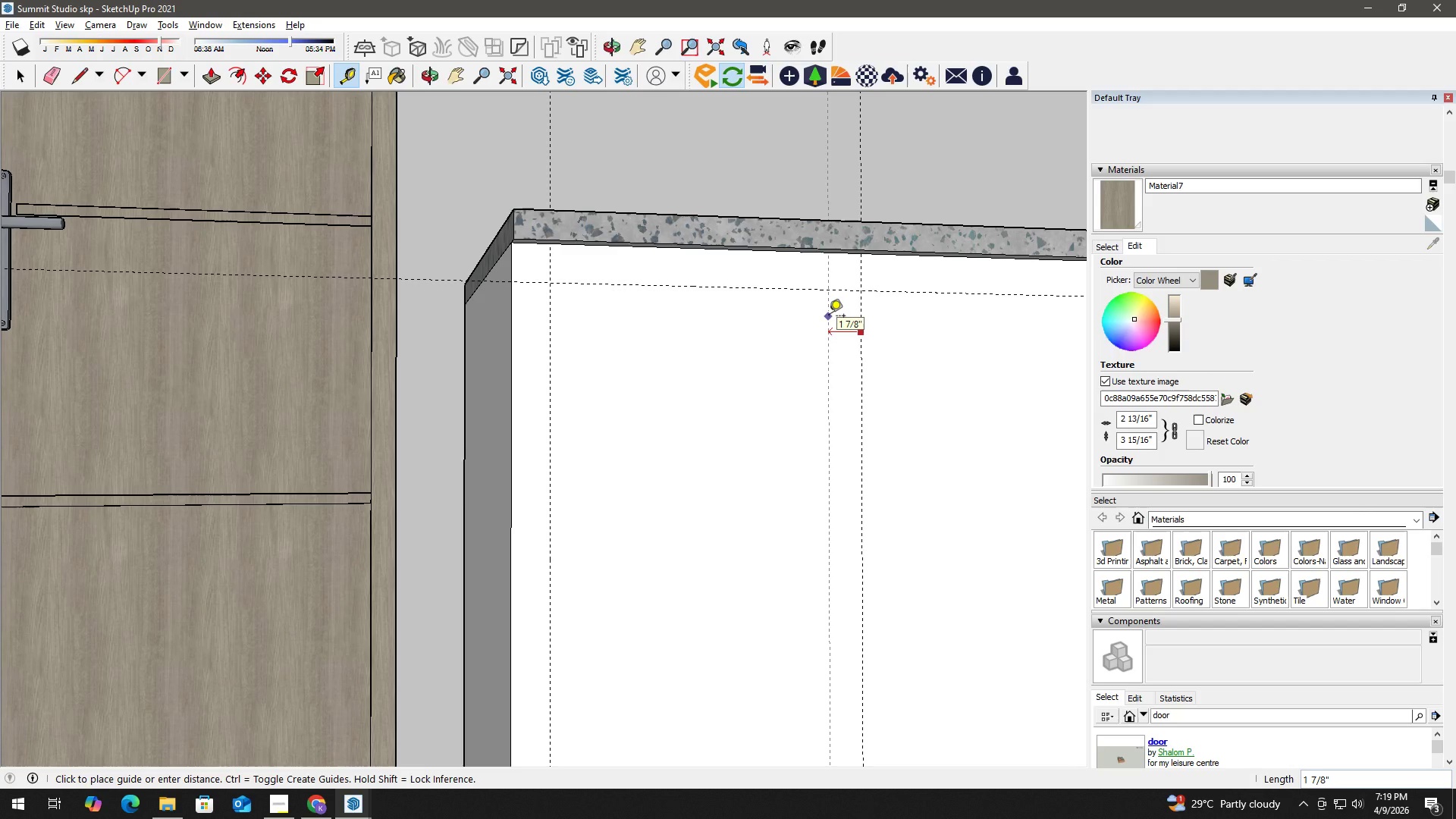 
wait(6.7)
 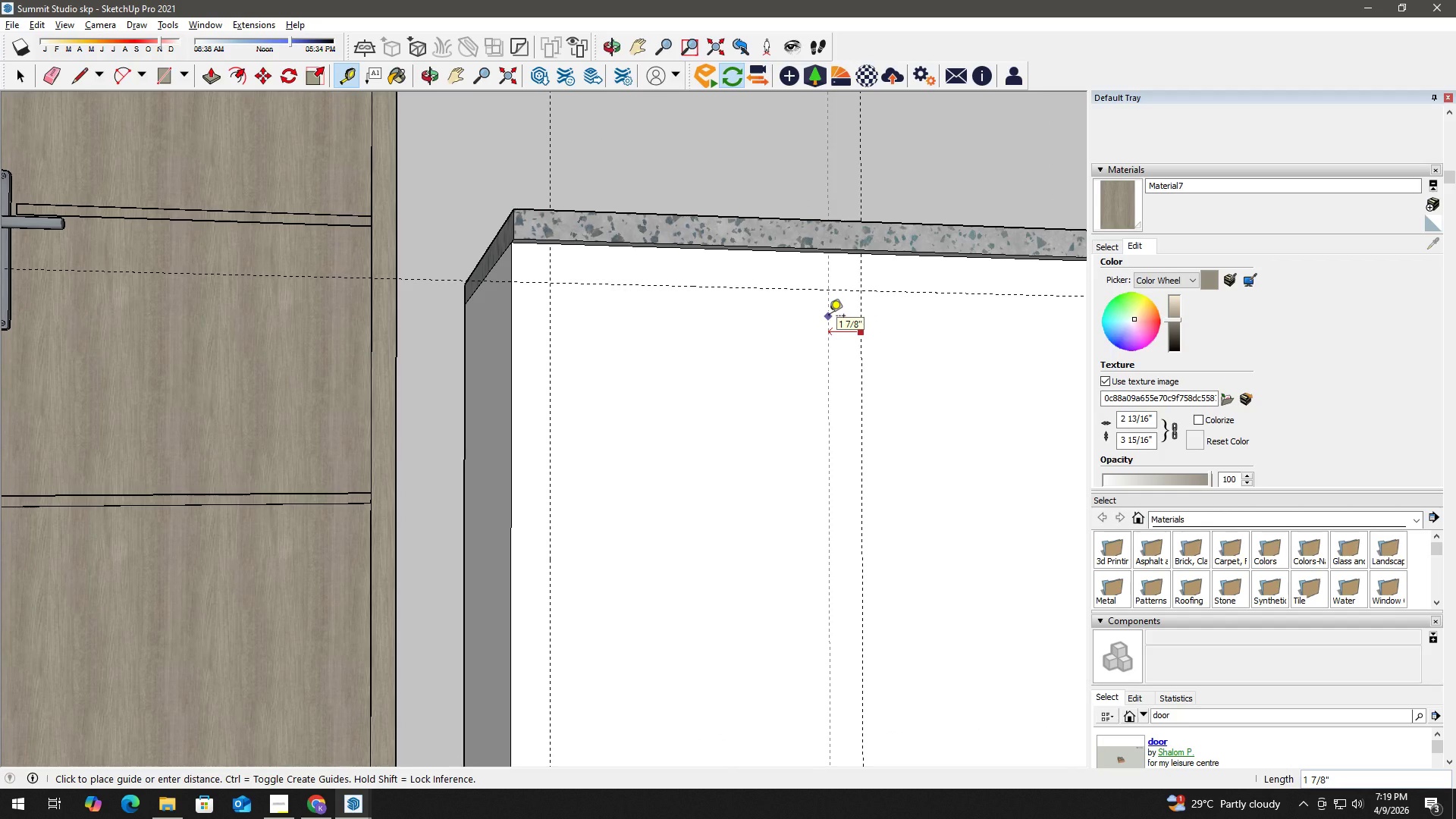 
key(Numpad1)
 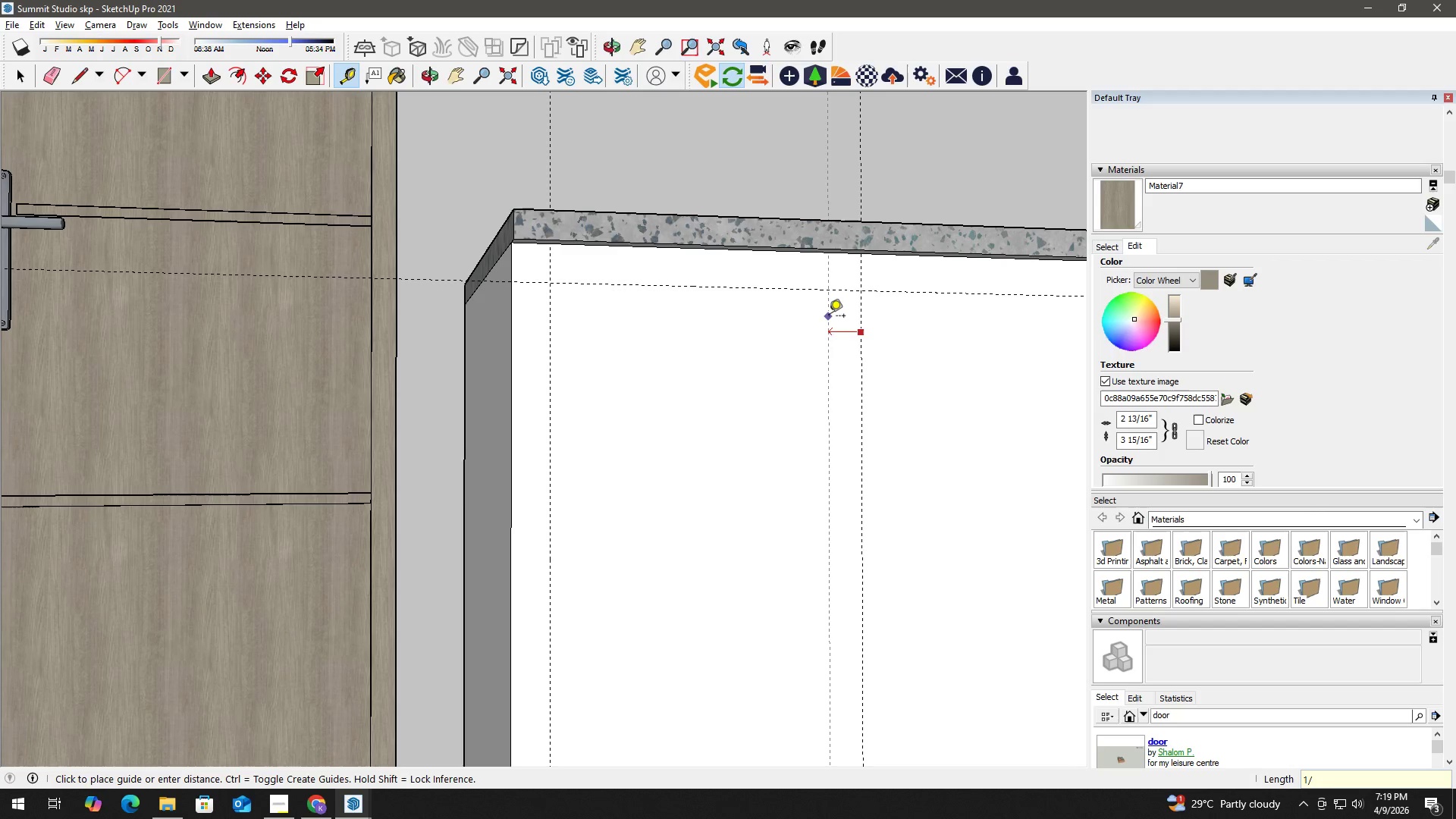 
key(NumpadDivide)
 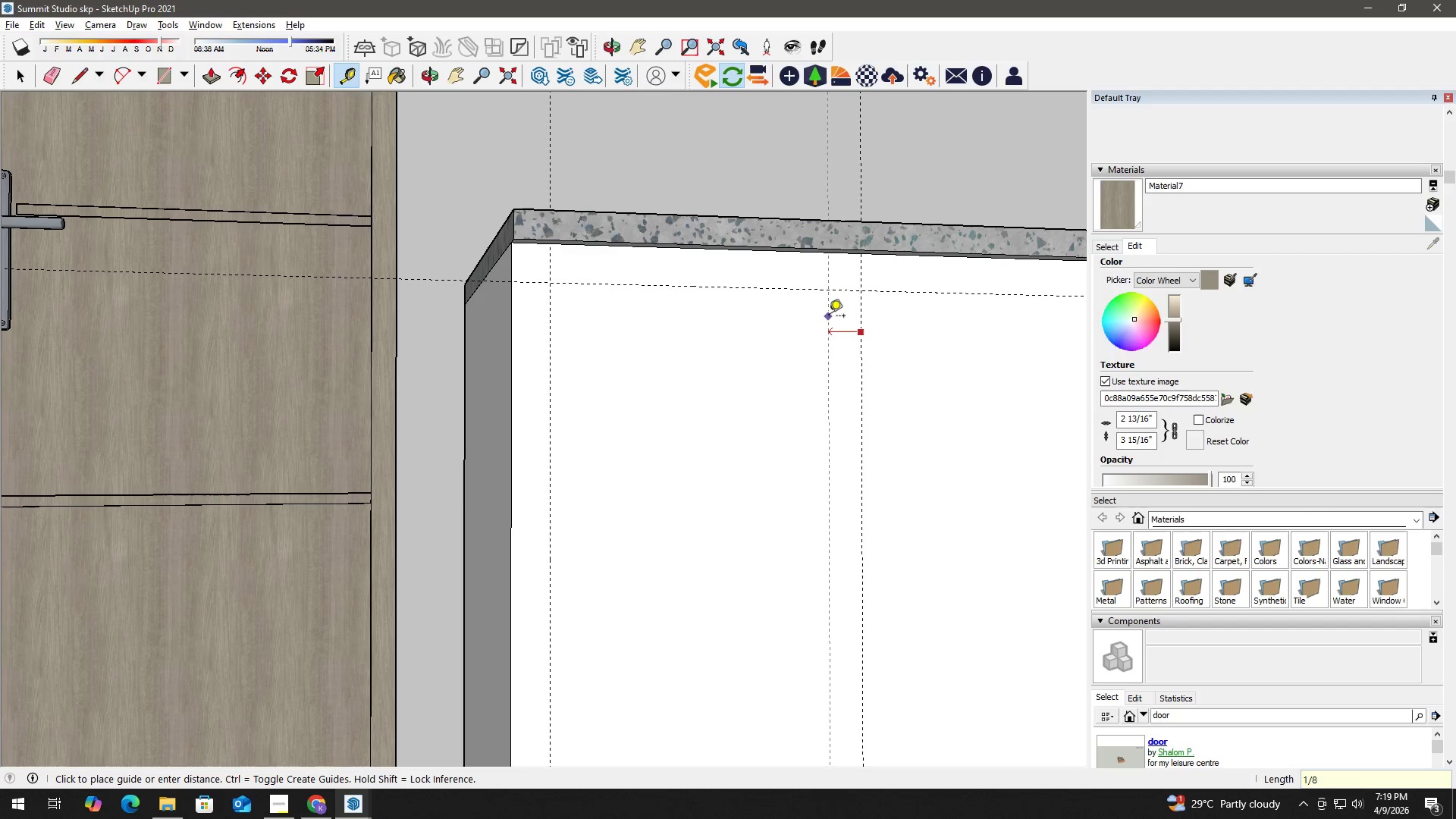 
key(Numpad8)
 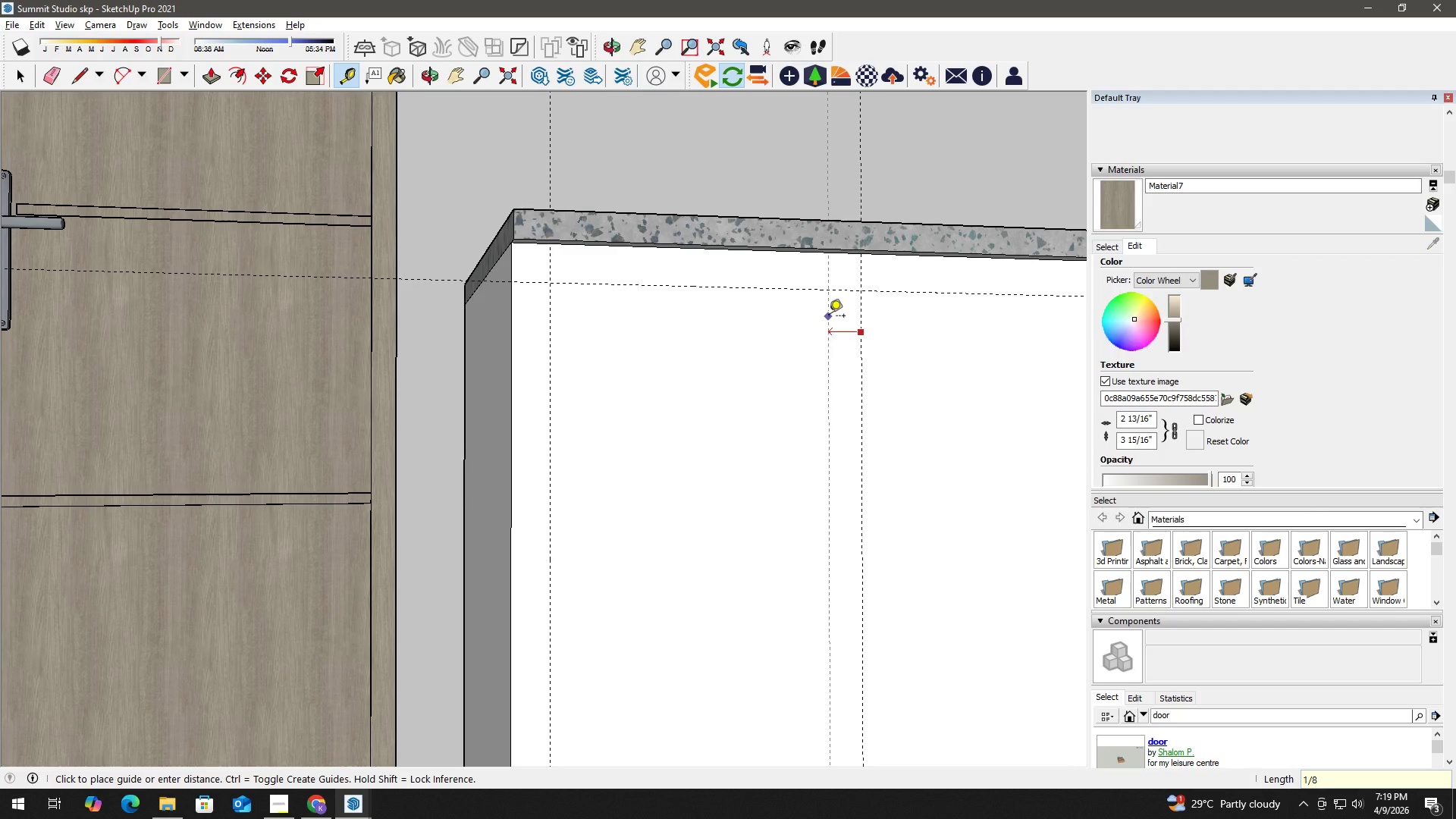 
key(Shift+ShiftLeft)
 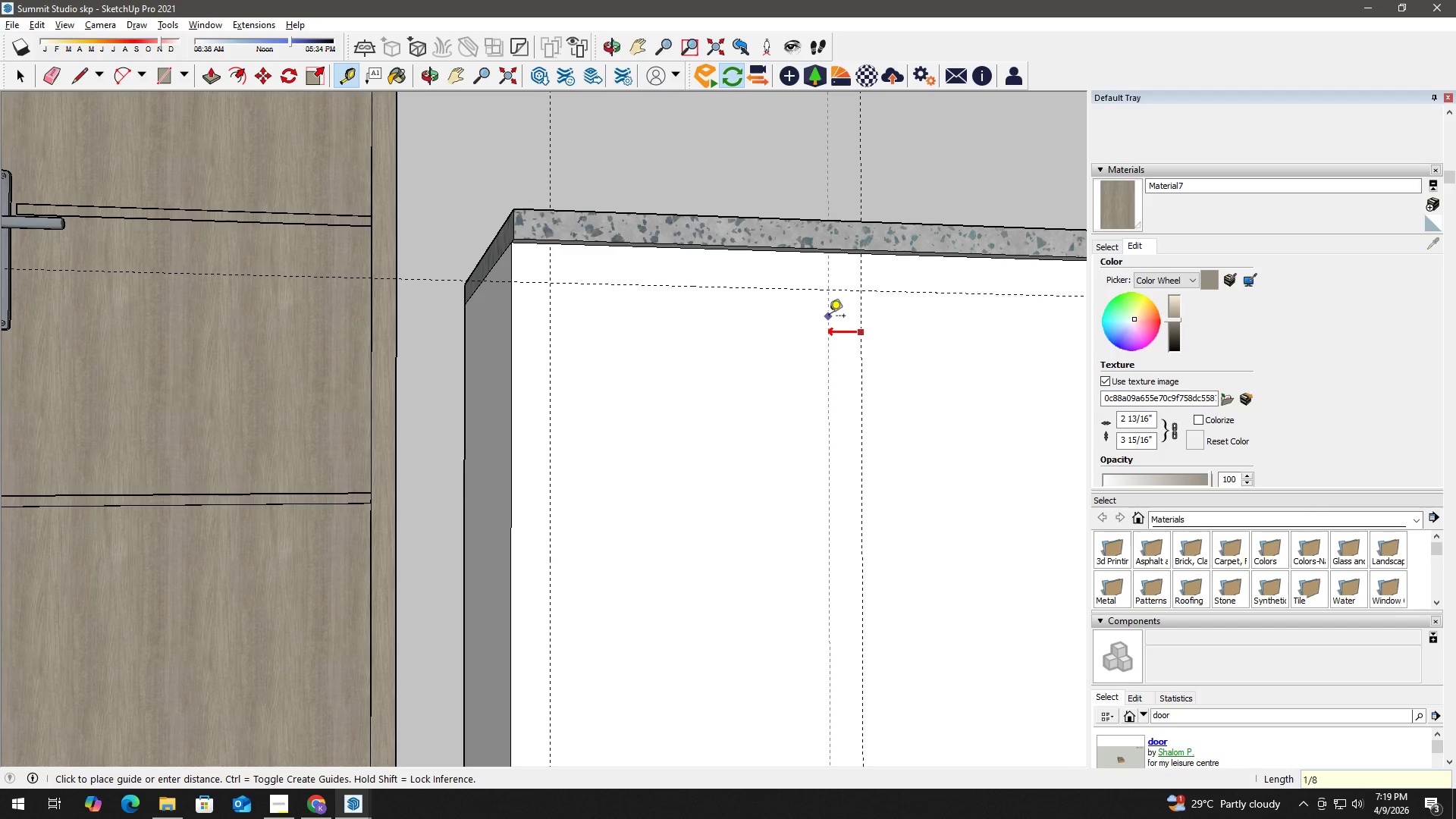 
key(Shift+Quote)
 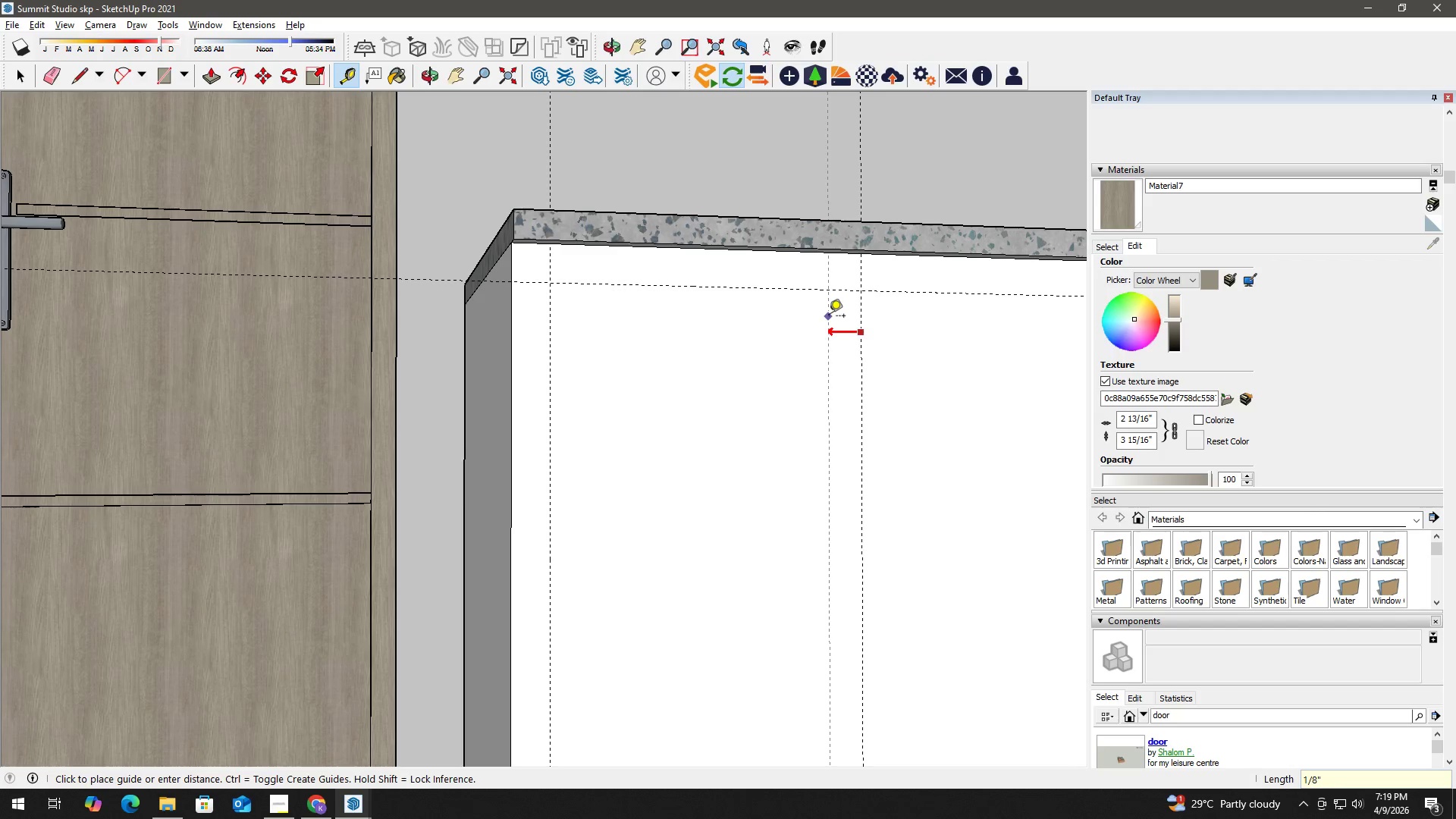 
key(Enter)
 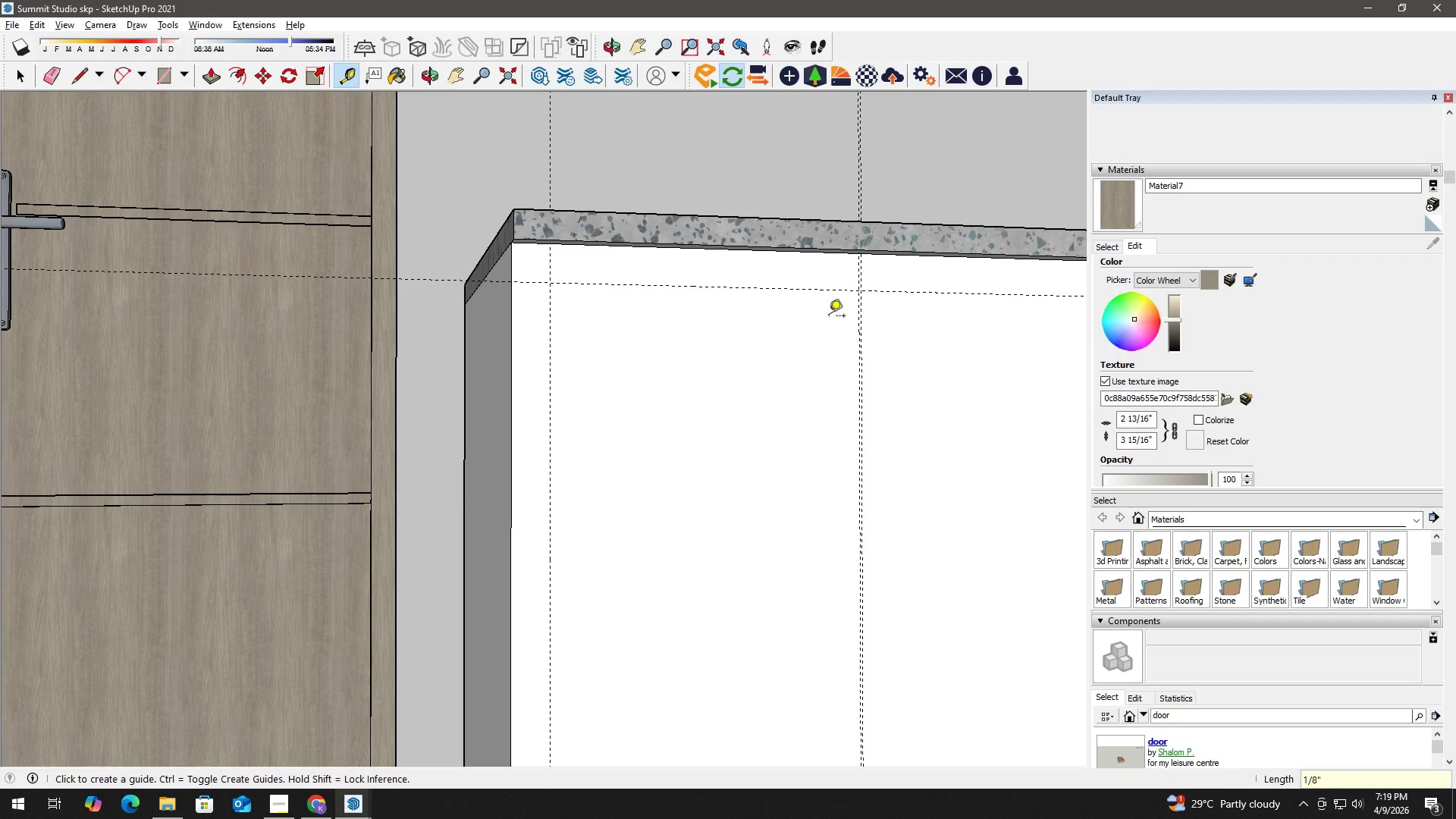 
key(Space)
 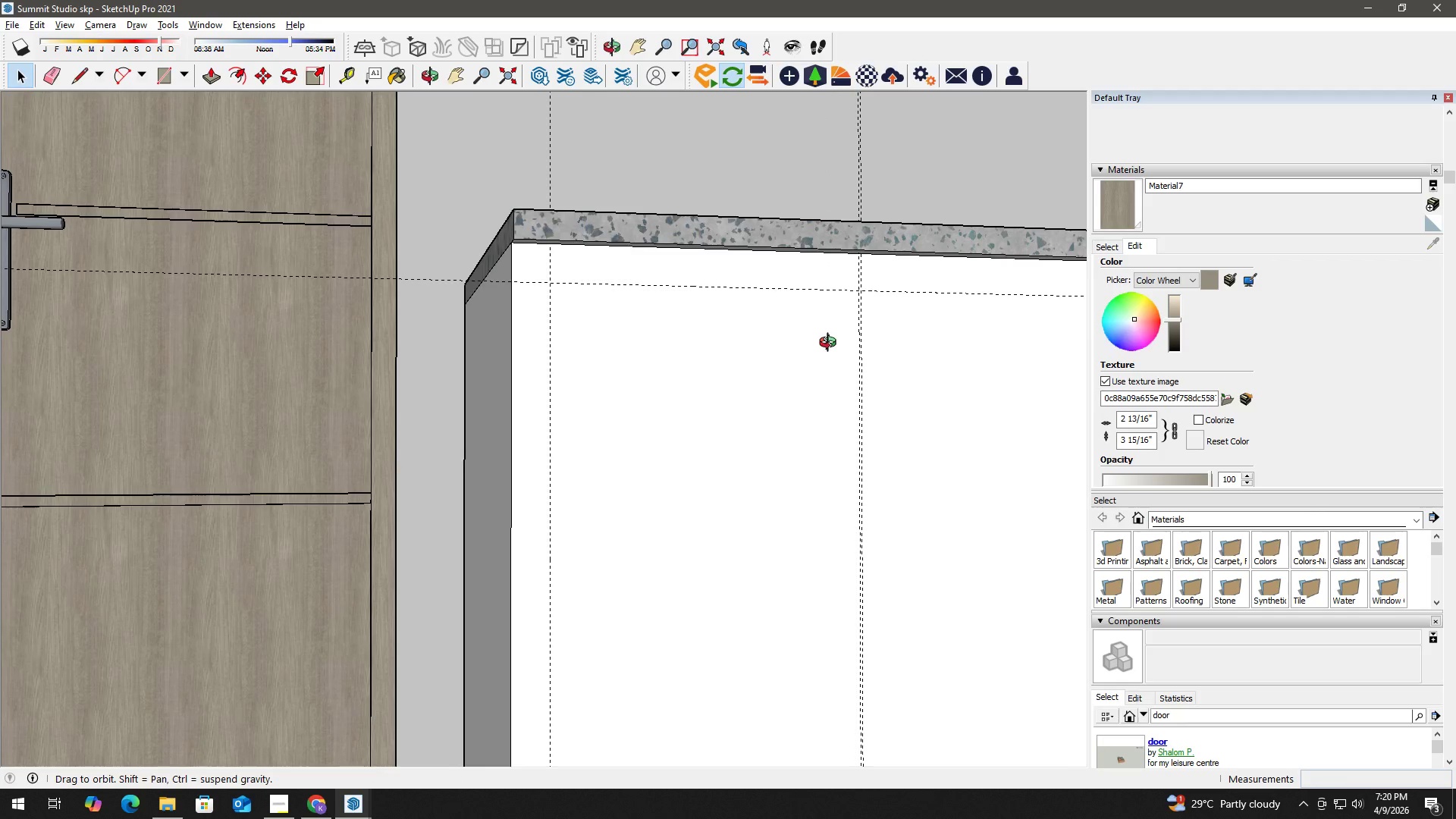 
key(T)
 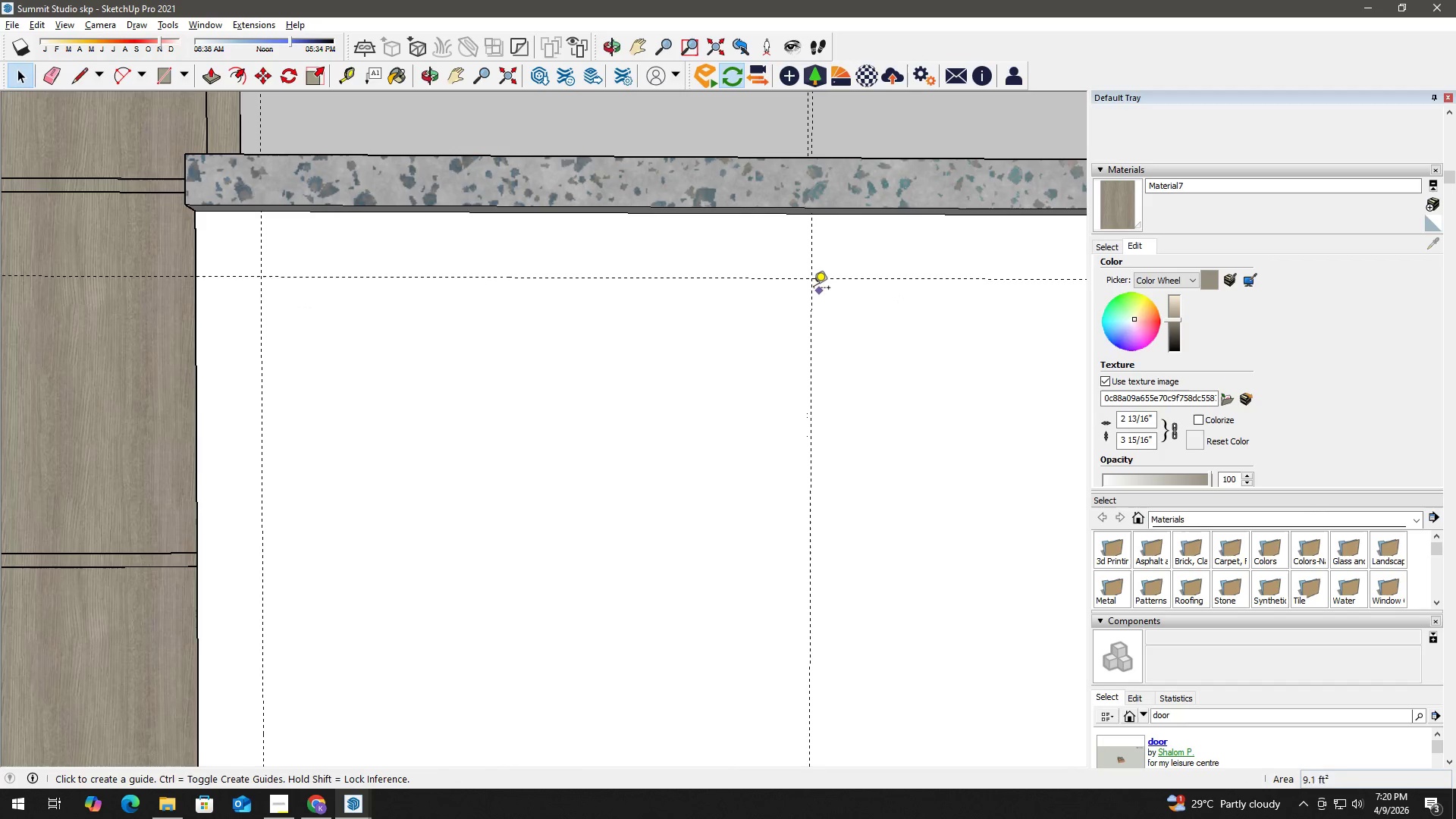 
scroll: coordinate [814, 289], scroll_direction: up, amount: 8.0
 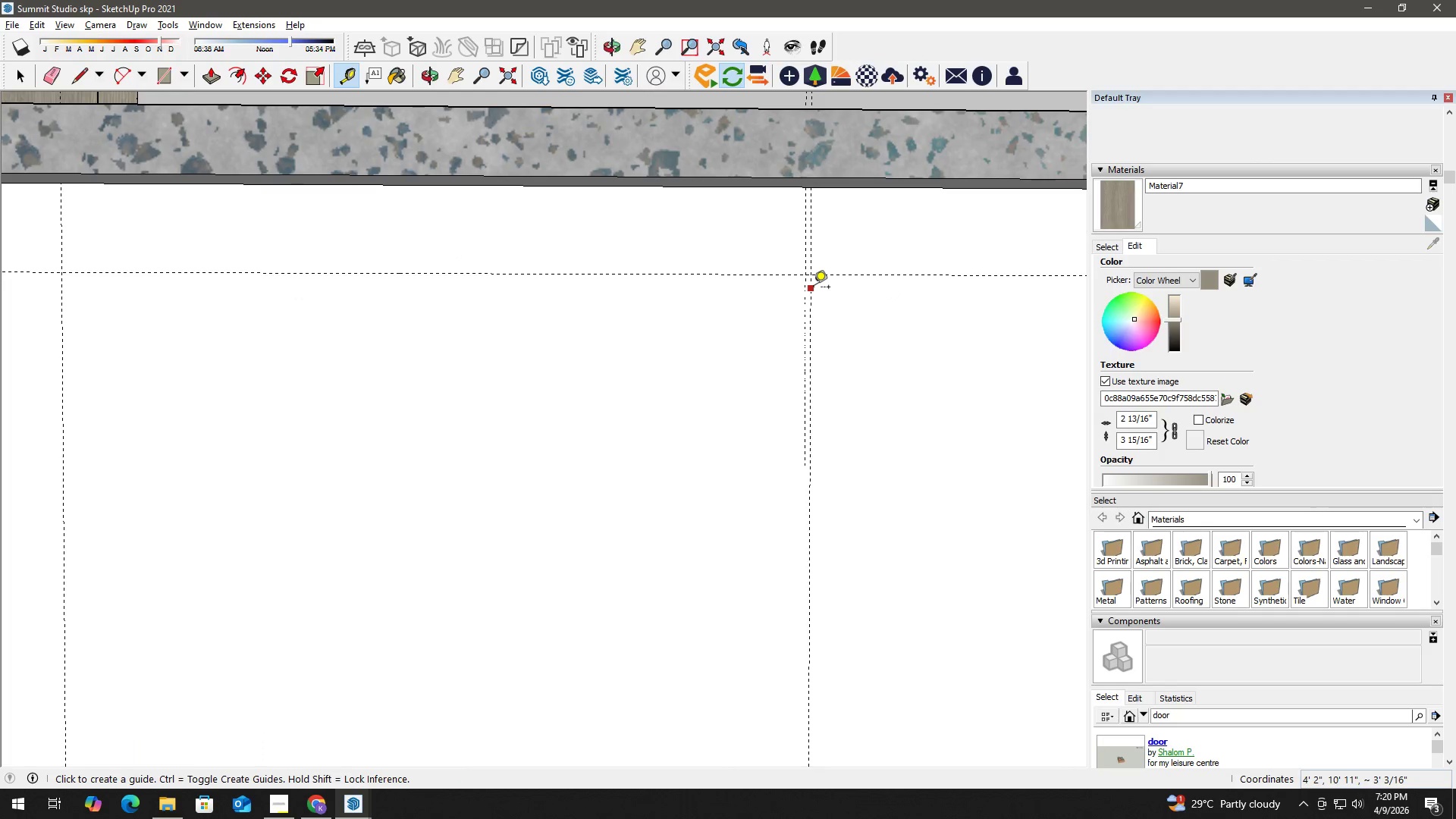 
left_click([814, 288])
 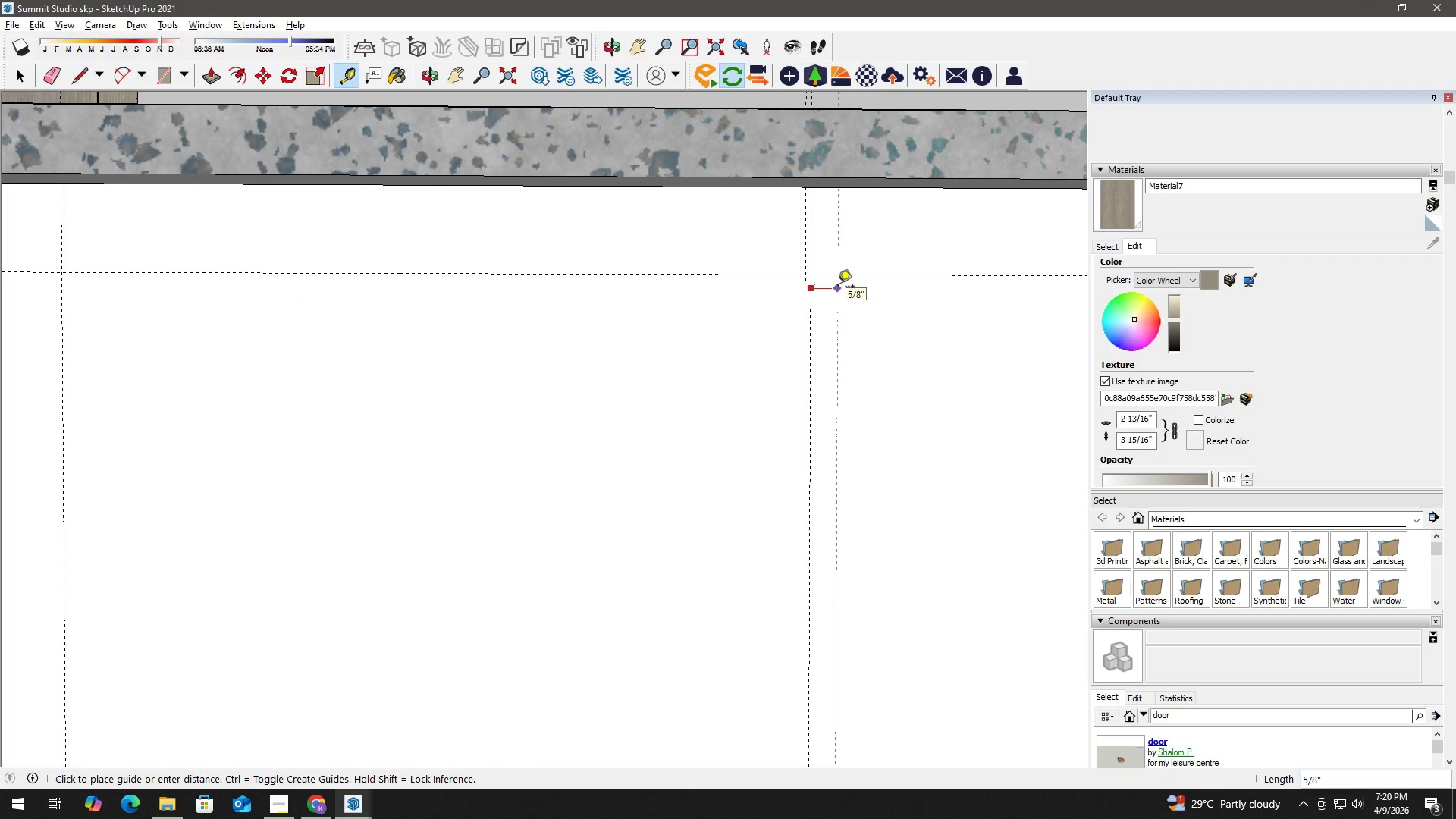 
key(Numpad1)
 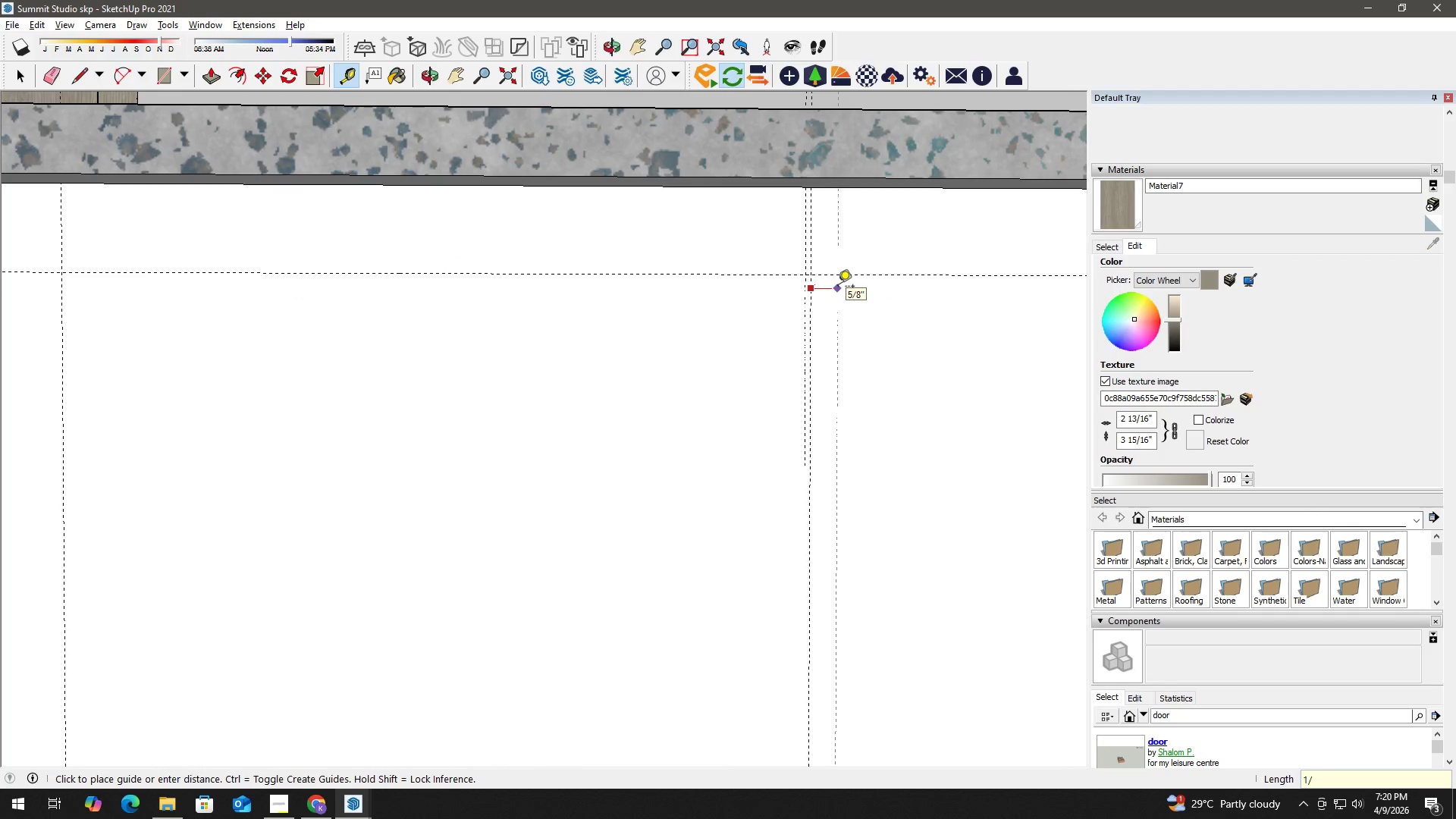 
key(NumpadDivide)
 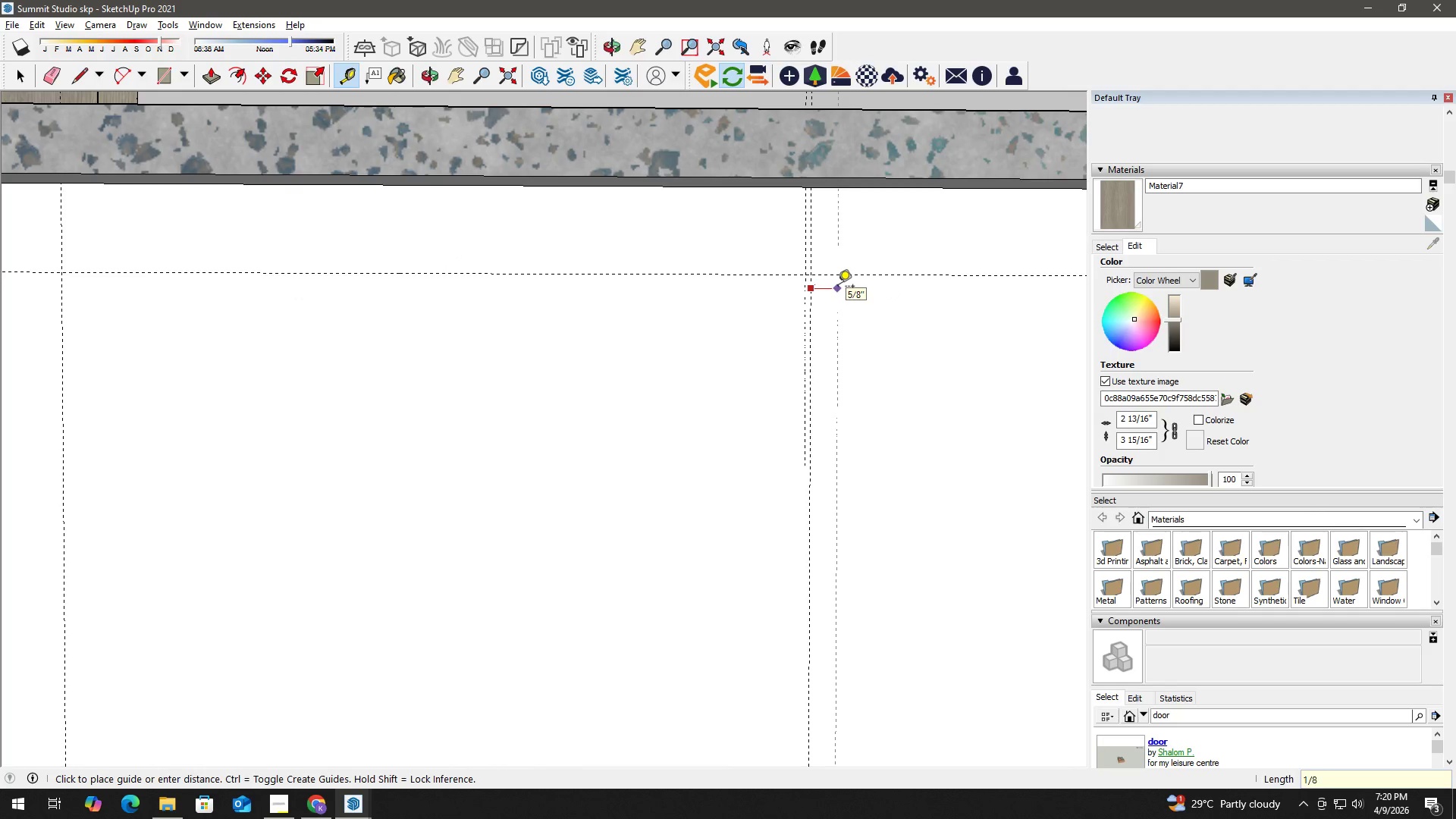 
key(Numpad8)
 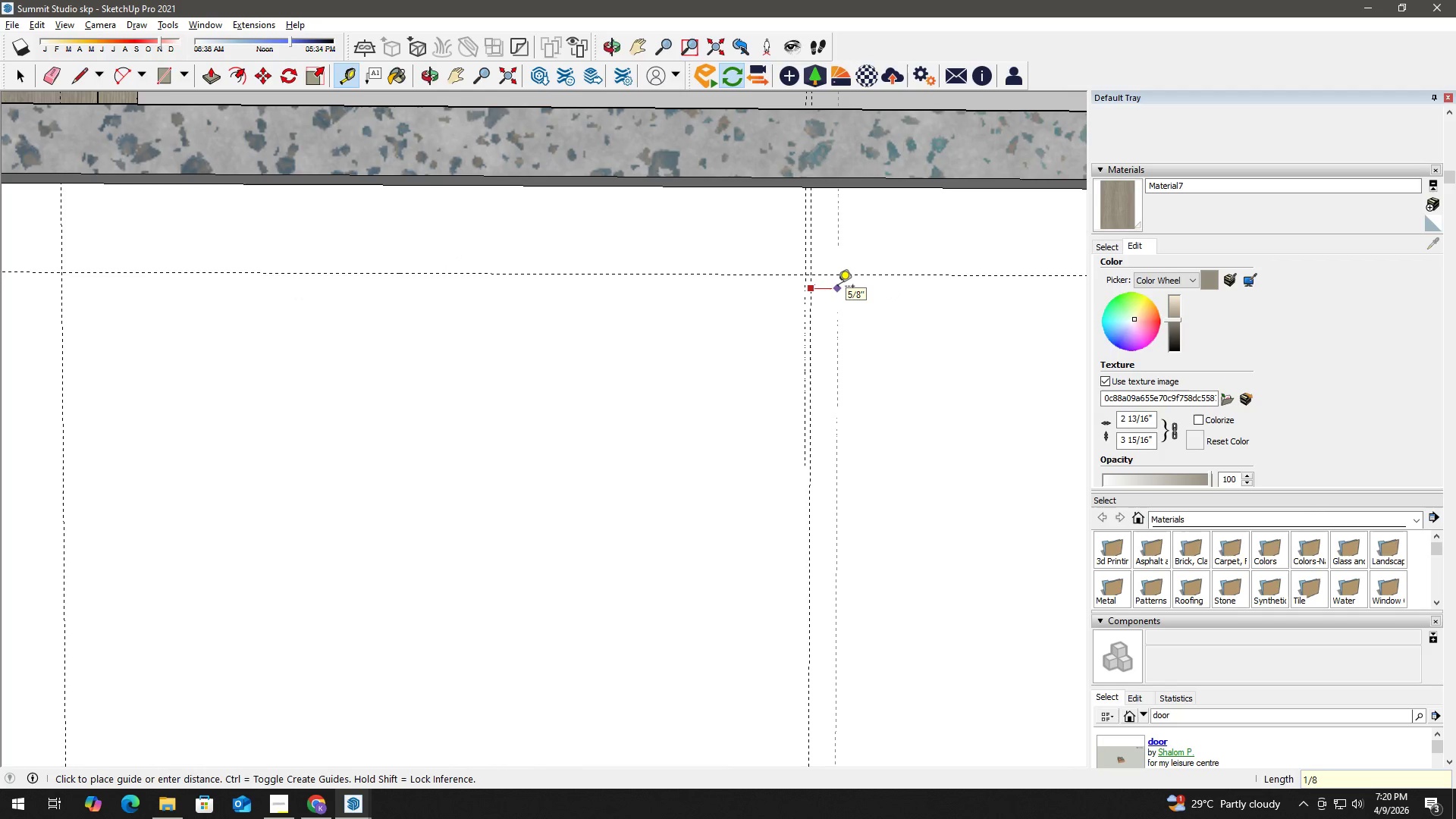 
key(Shift+ShiftLeft)
 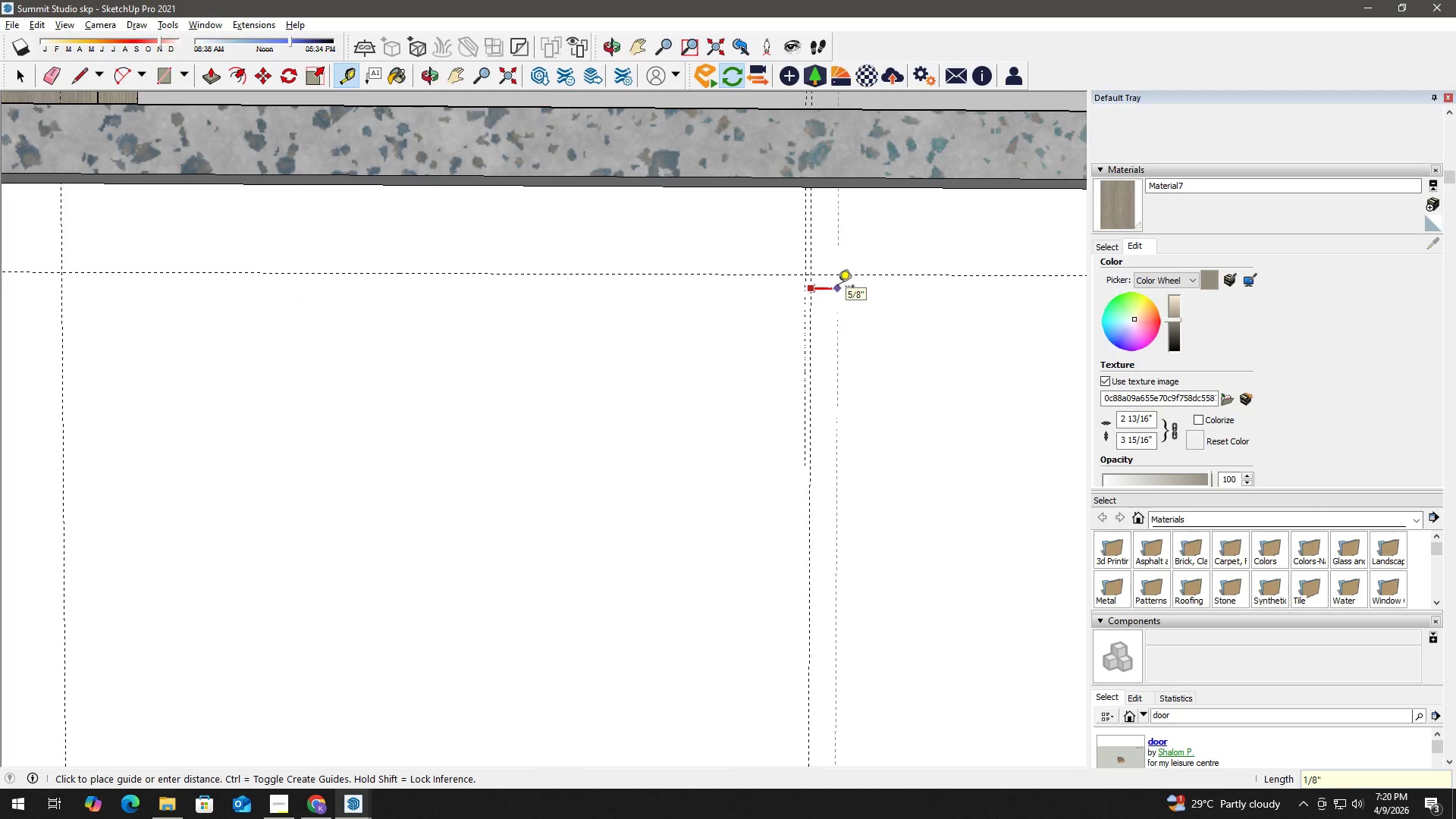 
key(Shift+Quote)
 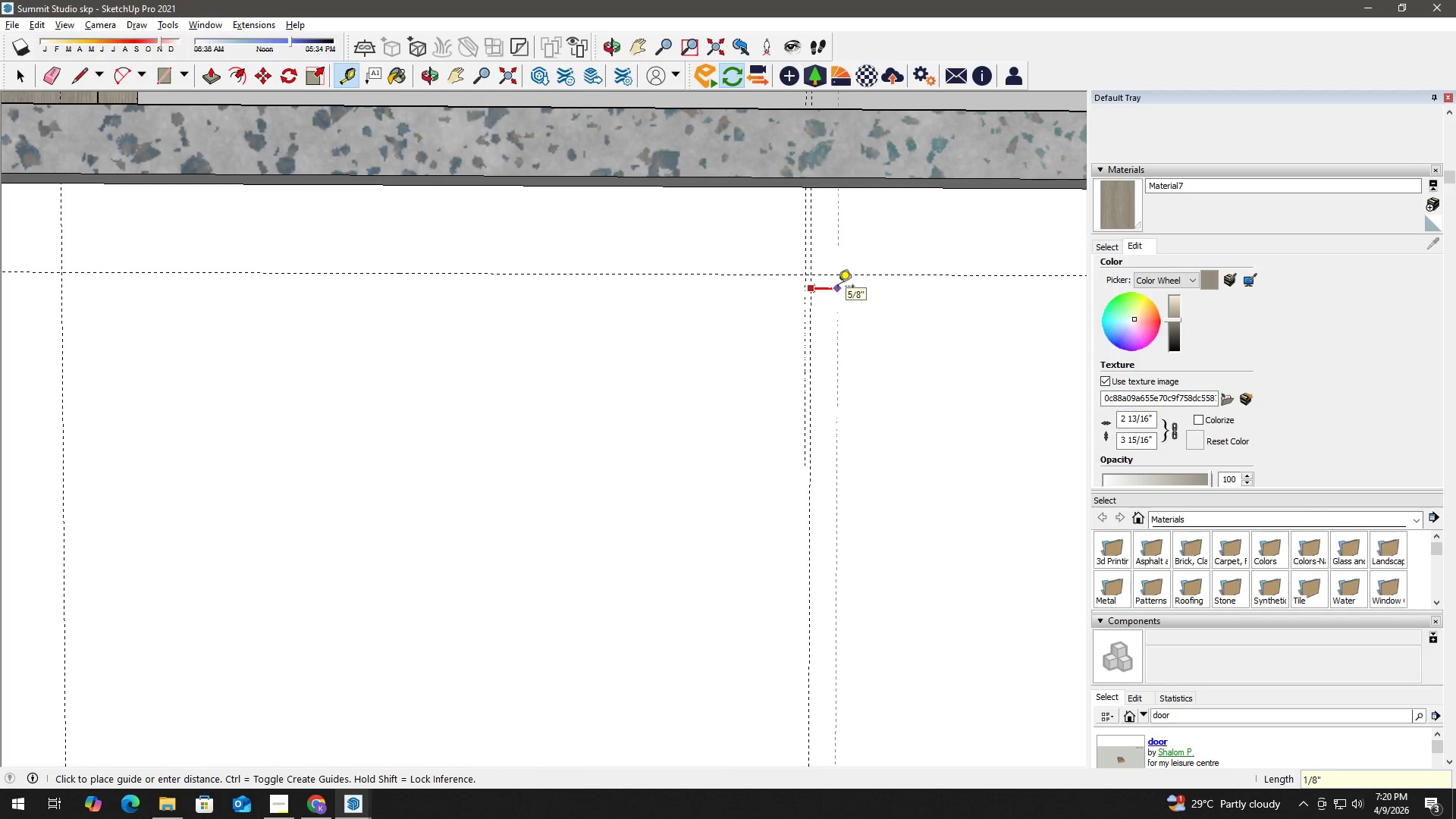 
key(Enter)
 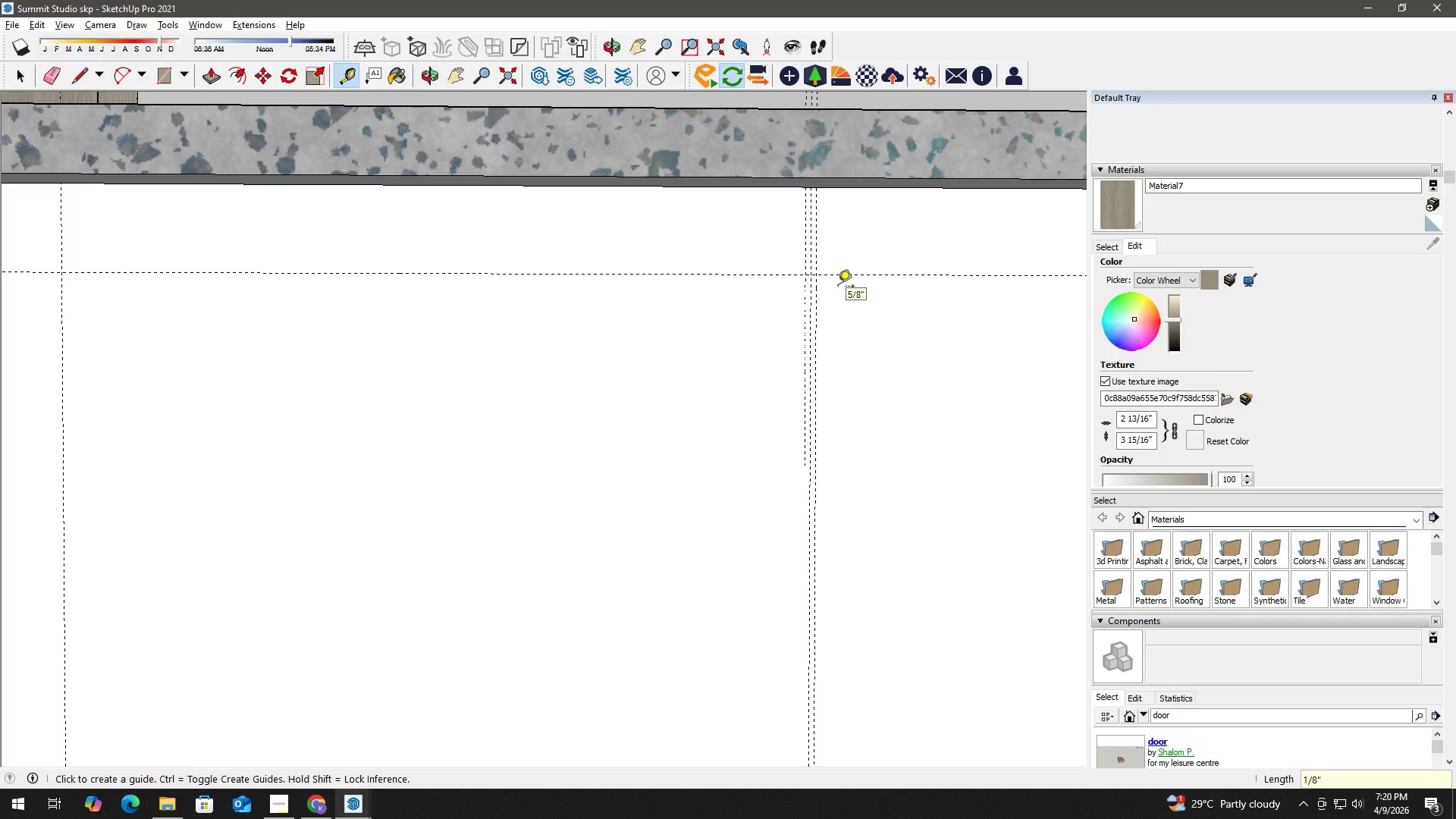 
key(Space)
 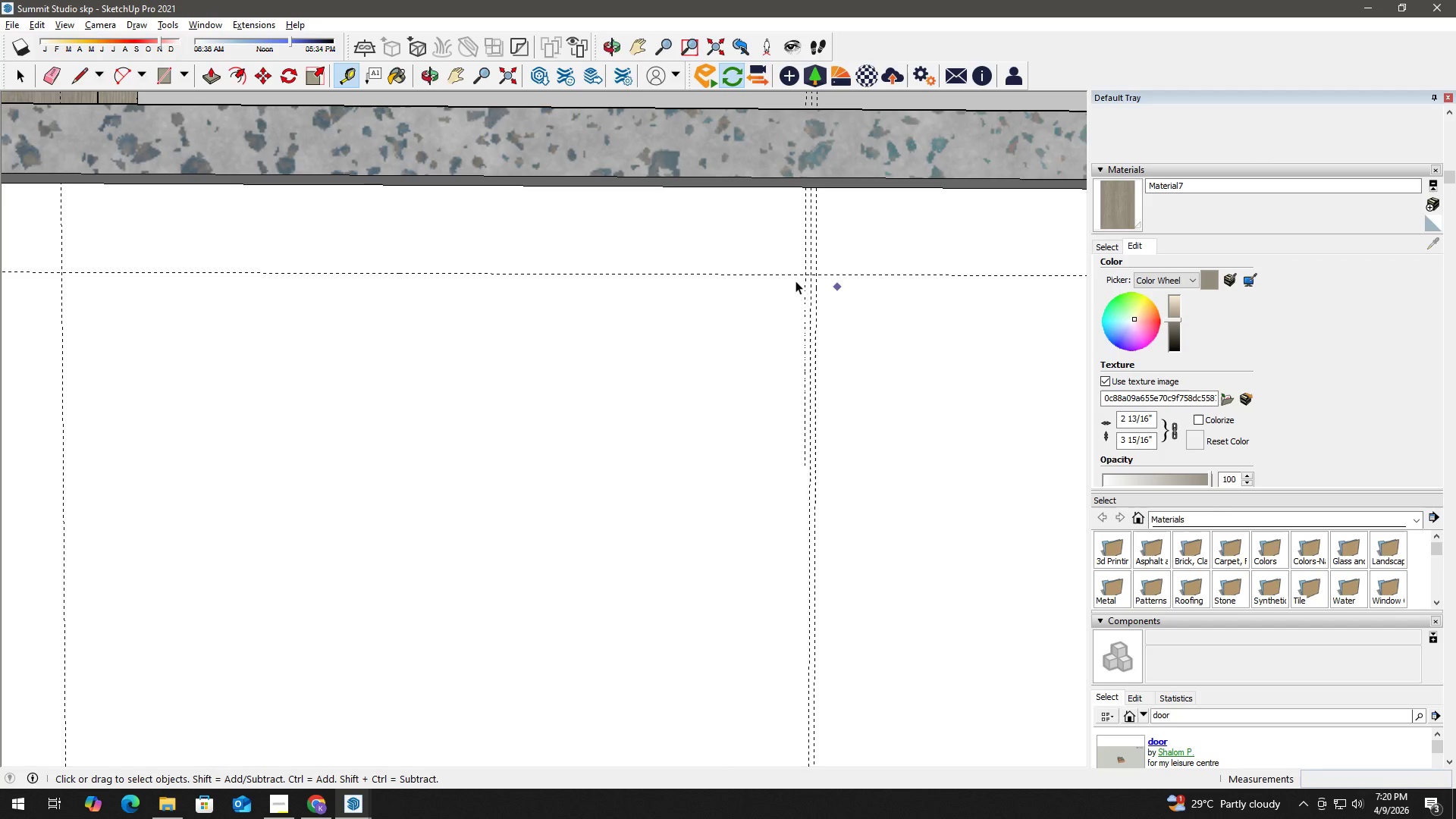 
key(R)
 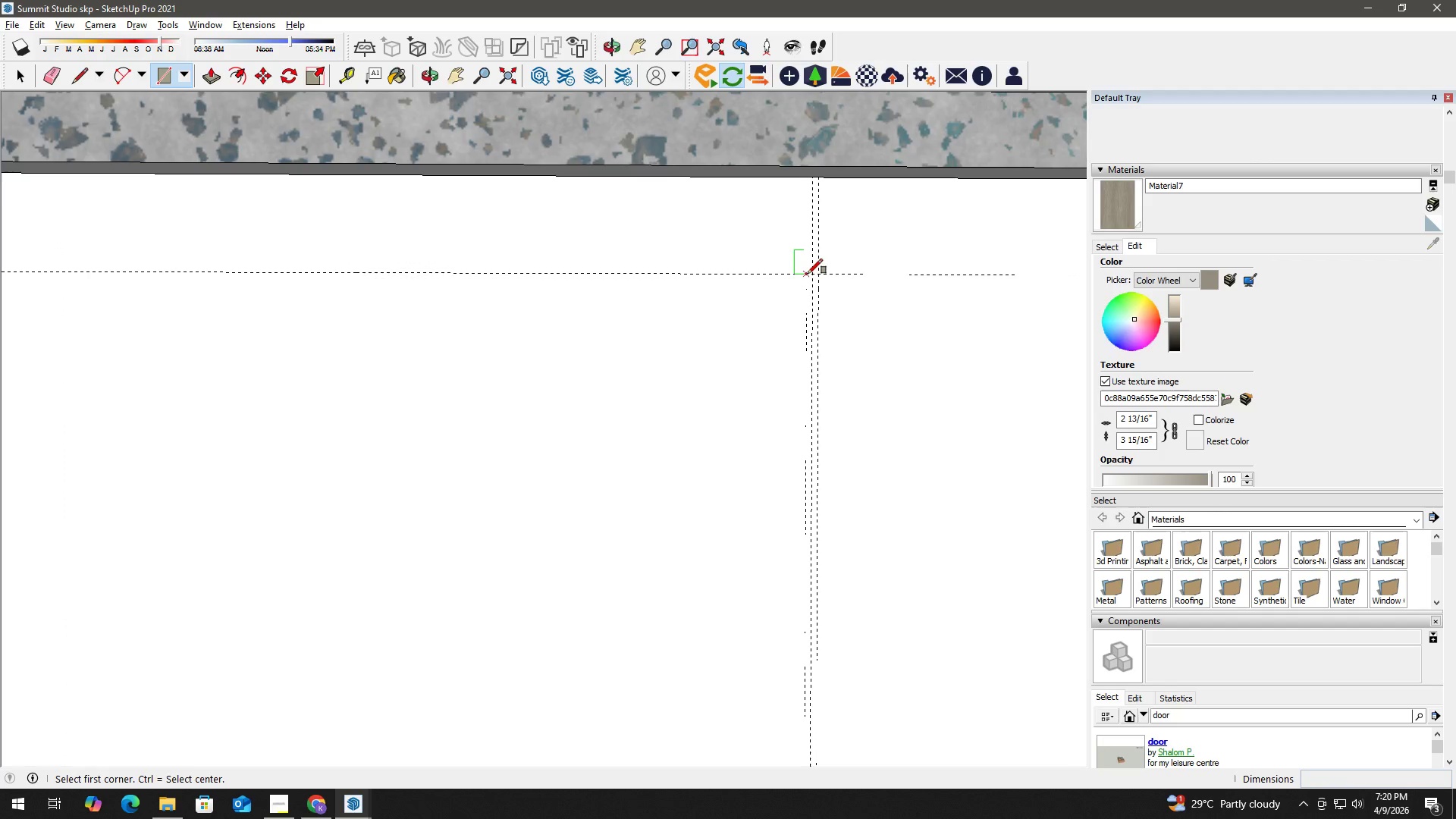 
scroll: coordinate [795, 281], scroll_direction: up, amount: 1.0
 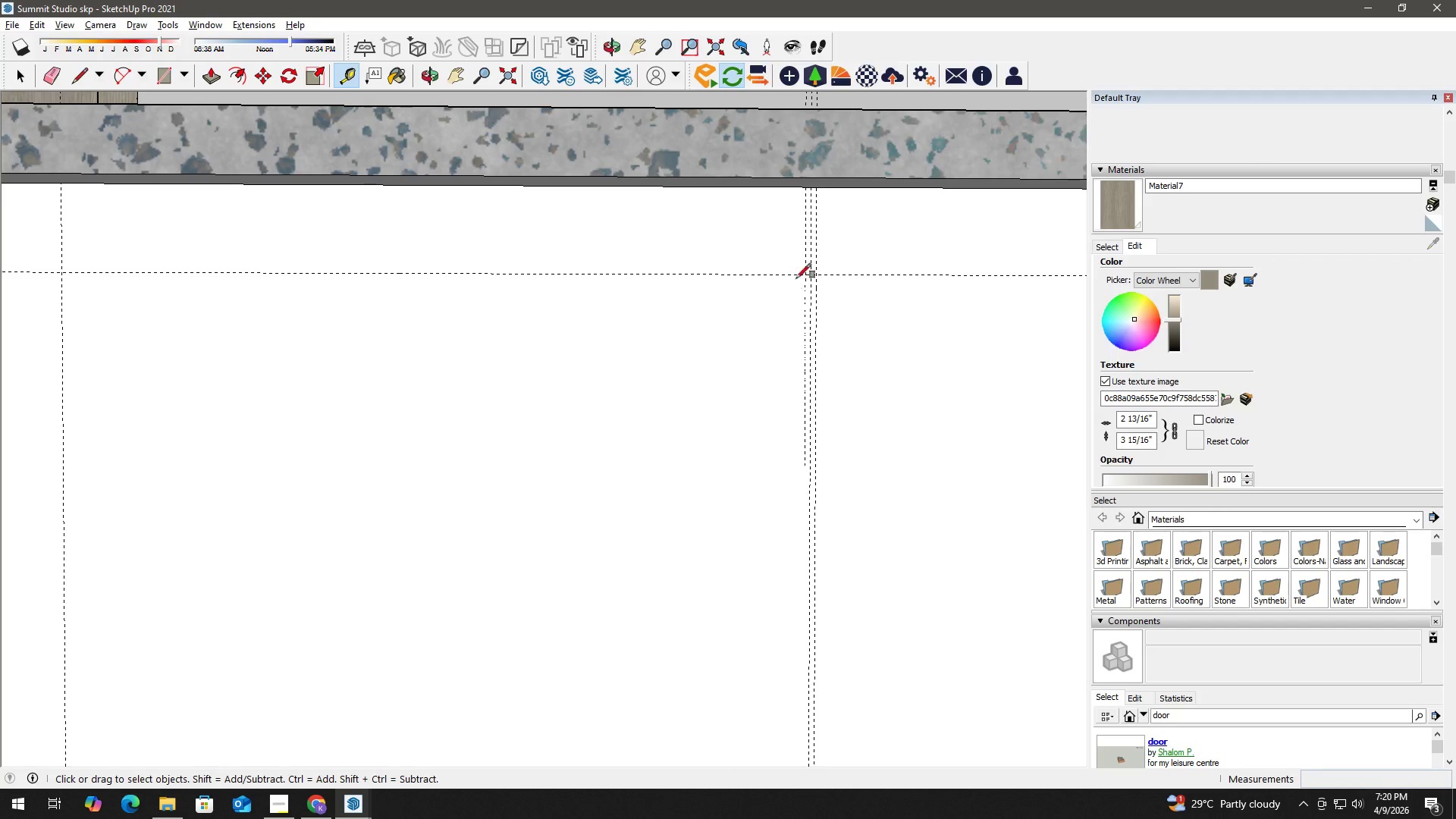 
left_click([808, 274])
 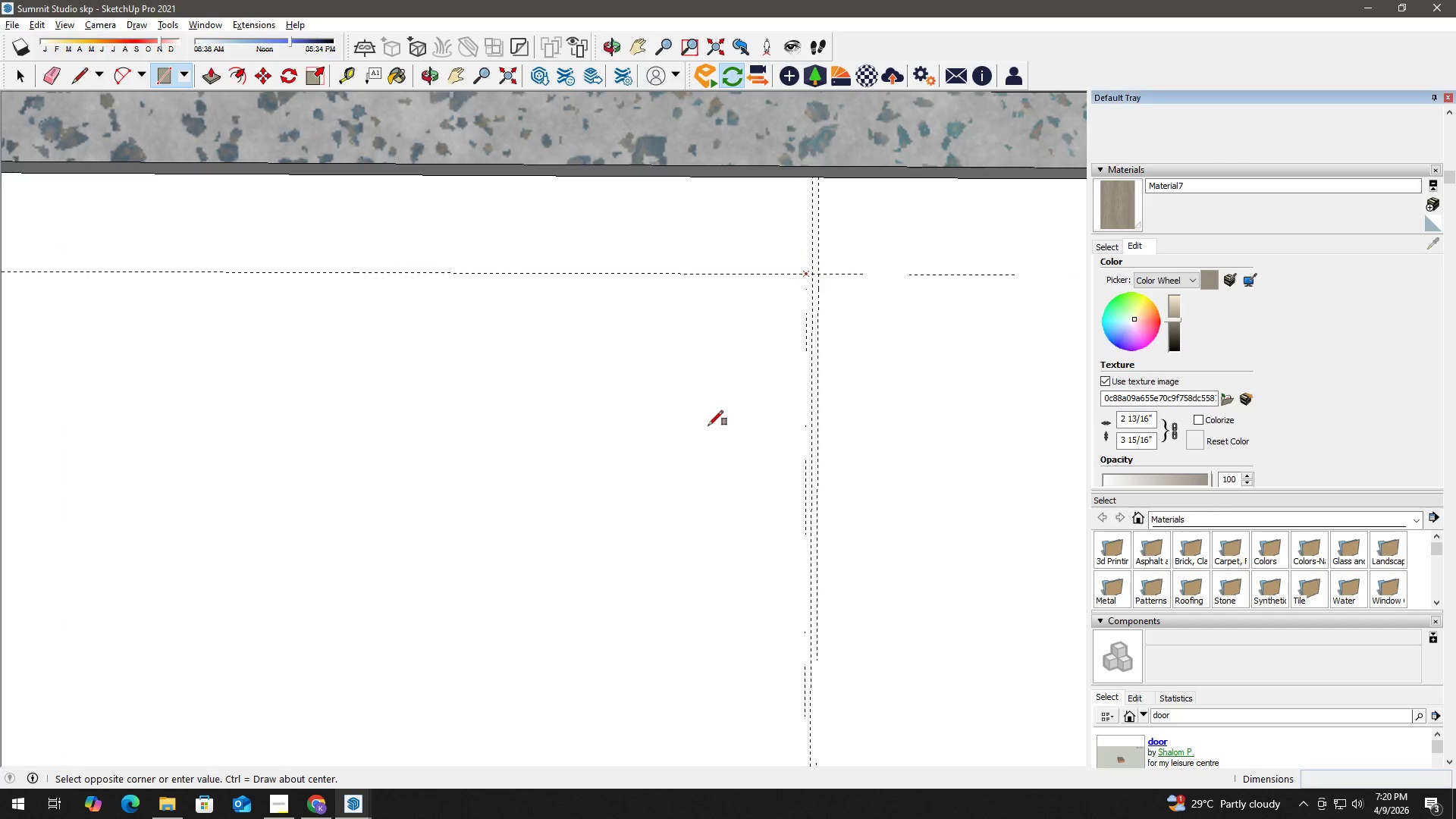 
hold_key(key=ShiftLeft, duration=1.5)
 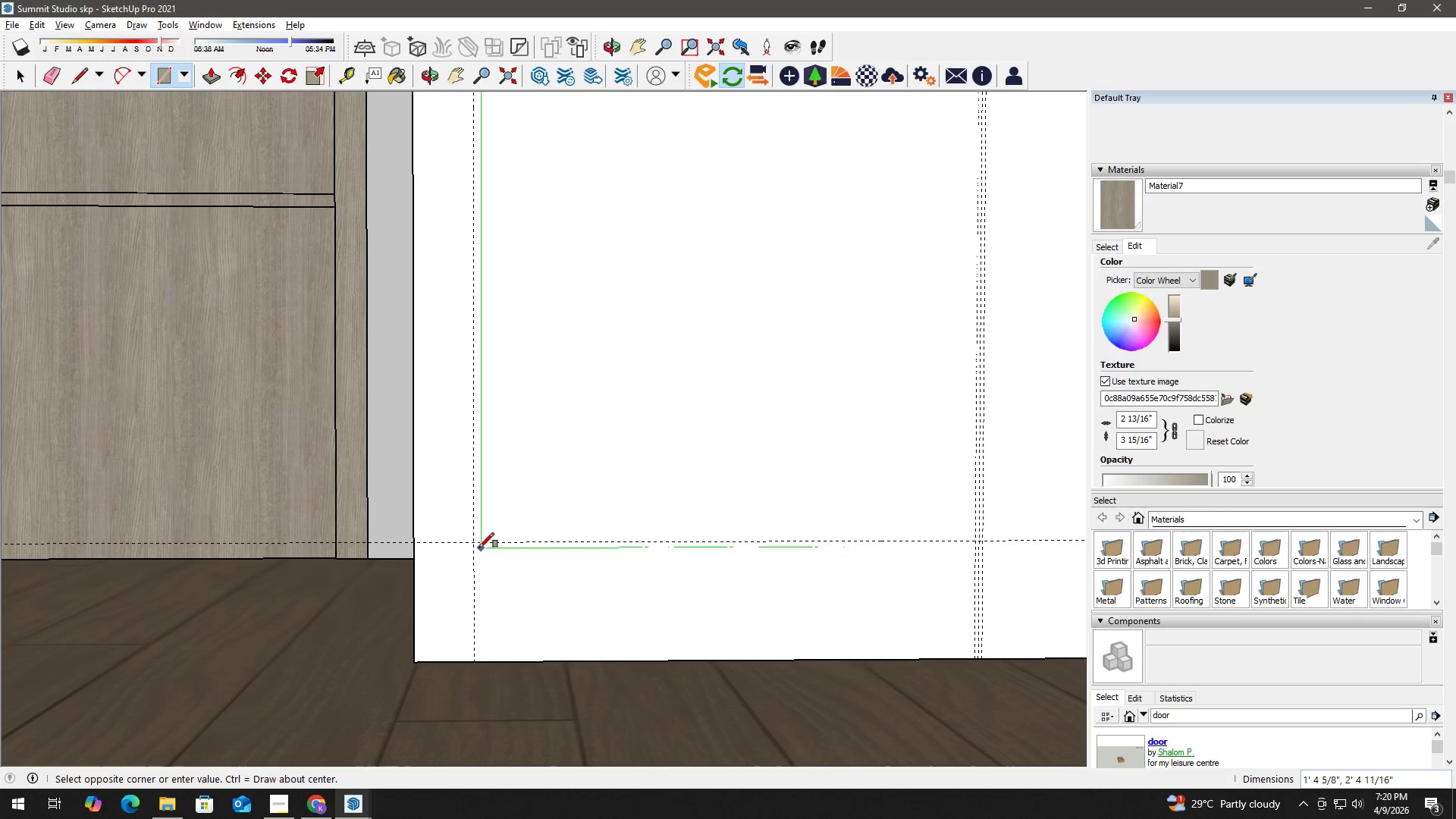 
scroll: coordinate [664, 504], scroll_direction: down, amount: 7.0
 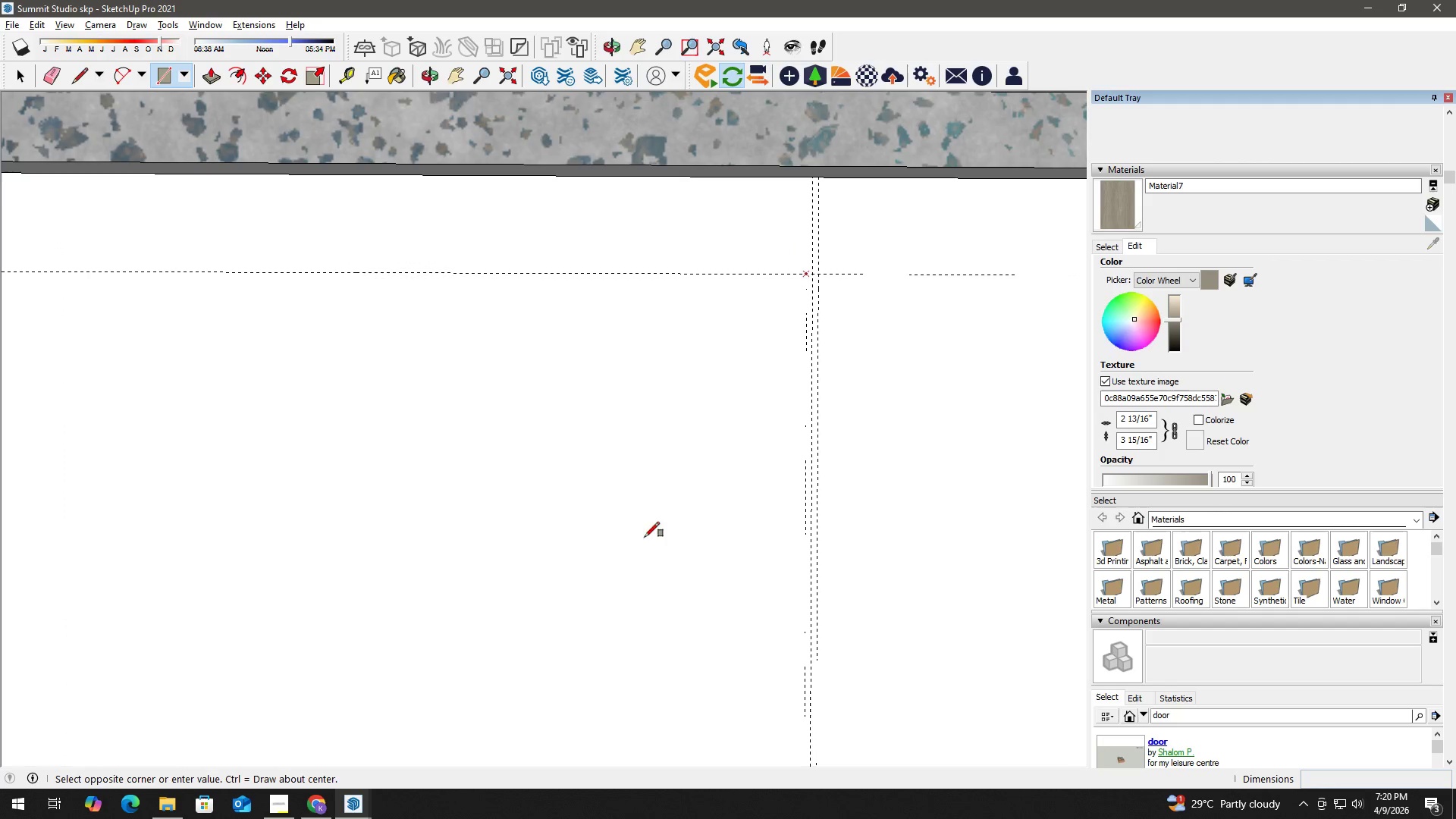 
key(Shift+ShiftLeft)
 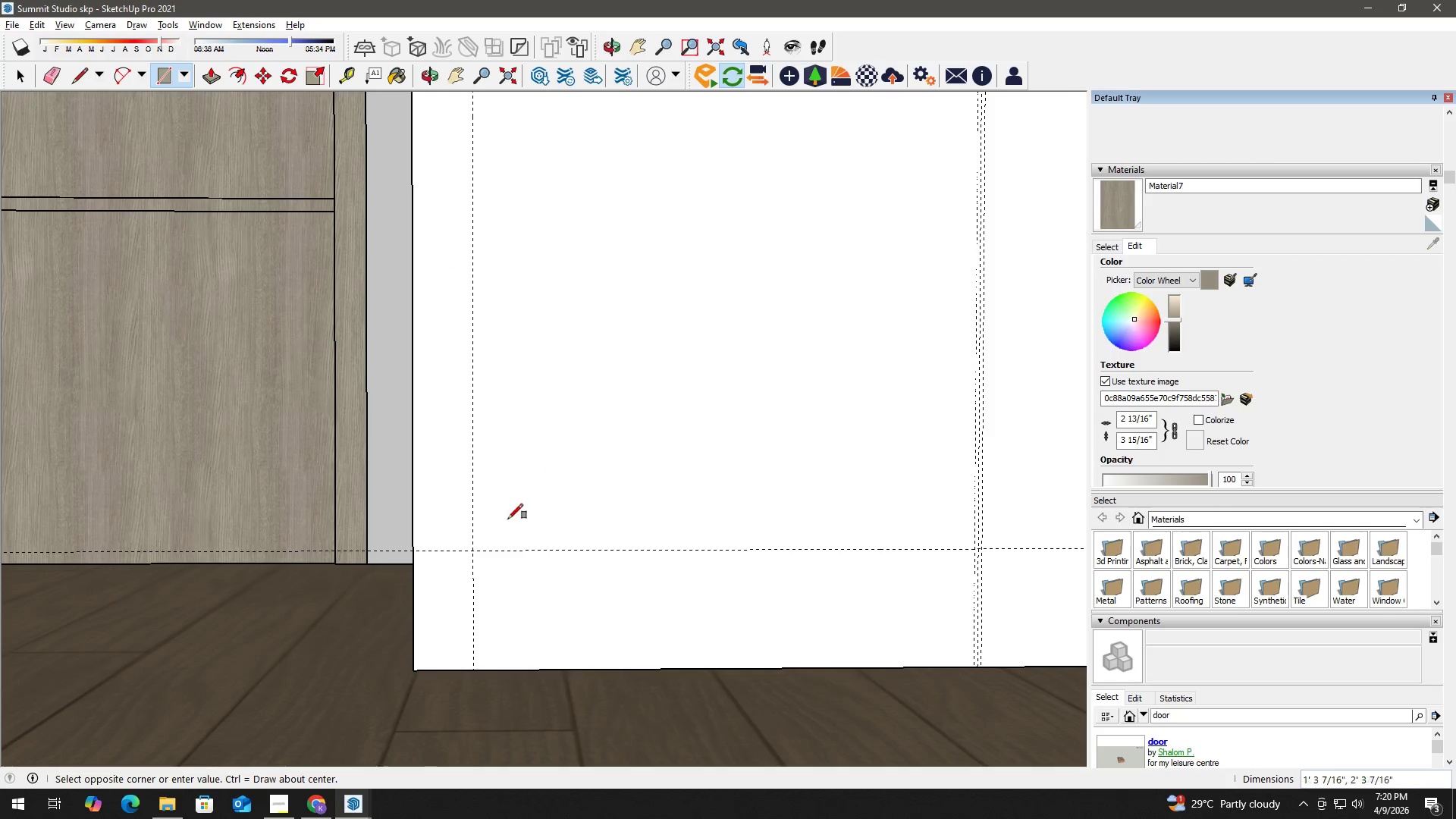 
key(Shift+ShiftLeft)
 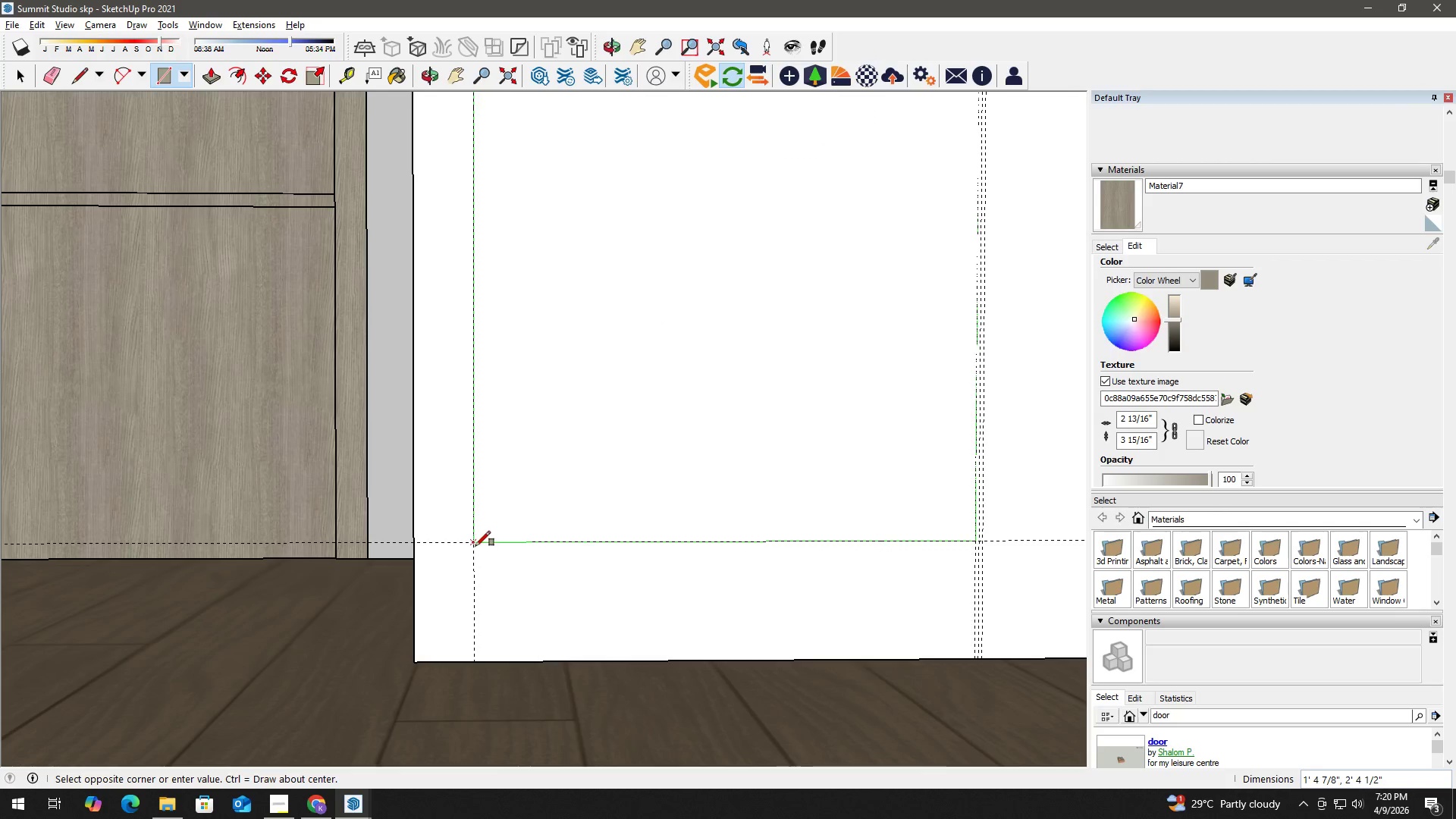 
left_click([475, 545])
 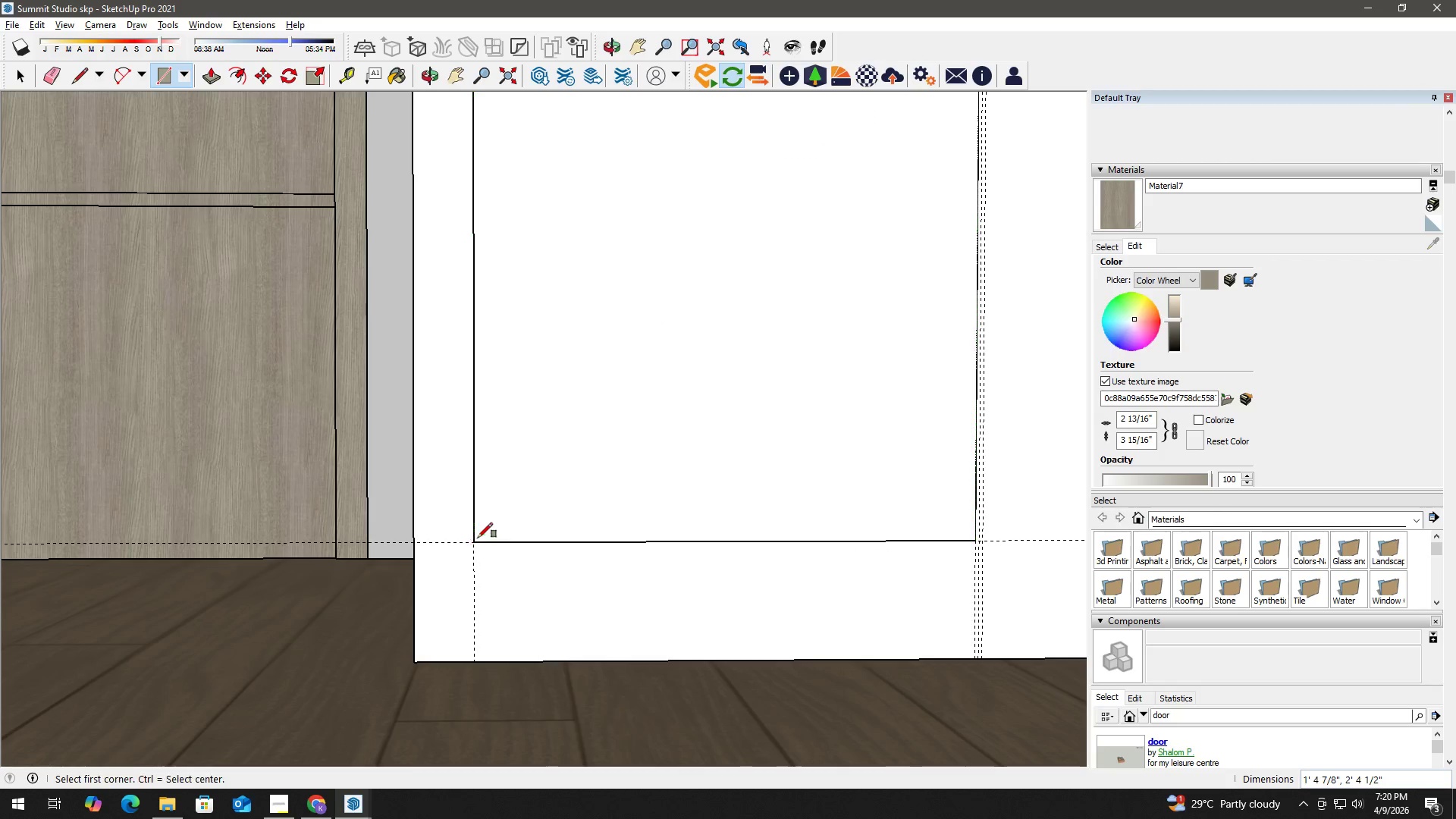 
key(Space)
 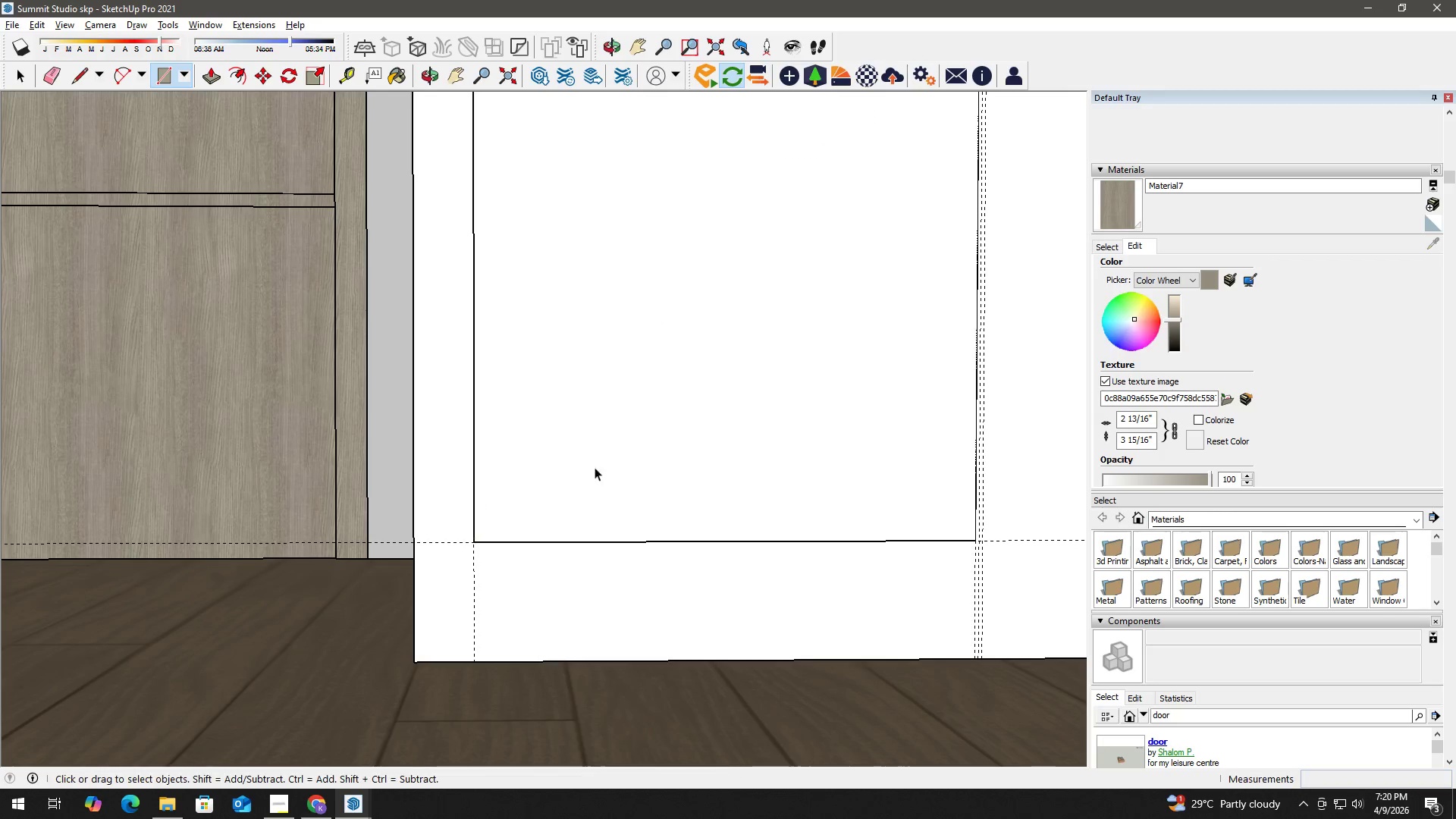 
double_click([620, 445])
 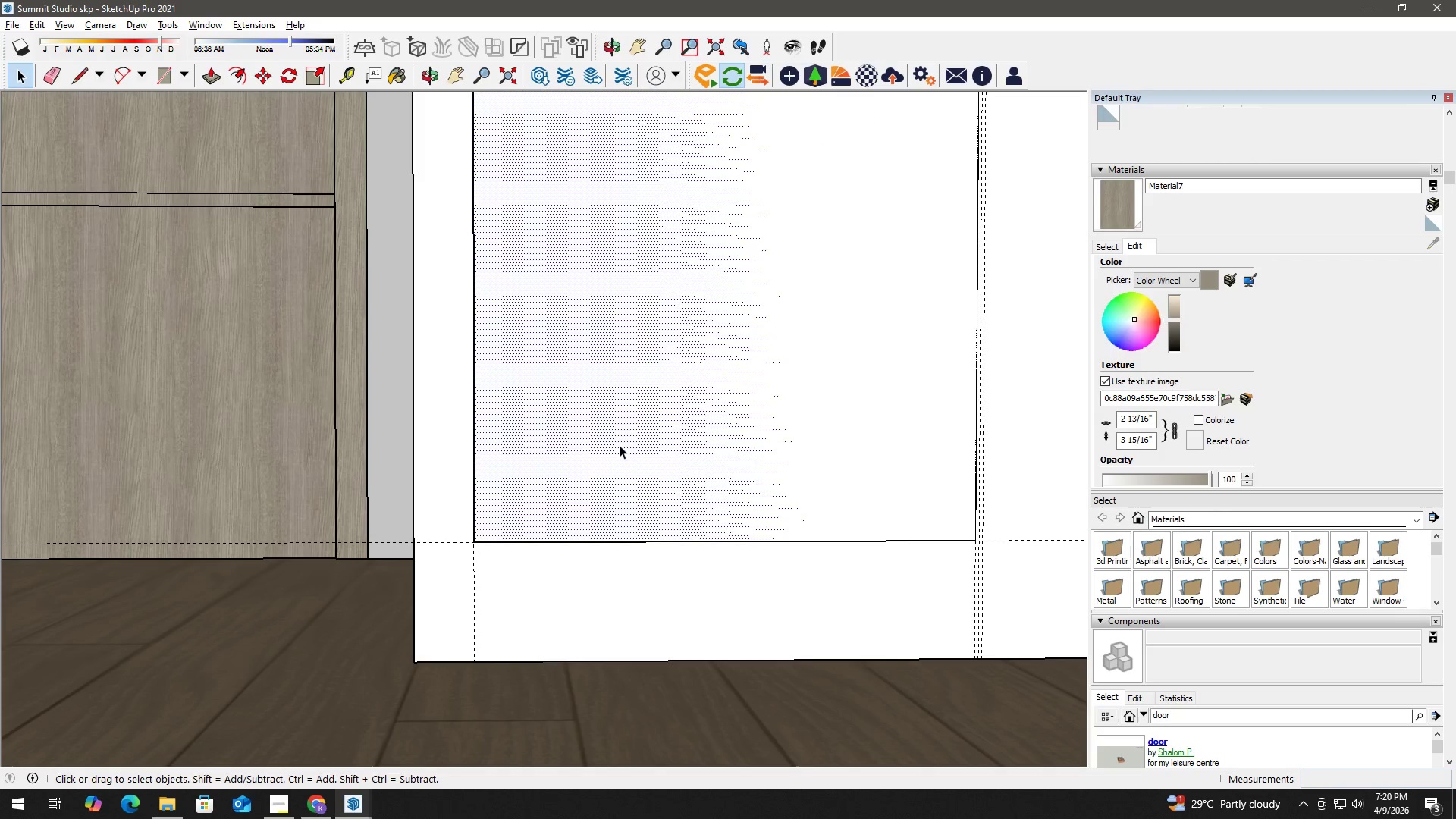 
key(P)
 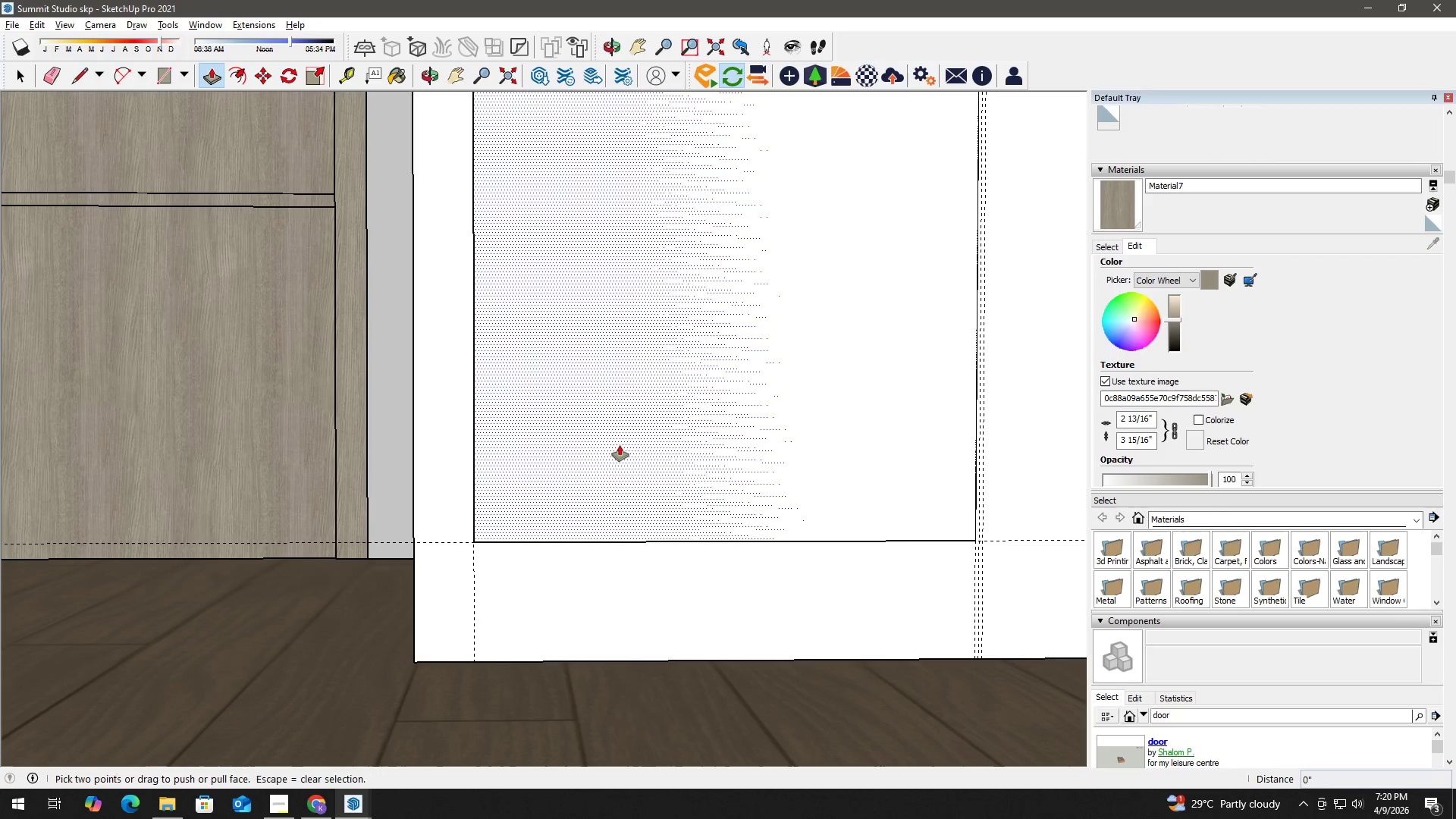 
left_click([620, 445])
 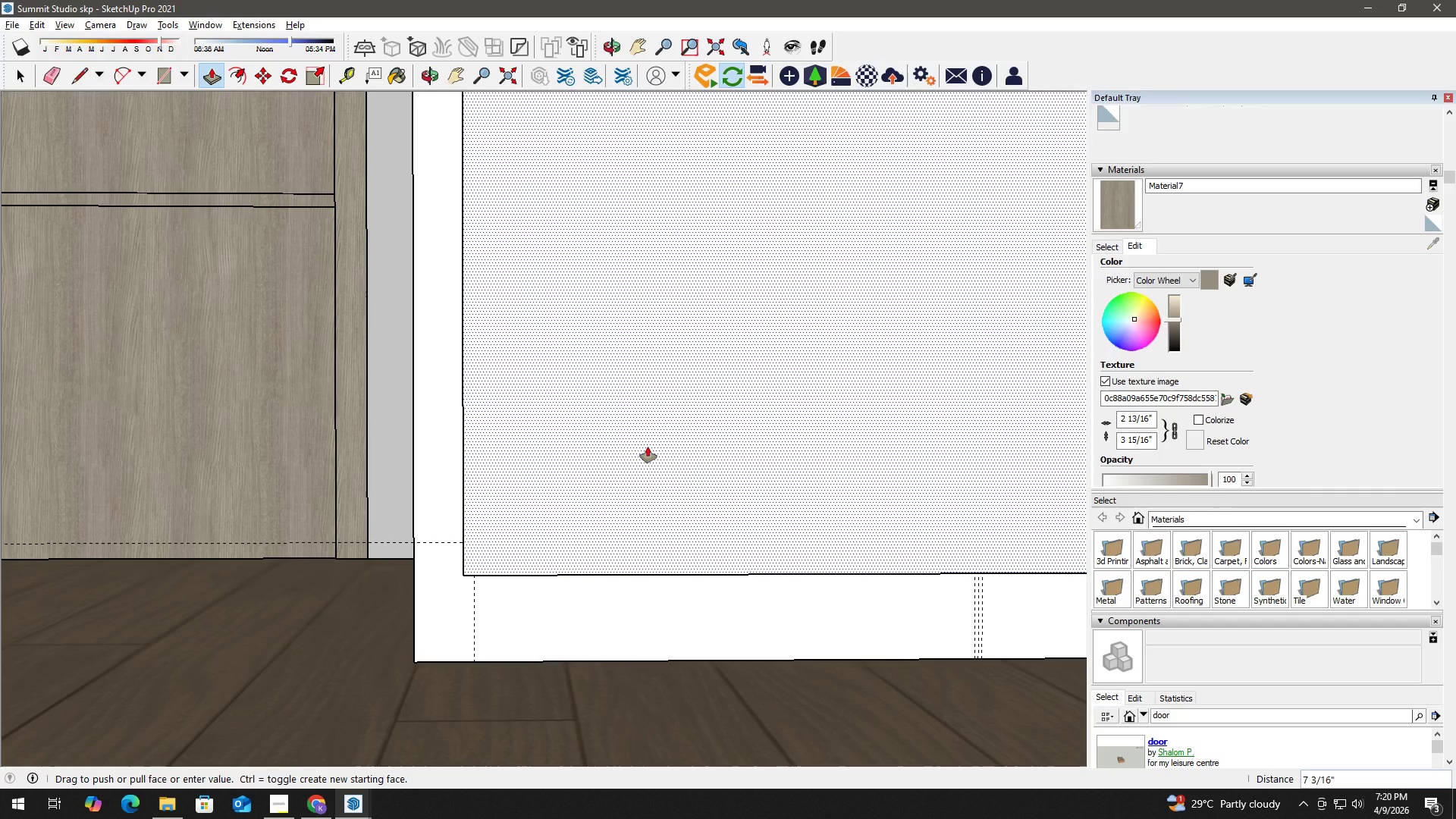 
key(Numpad1)
 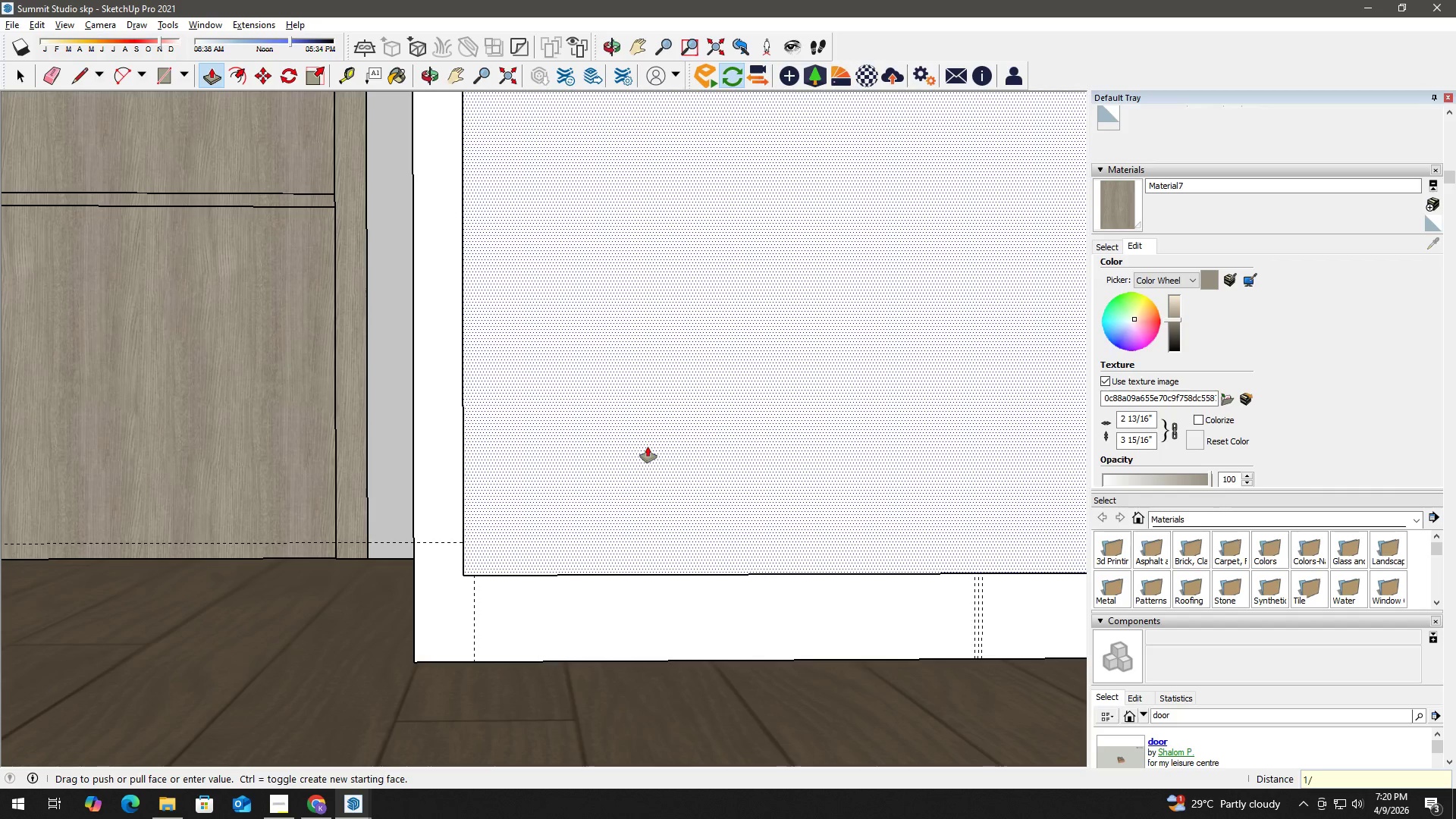 
key(NumpadDivide)
 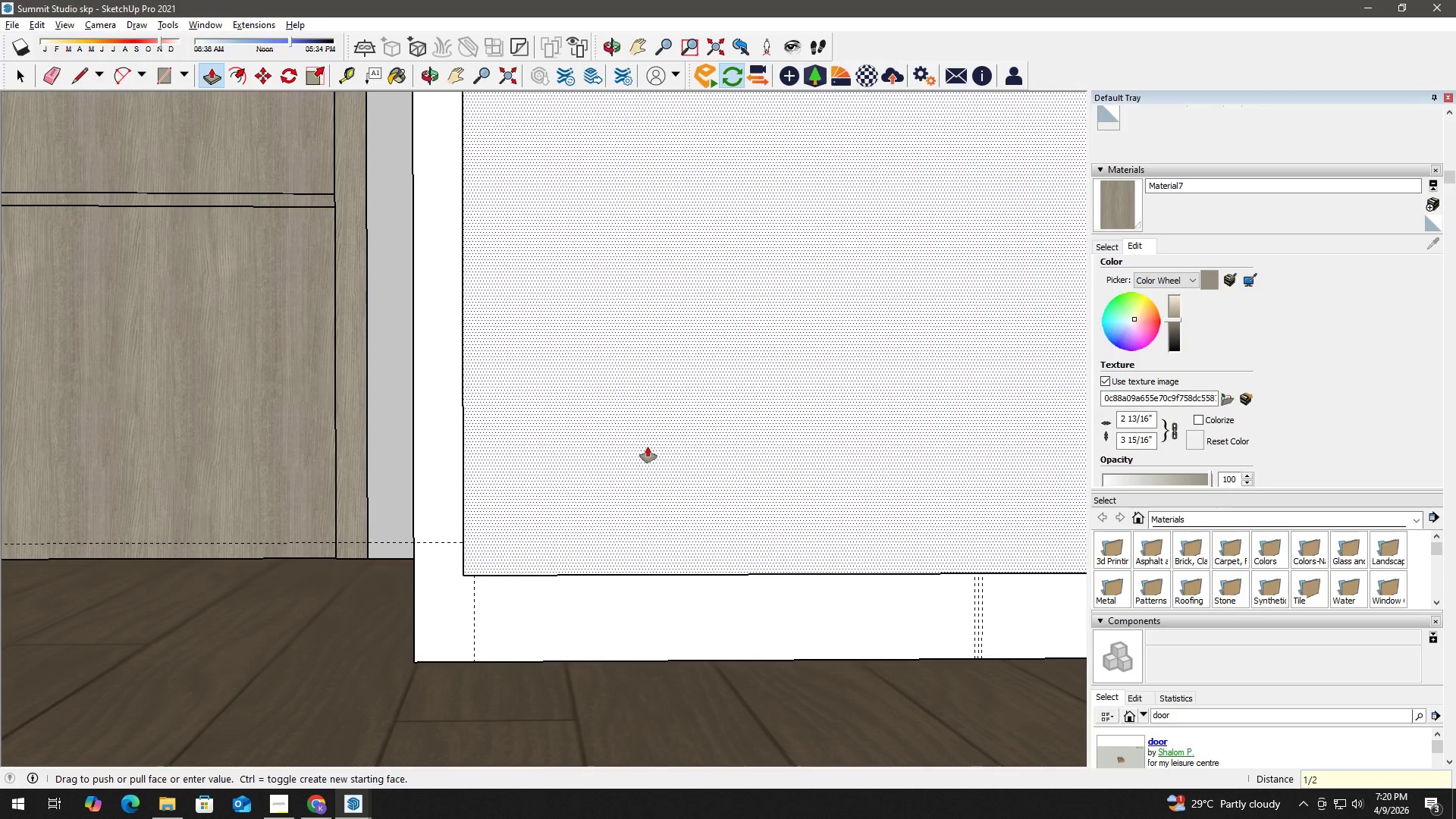 
key(Numpad2)
 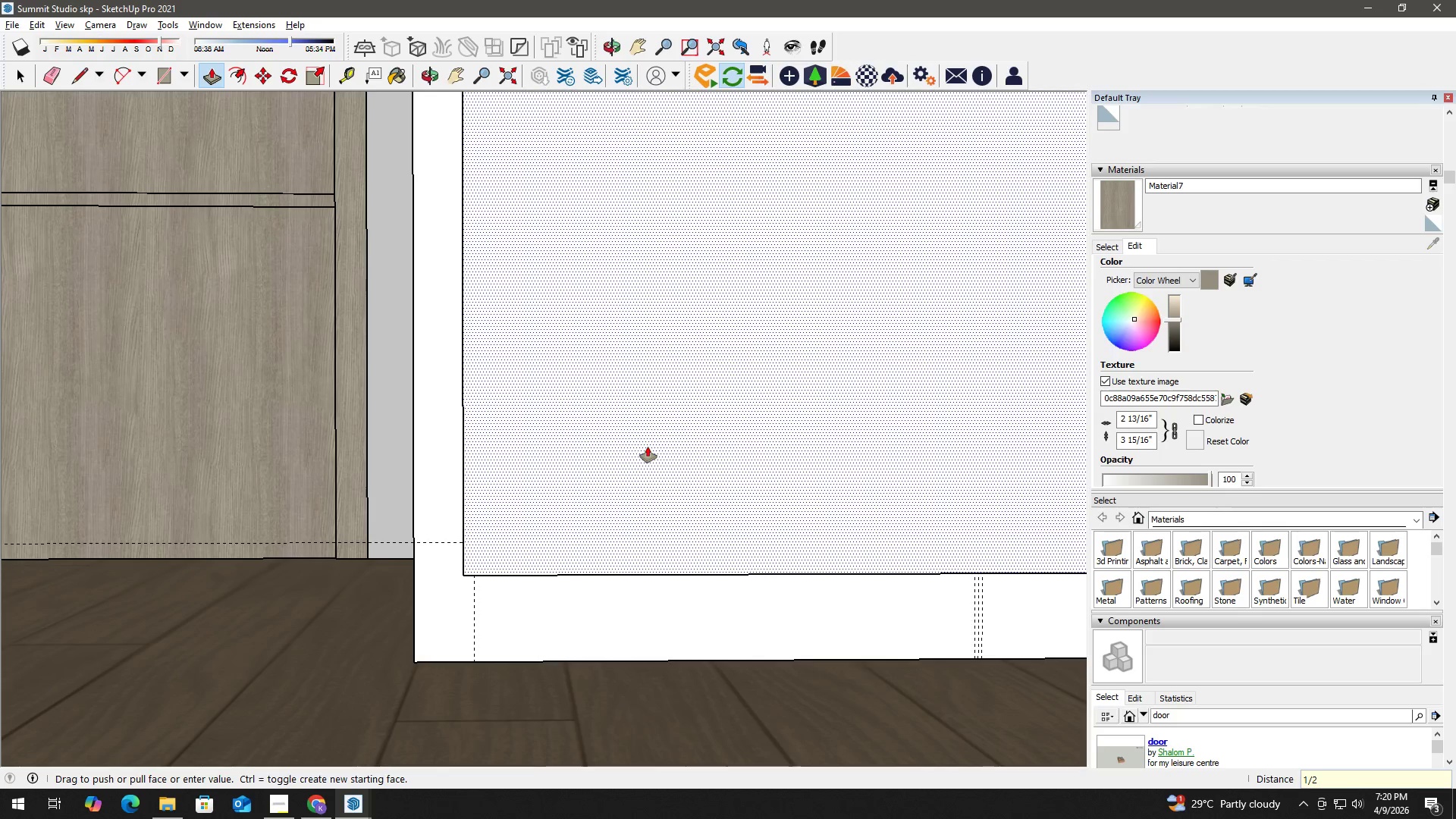 
key(Shift+ShiftLeft)
 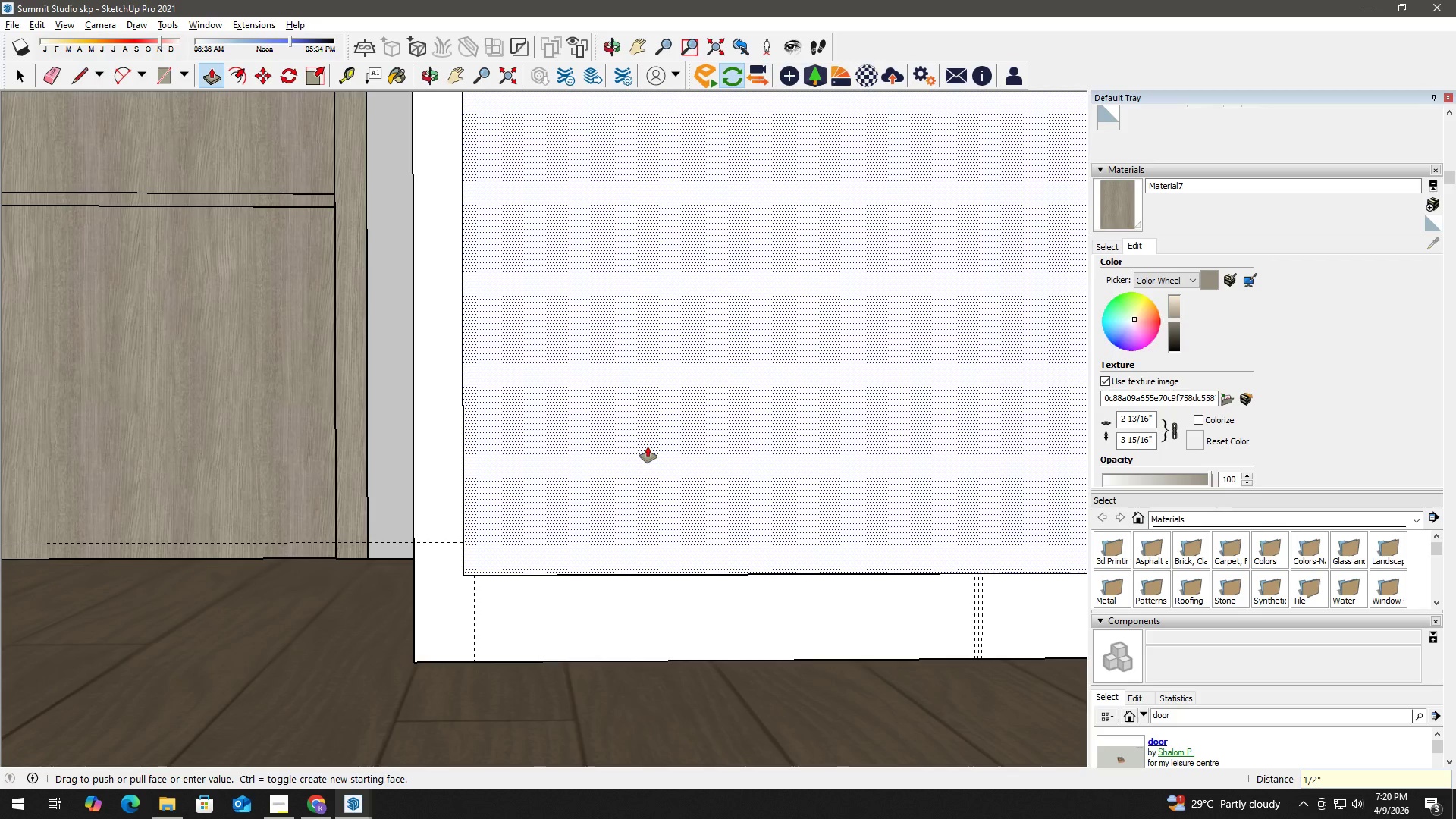 
key(Shift+Quote)
 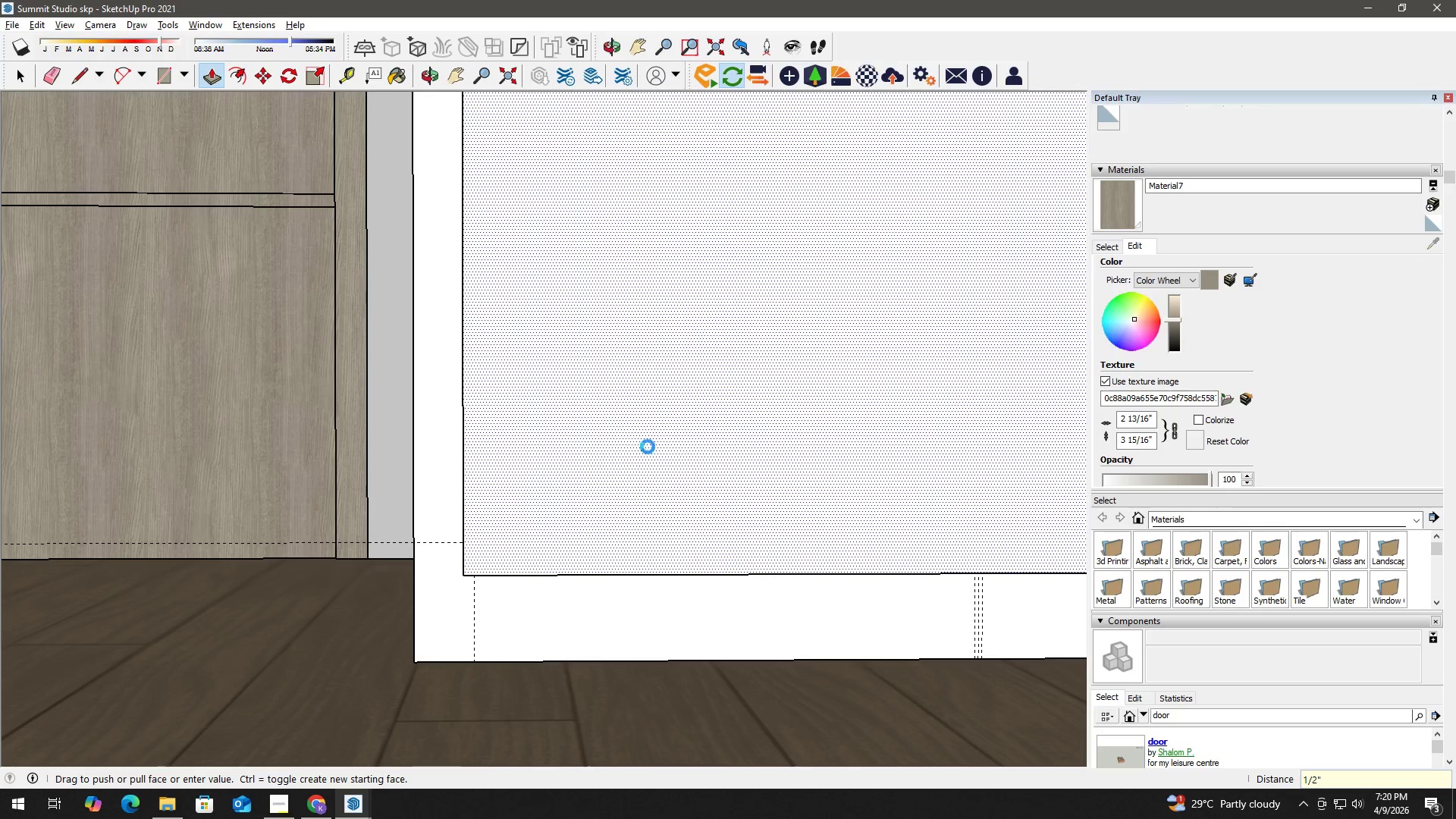 
key(Enter)
 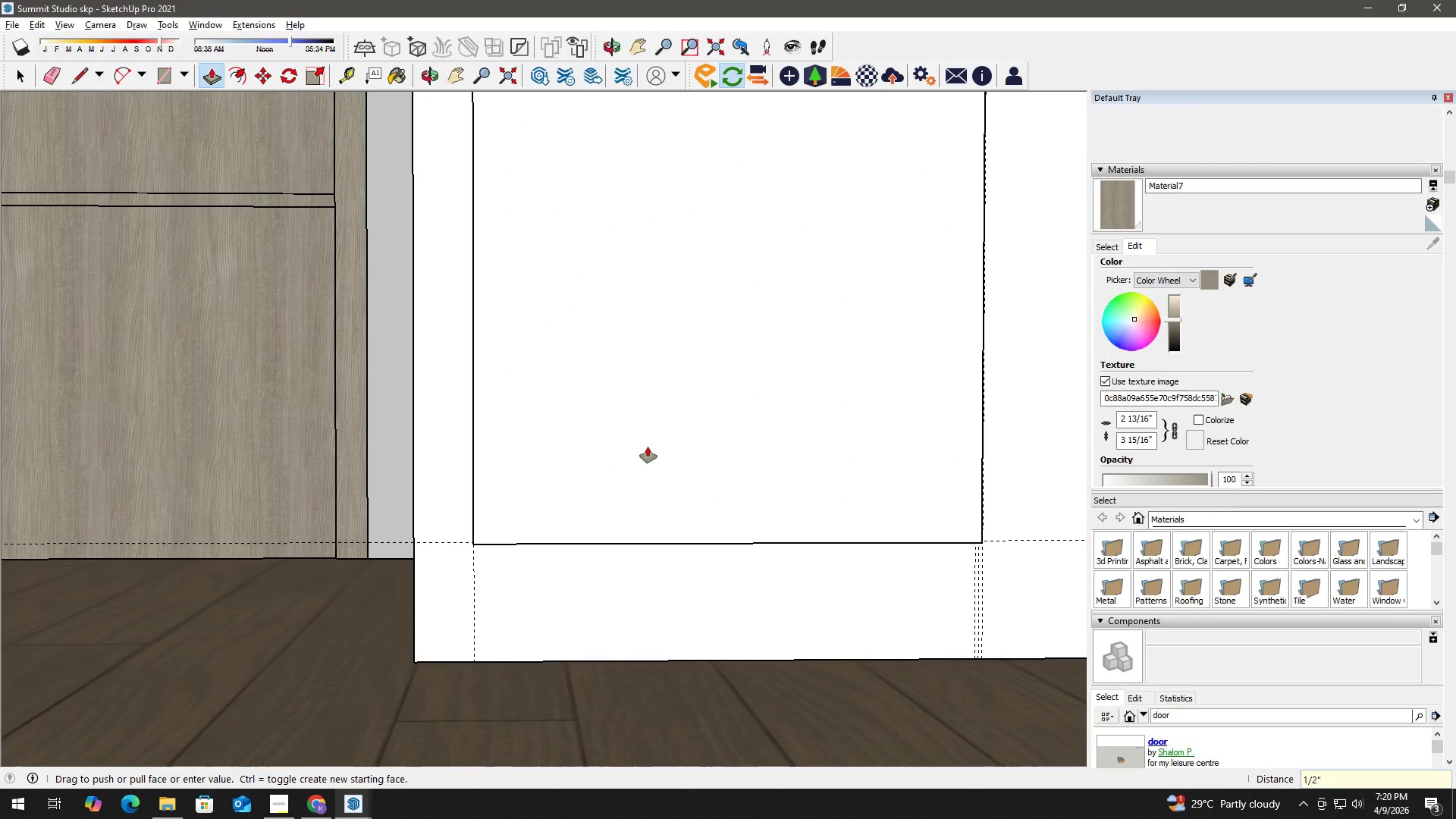 
key(Space)
 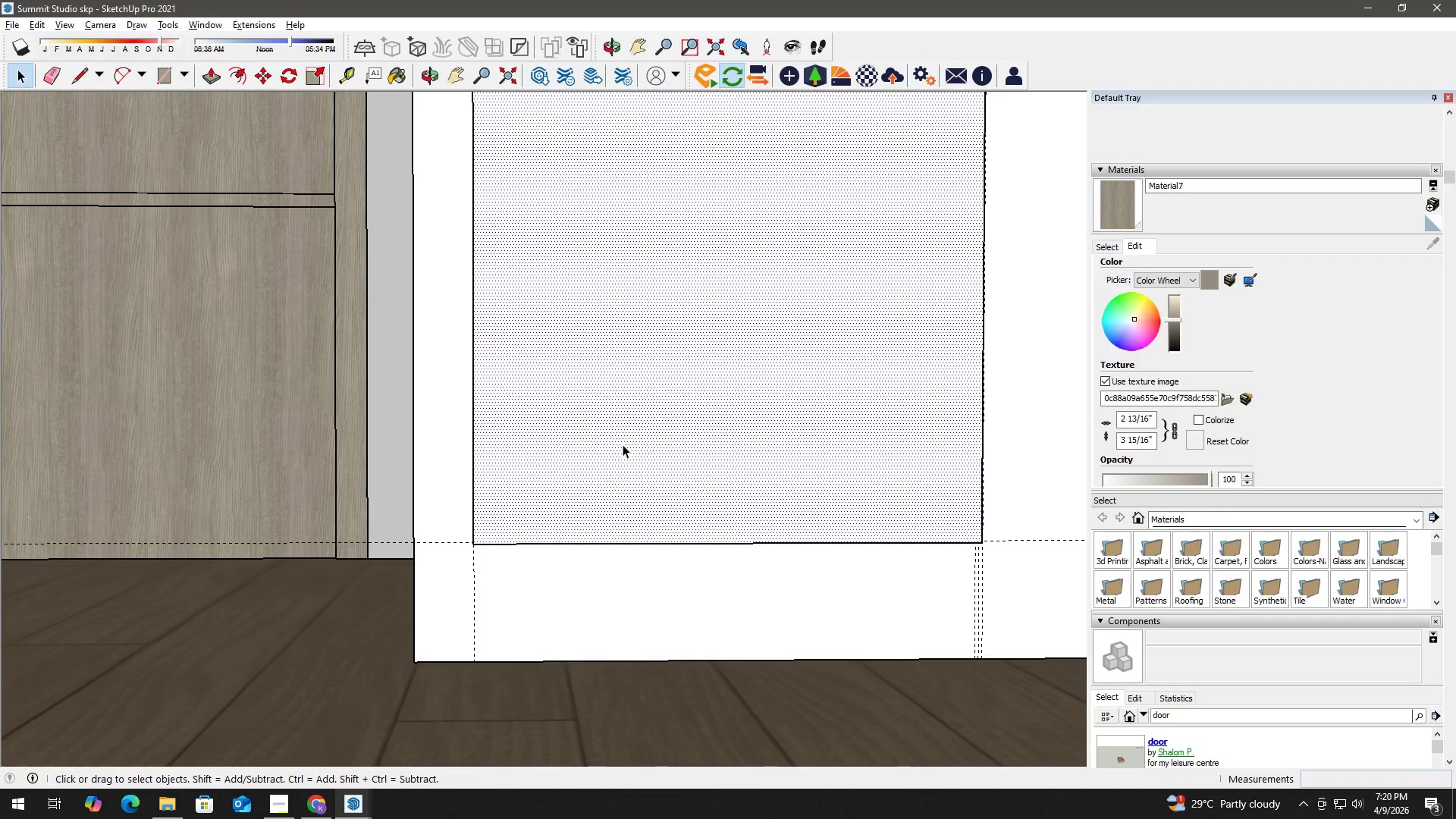 
key(F)
 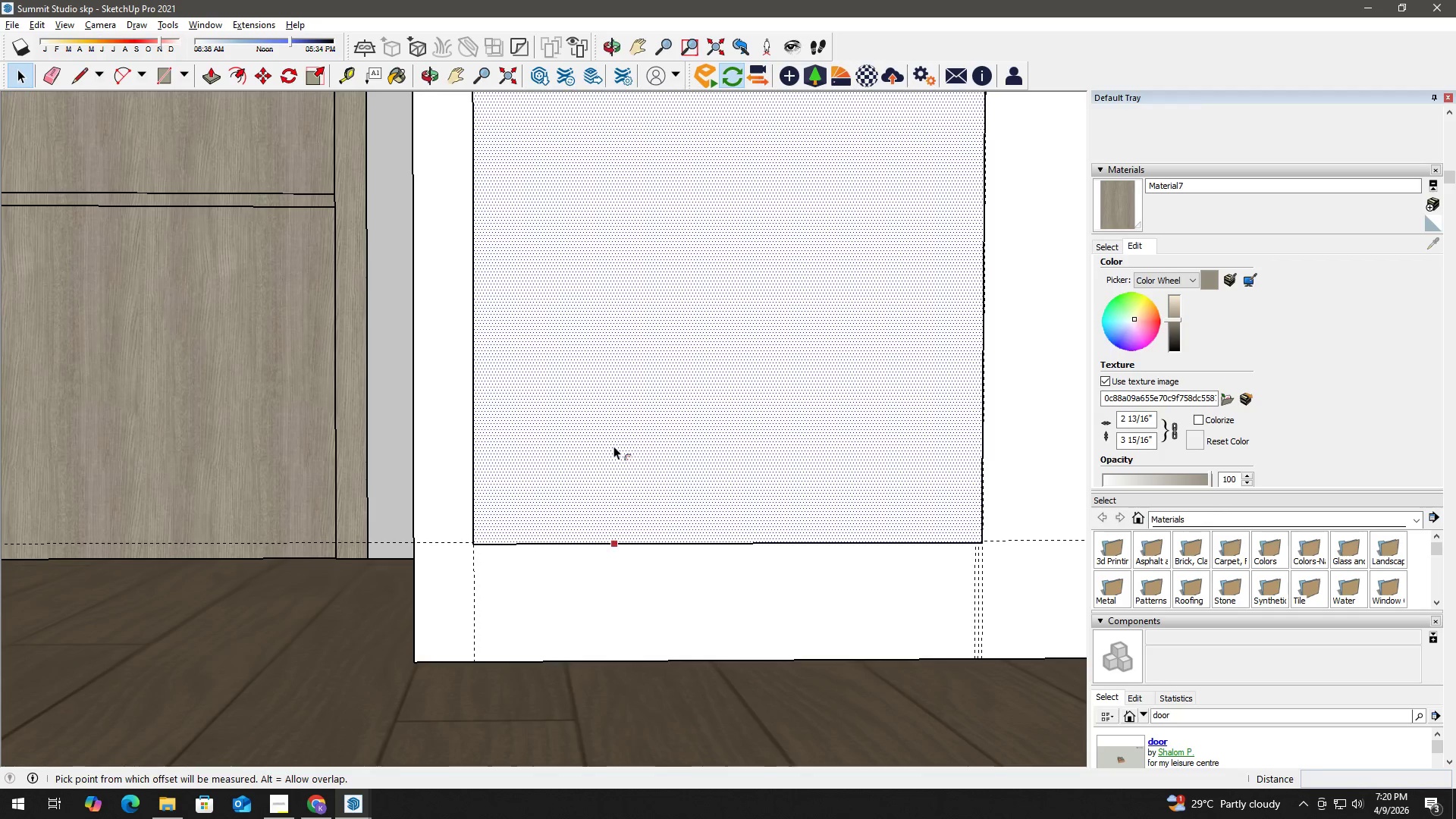 
left_click([613, 446])
 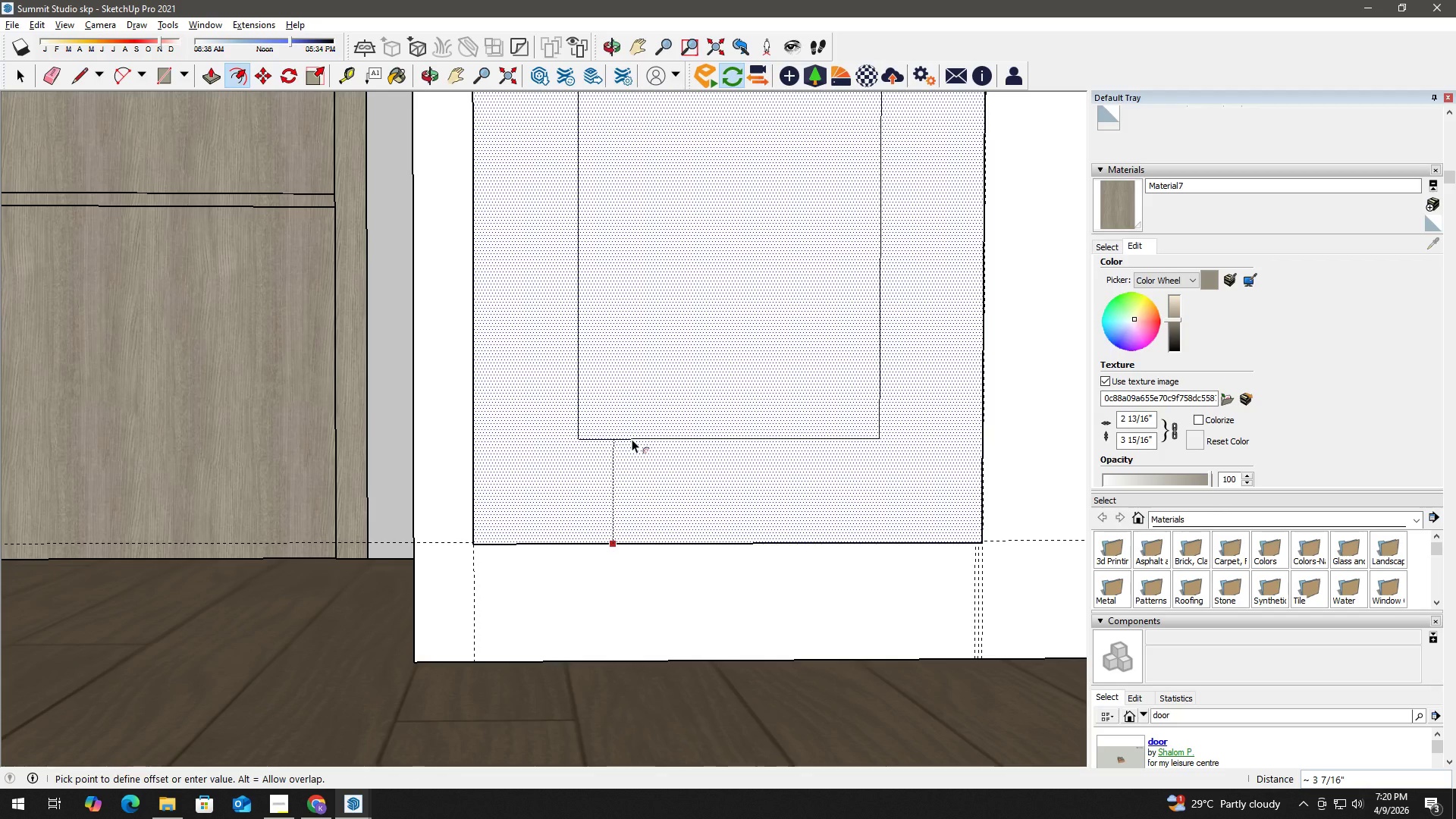 
key(Numpad1)
 